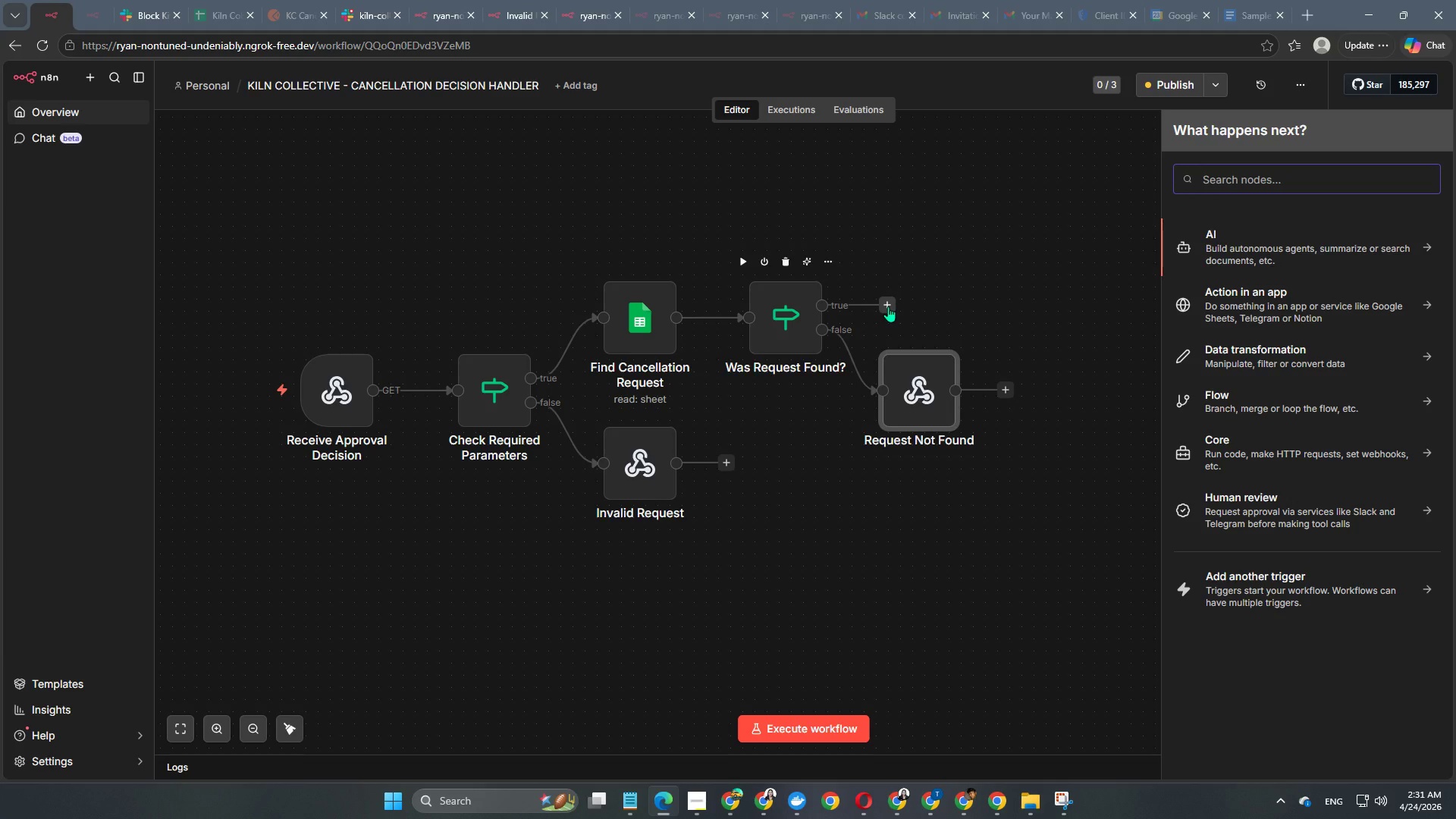 
wait(11.16)
 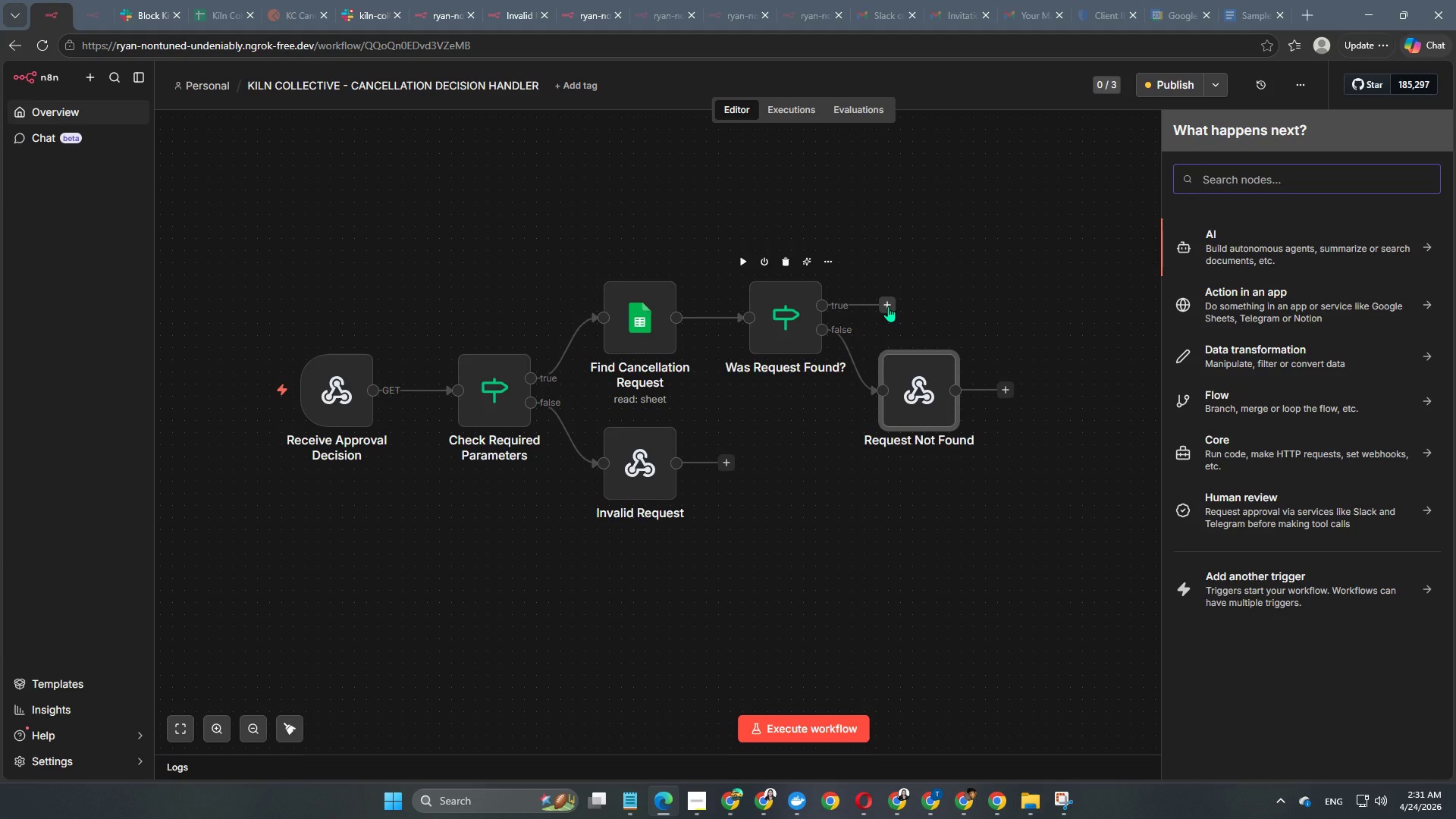 
type(if)
 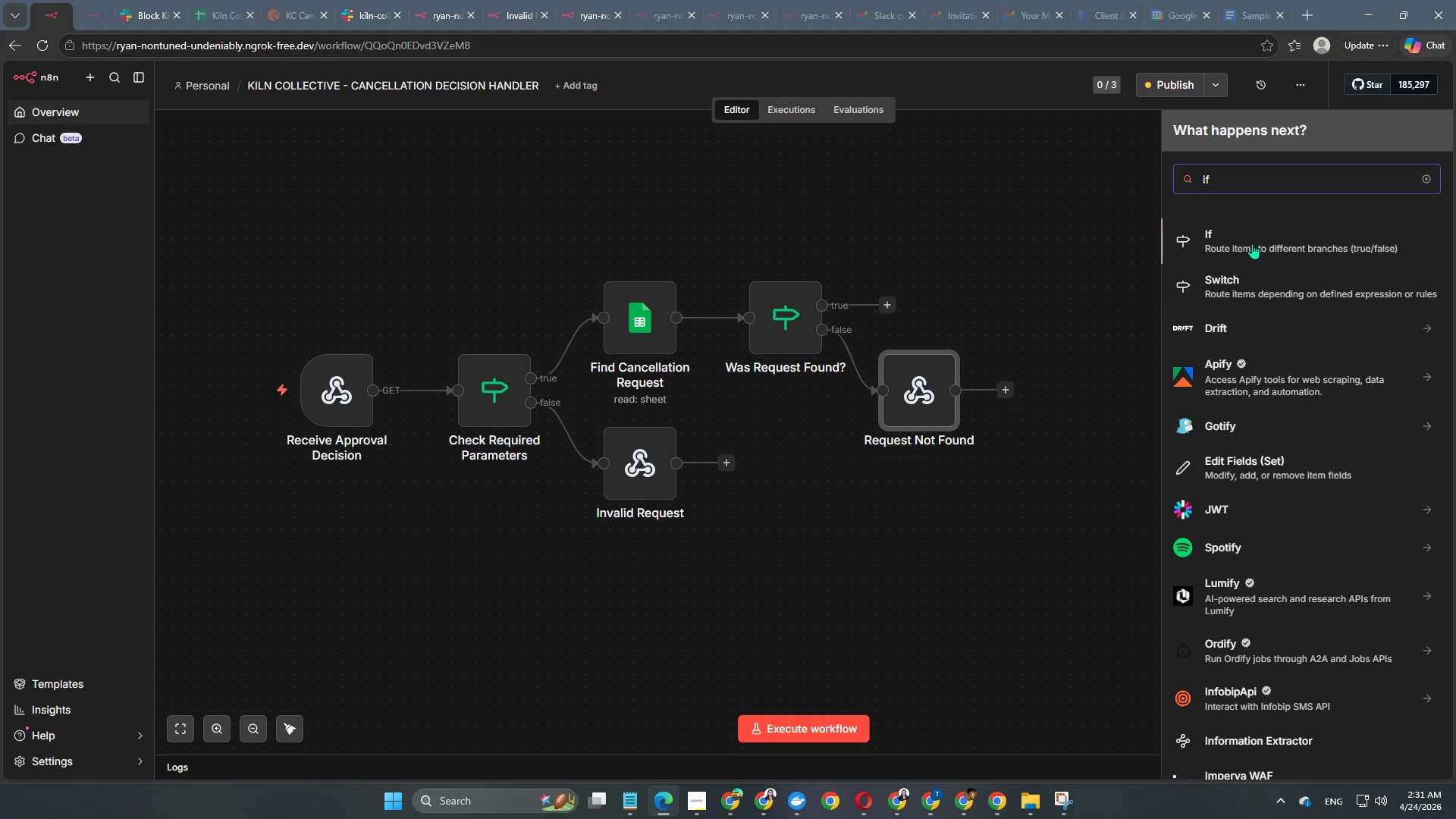 
left_click([1252, 243])
 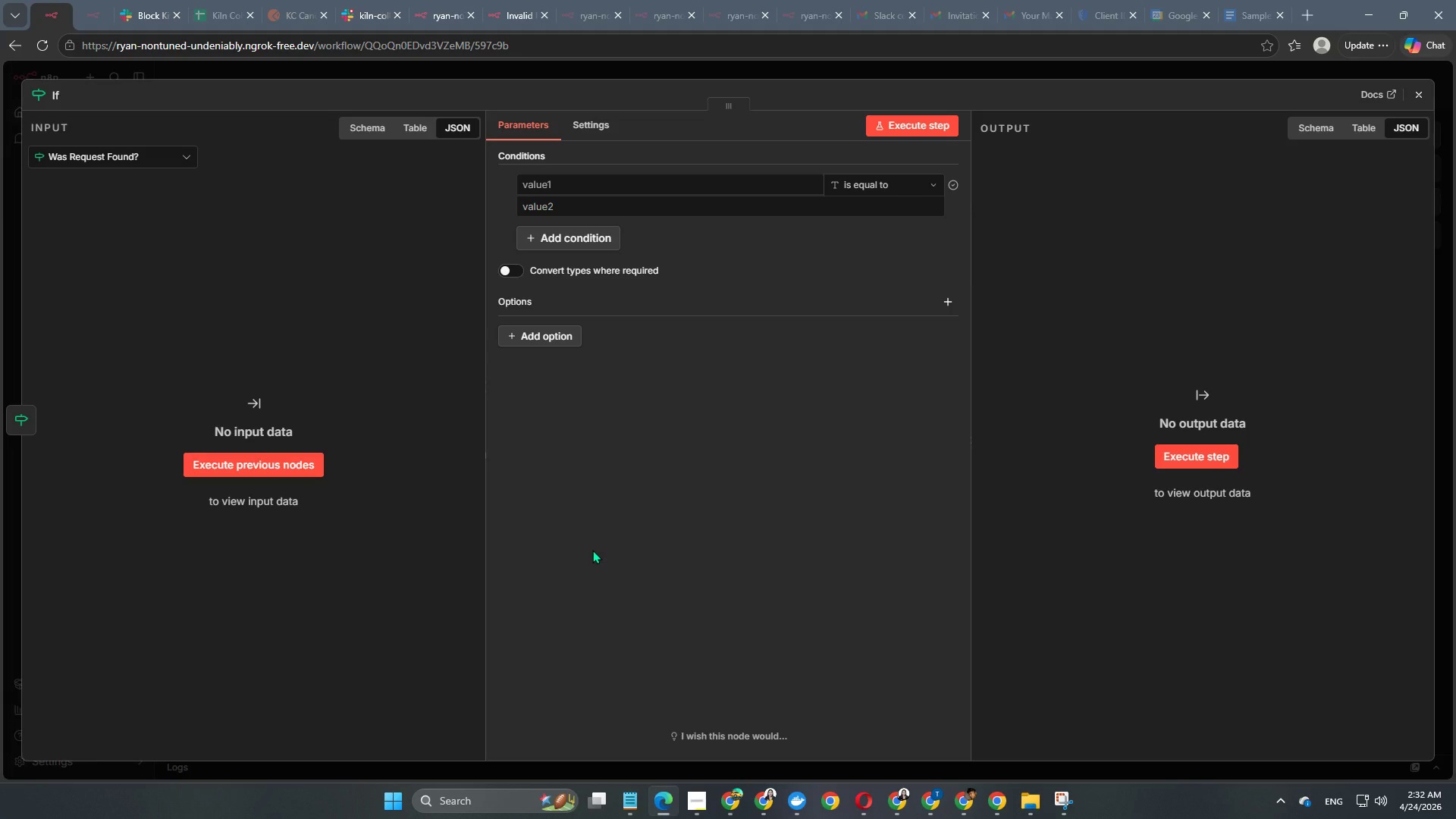 
wait(66.88)
 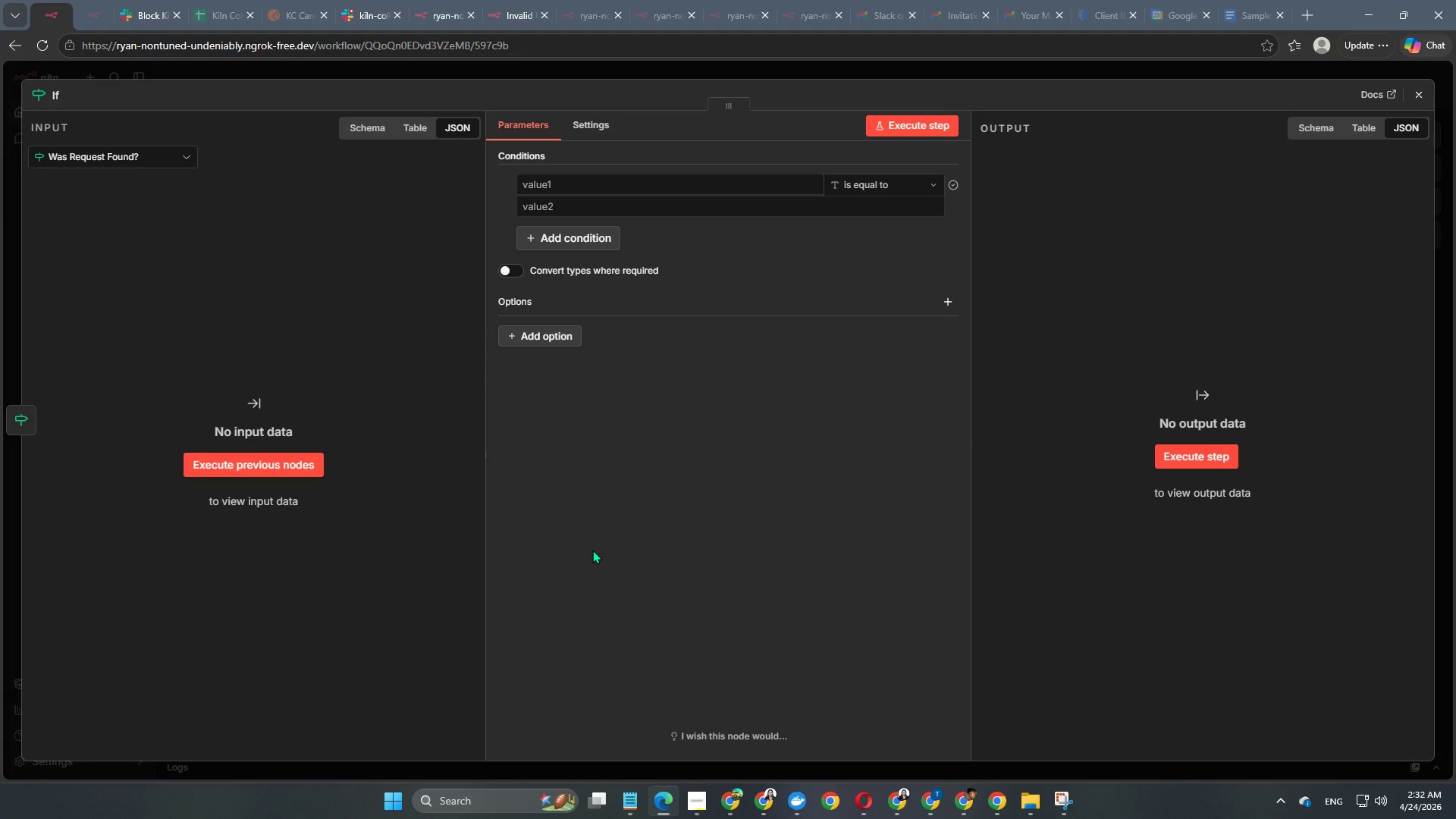 
left_click([607, 191])
 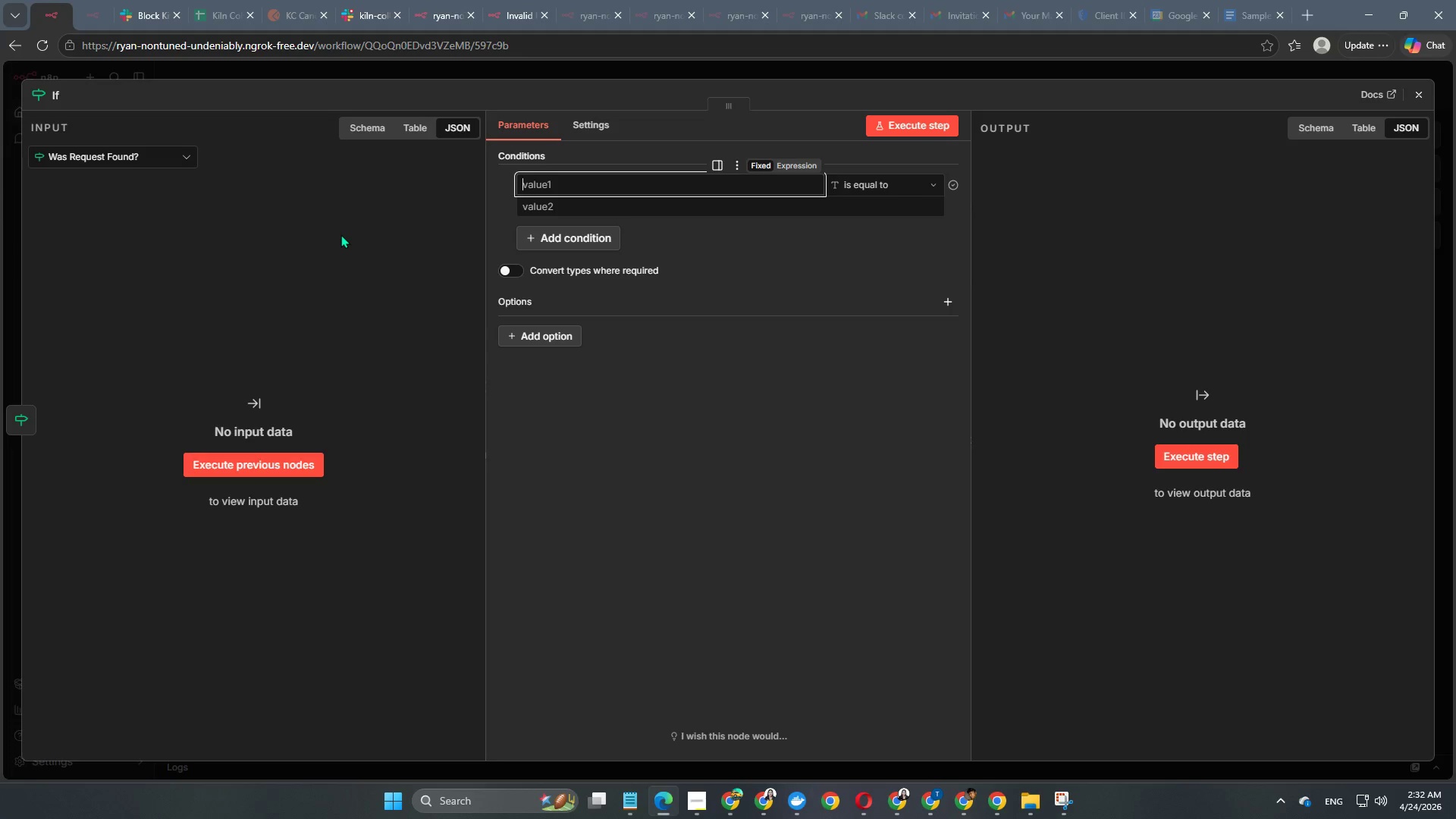 
wait(5.46)
 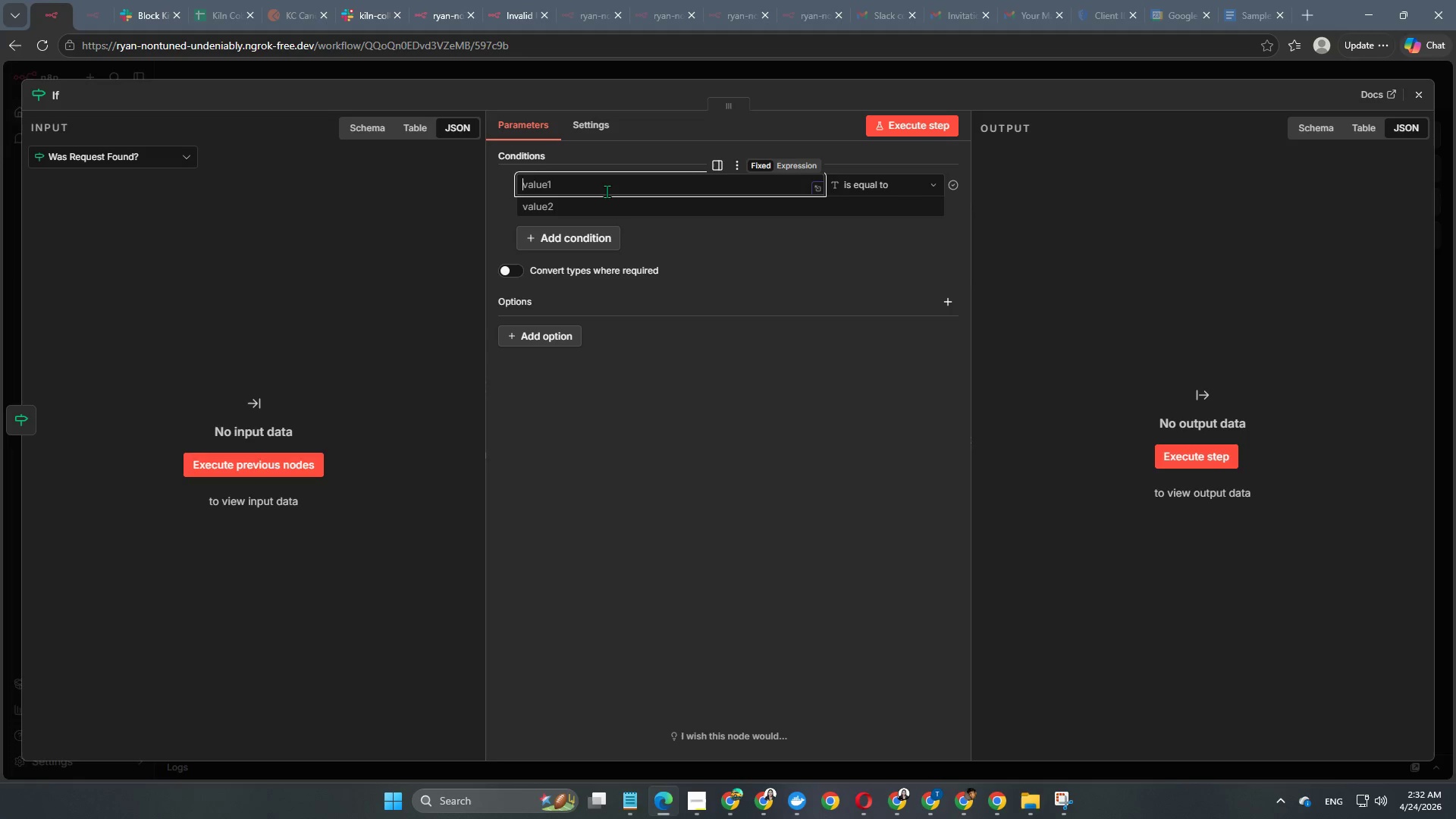 
mouse_move([1068, 0])
 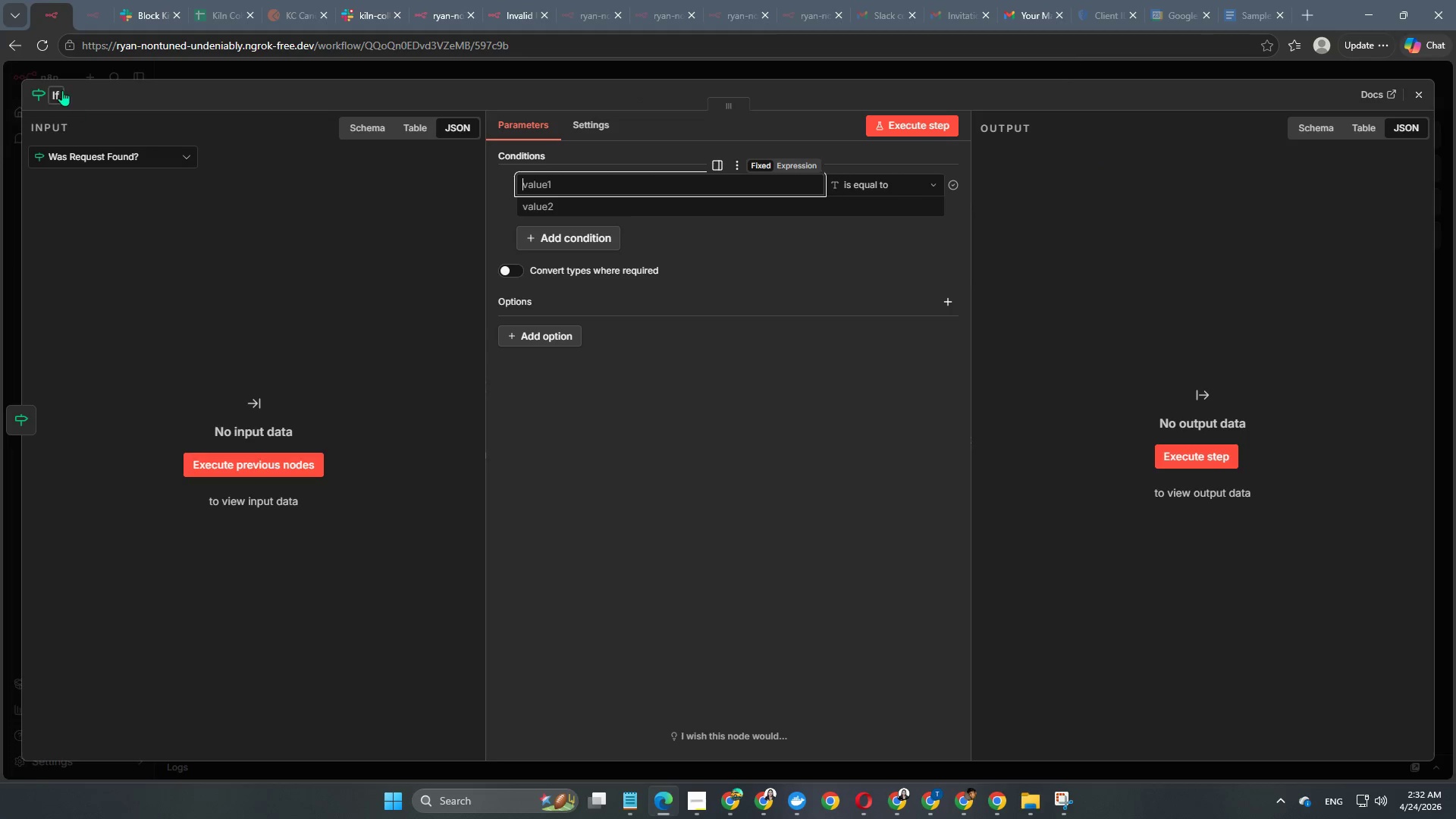 
left_click([55, 91])
 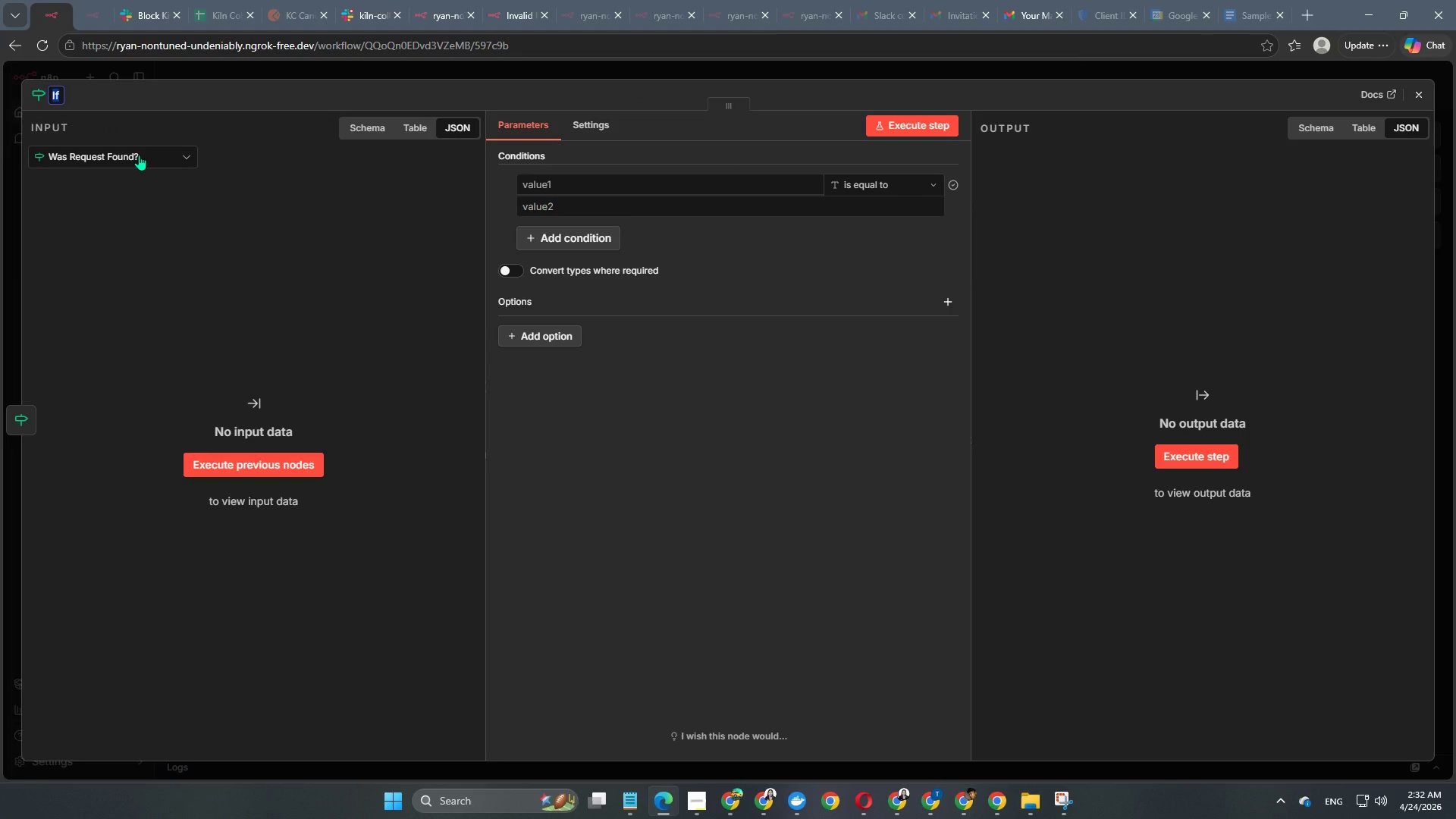 
type(Already Processed?)
 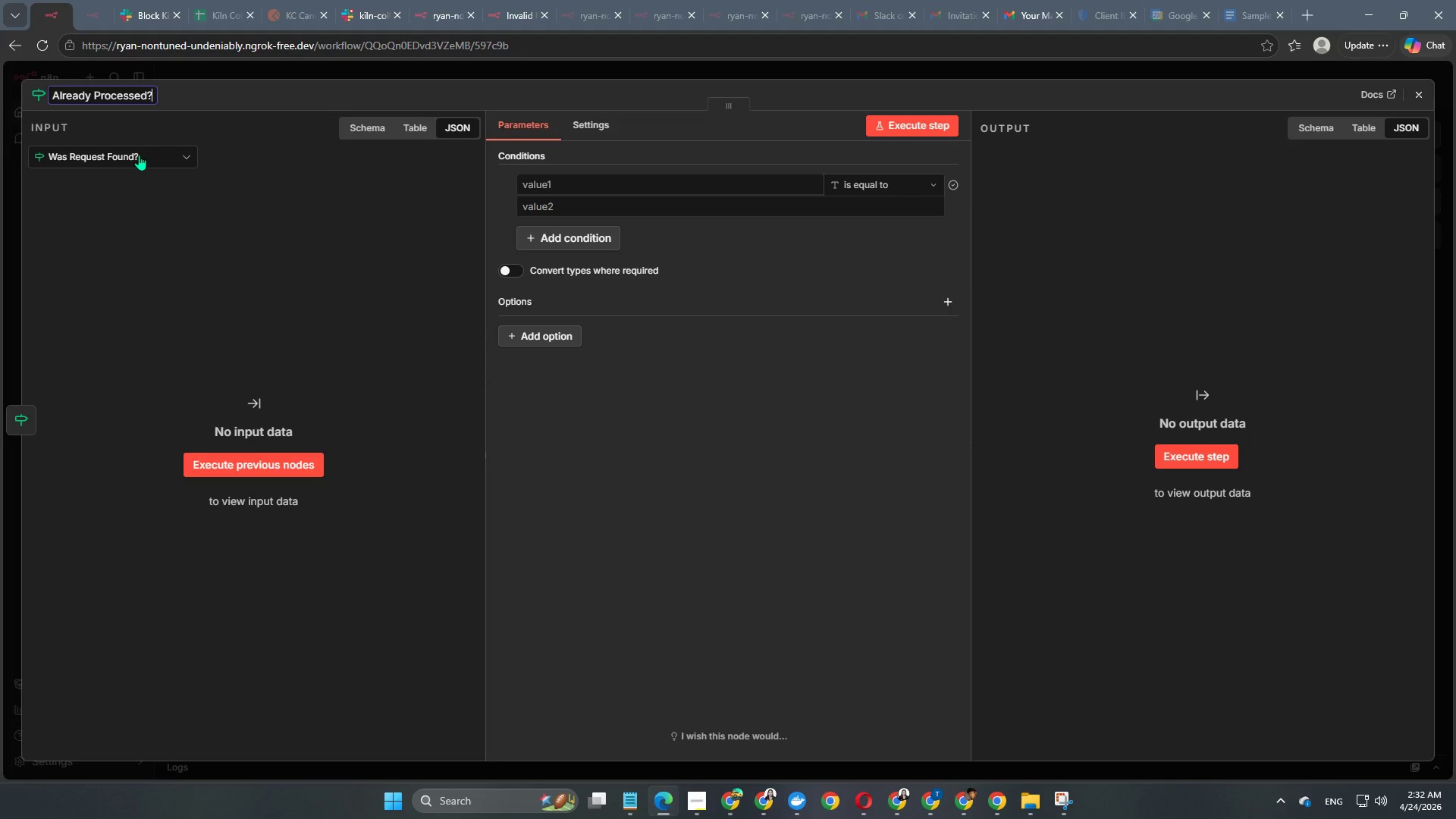 
wait(7.45)
 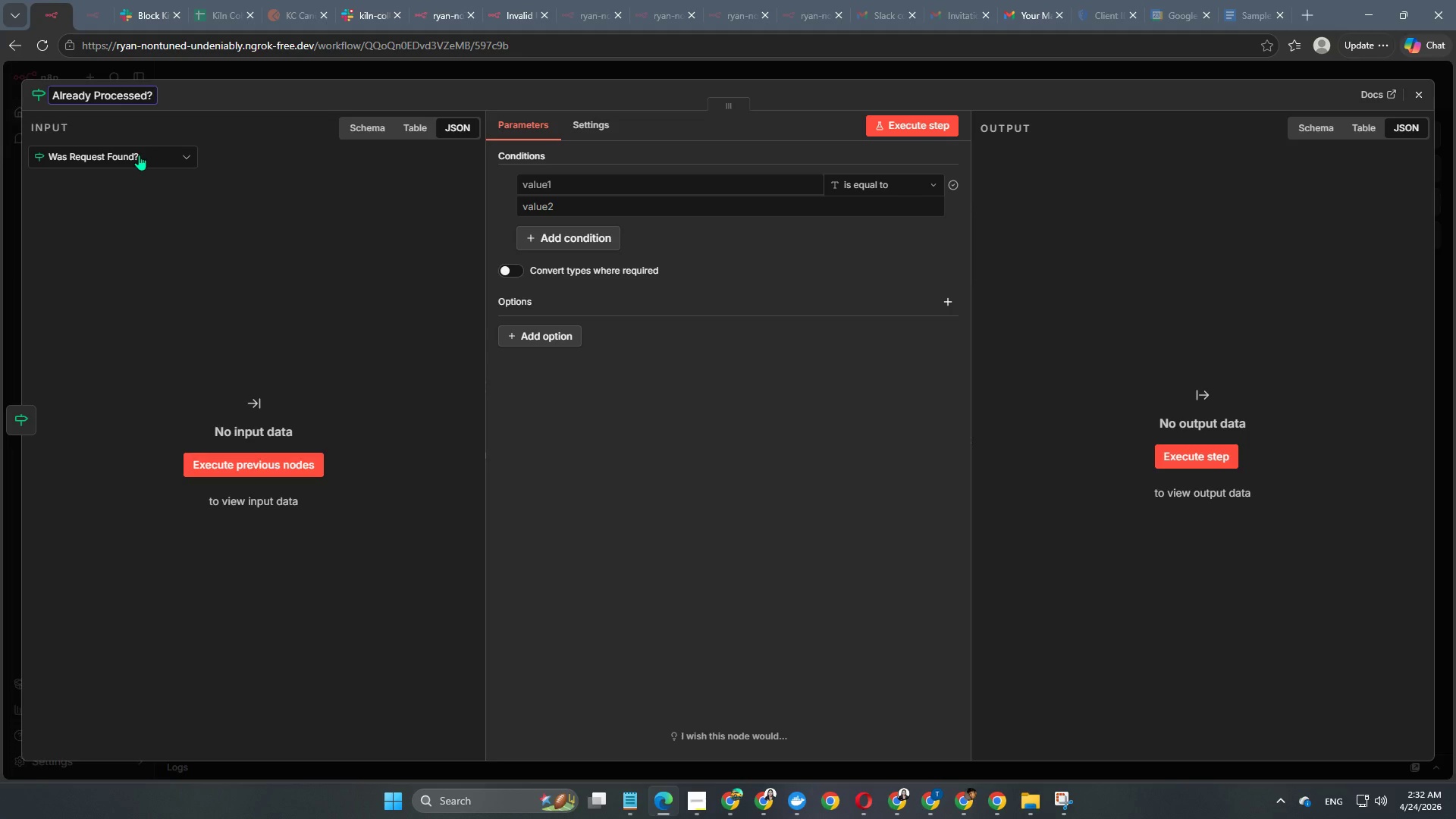 
key(NumpadEnter)
 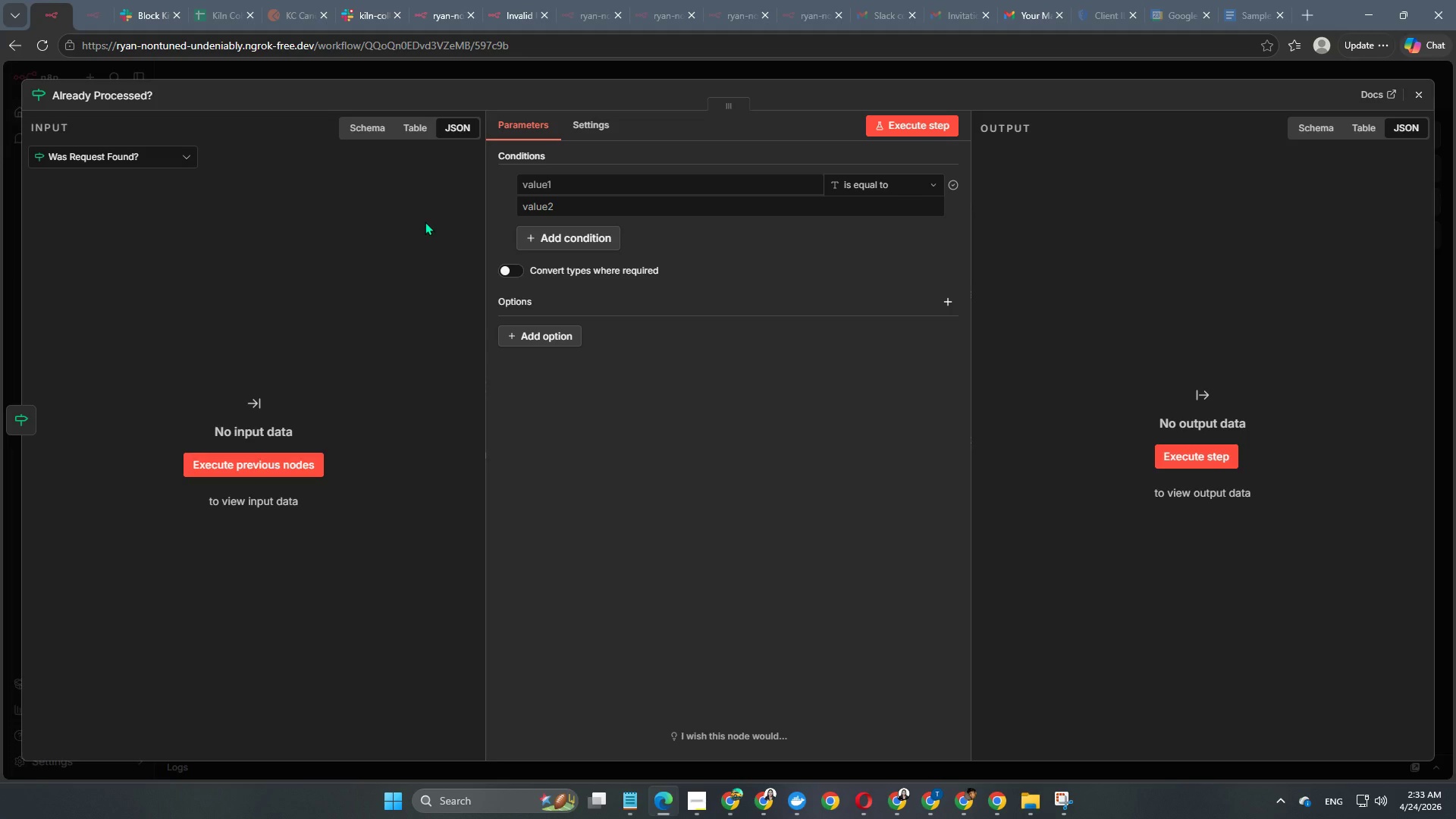 
wait(13.92)
 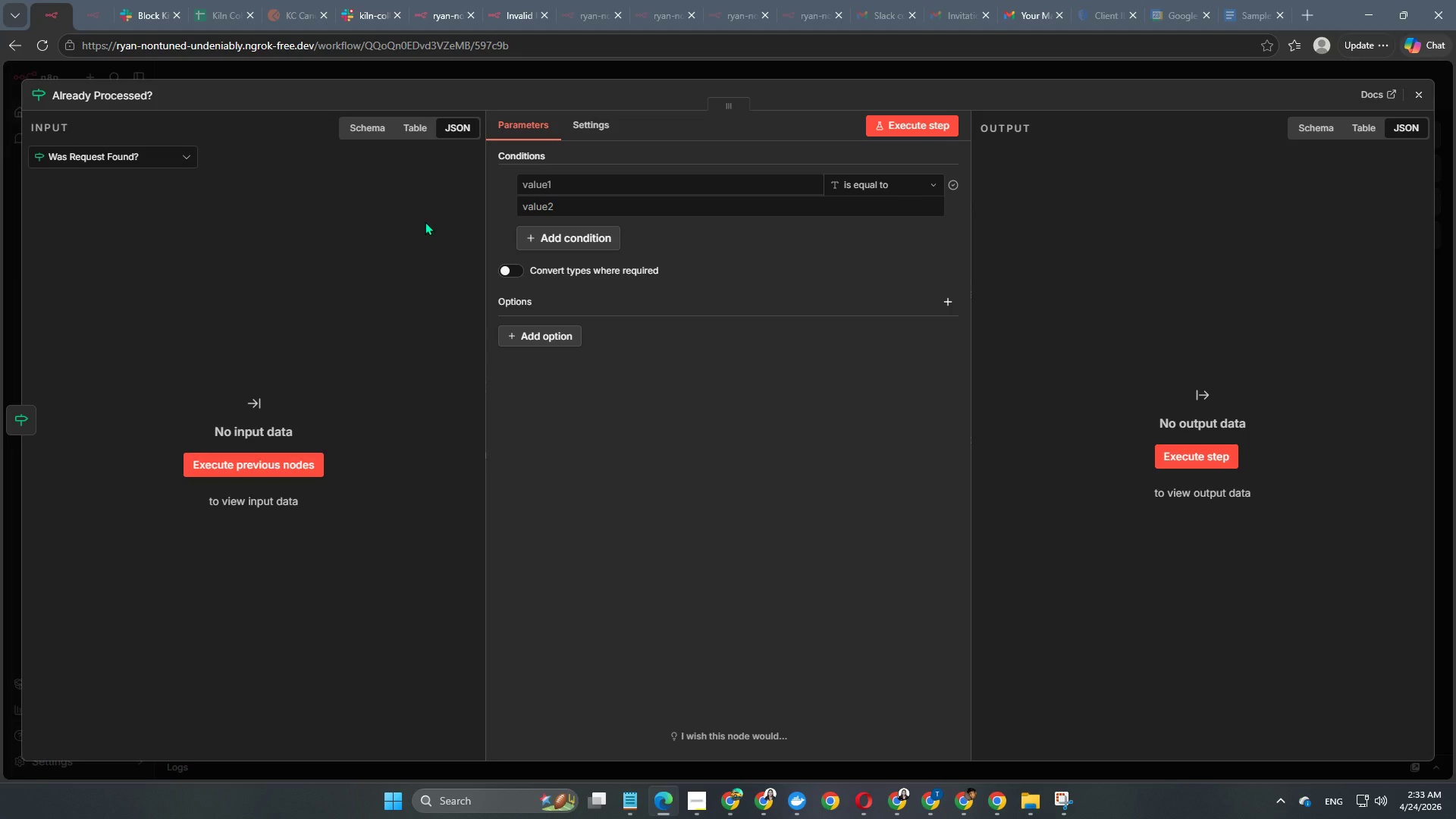 
left_click([488, 86])
 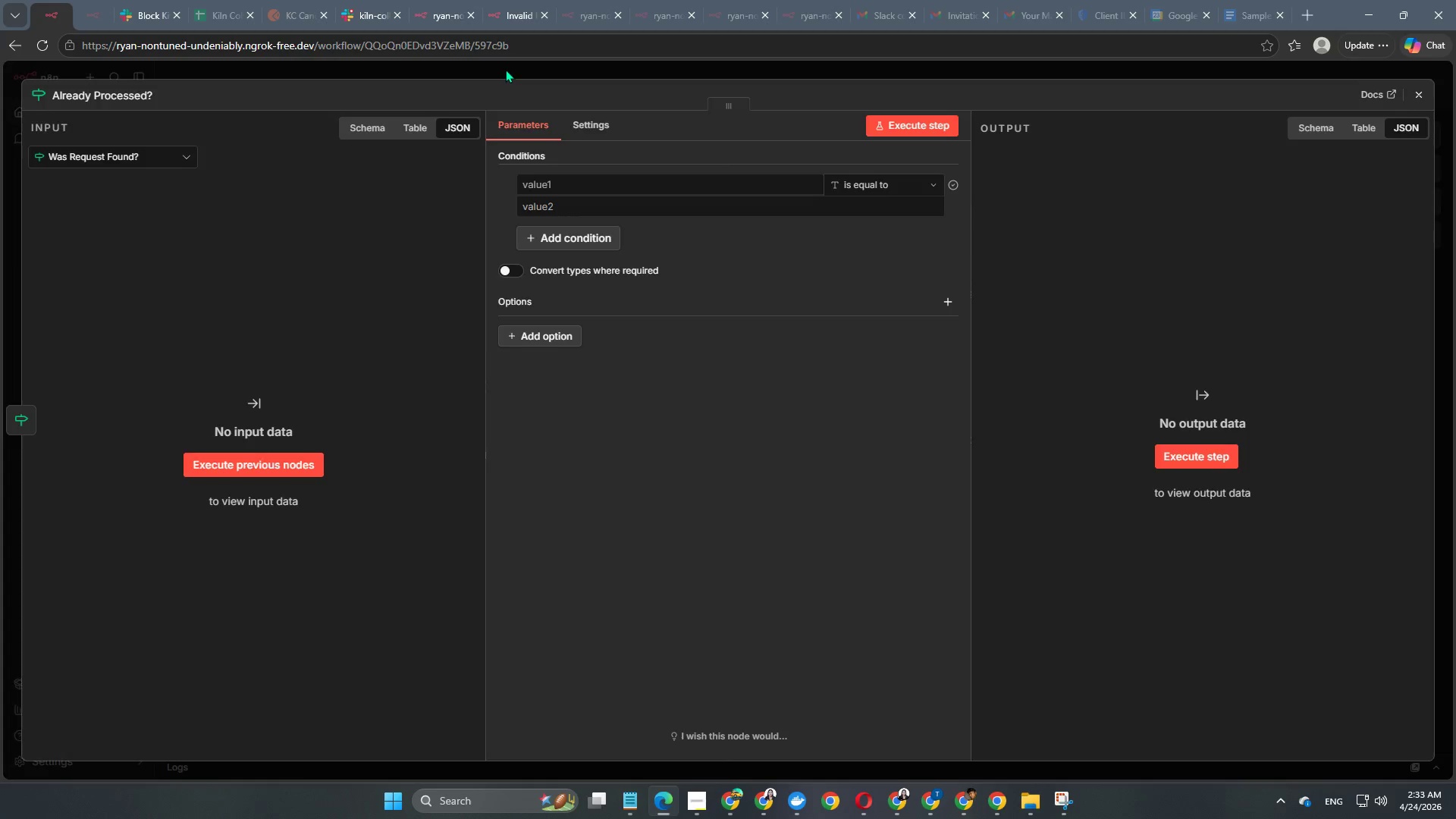 
left_click([505, 69])
 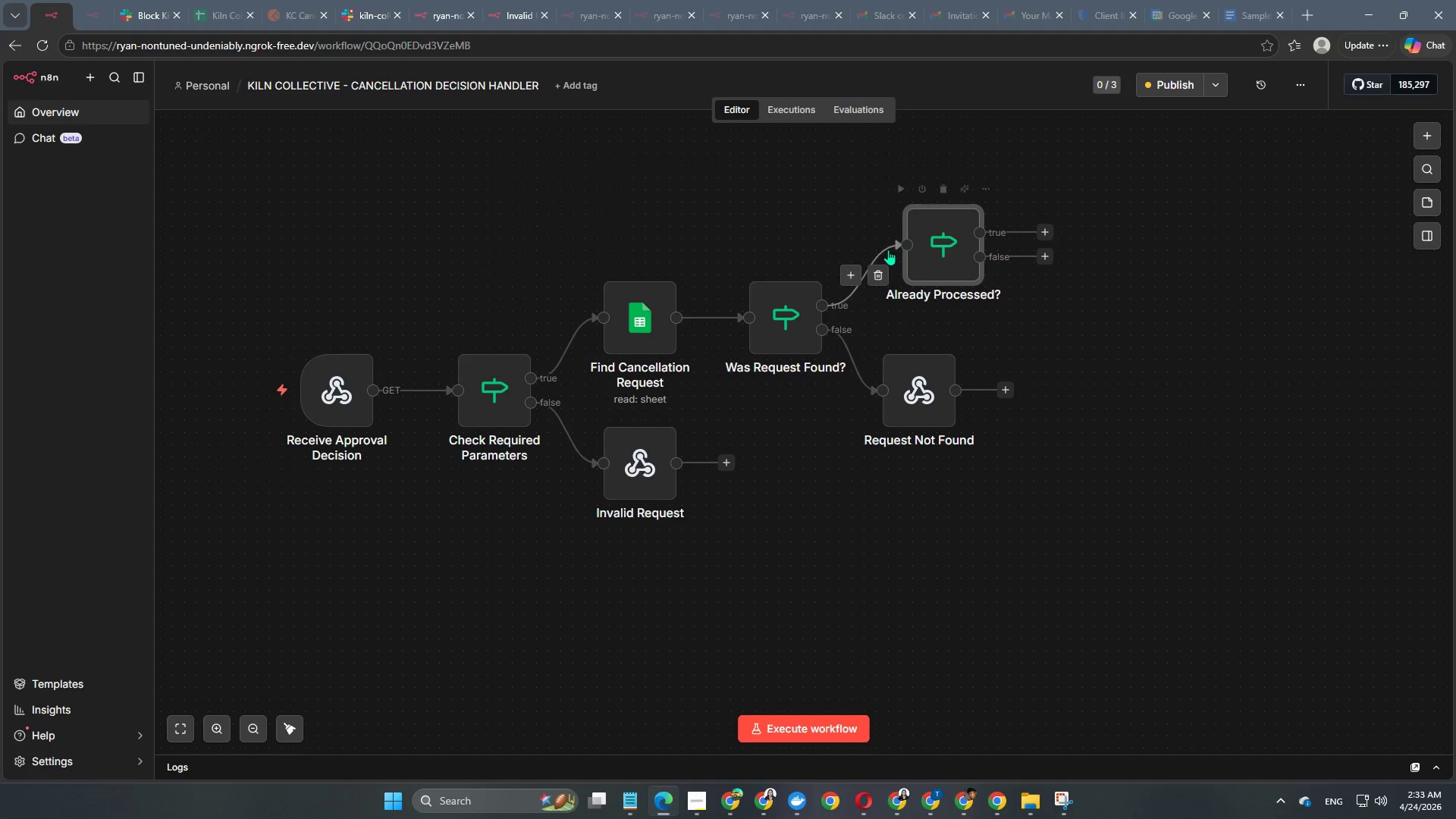 
left_click_drag(start_coordinate=[952, 243], to_coordinate=[928, 236])
 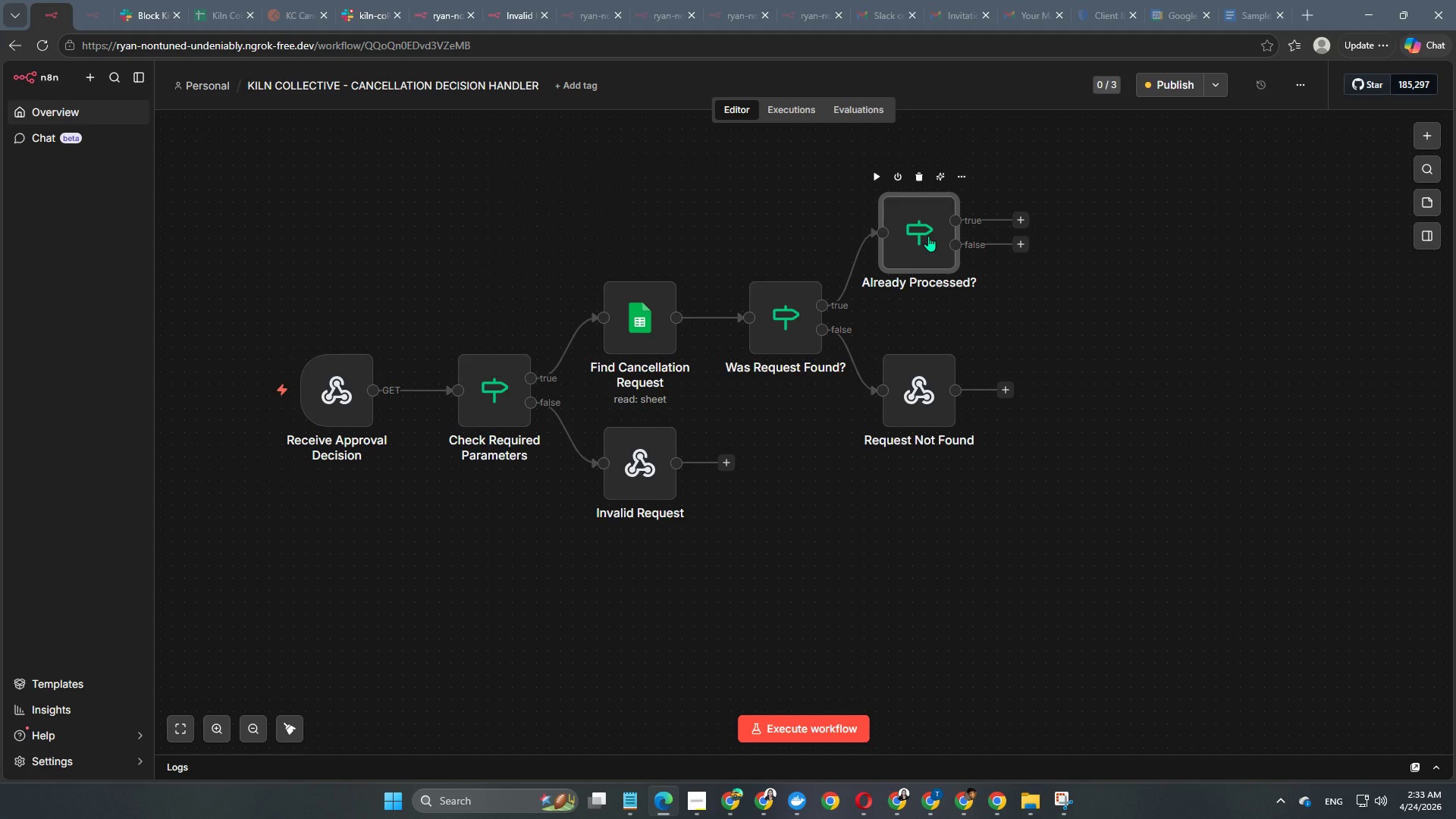 
double_click([928, 236])
 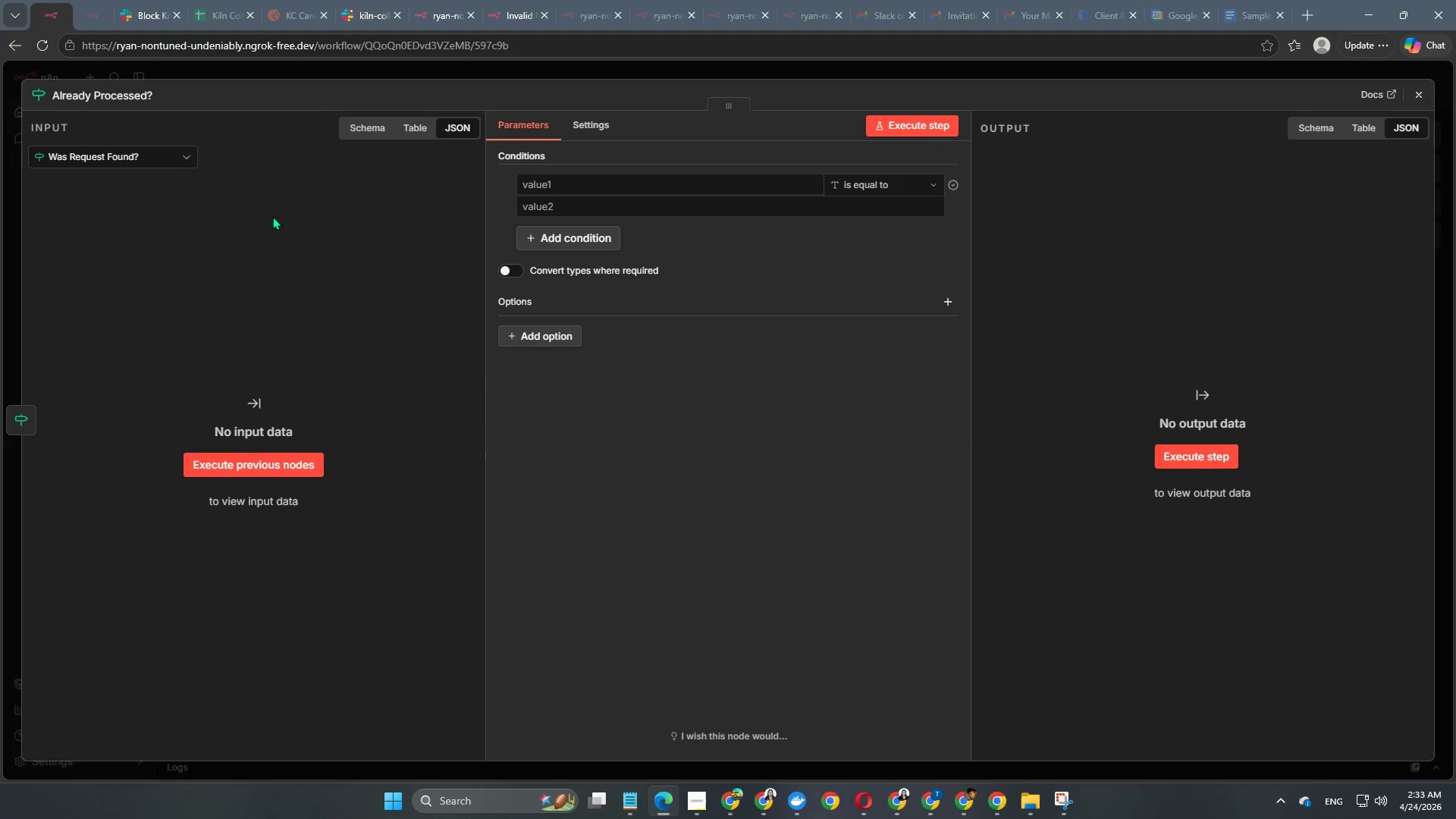 
left_click([451, 58])
 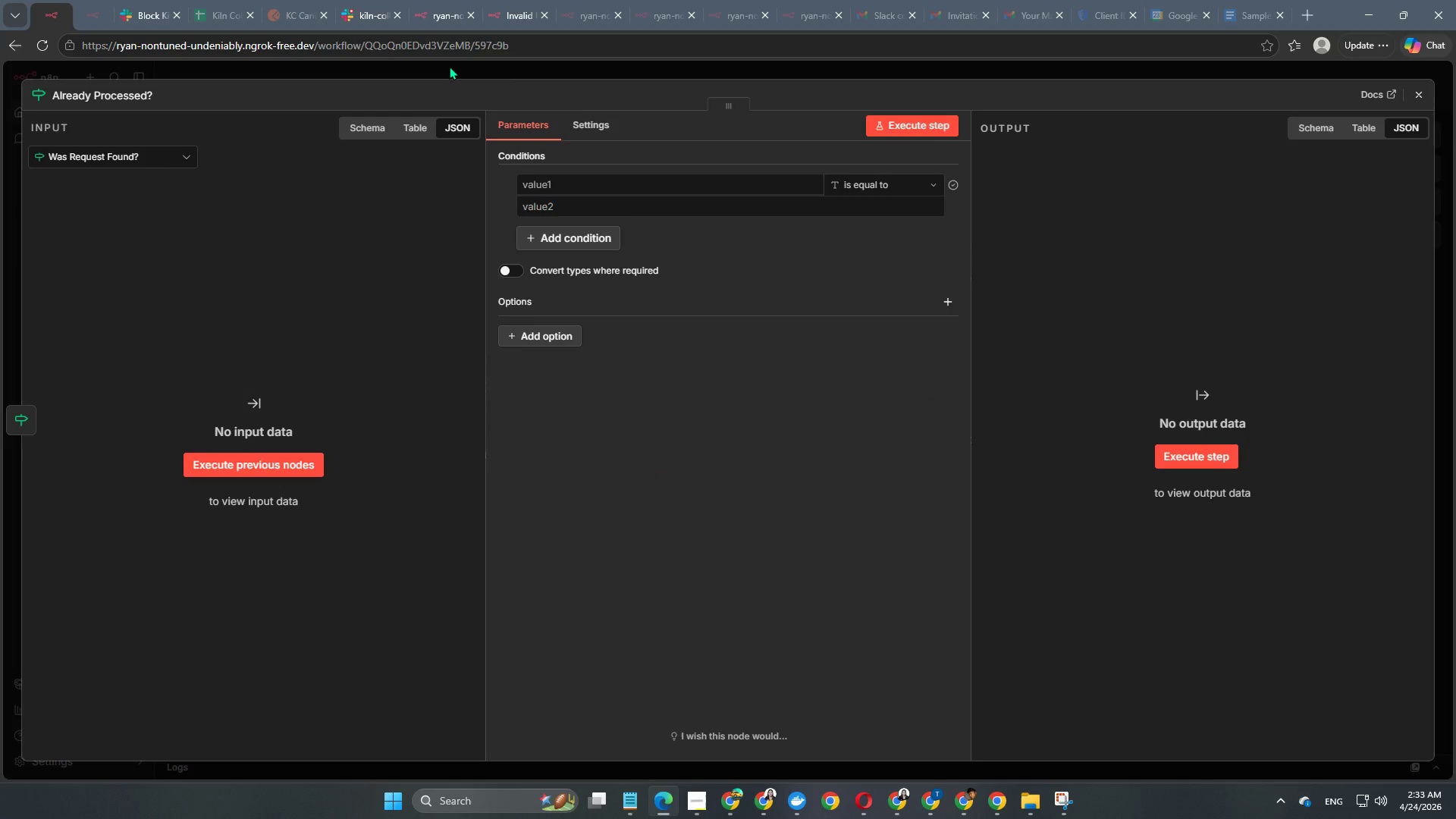 
left_click([449, 66])
 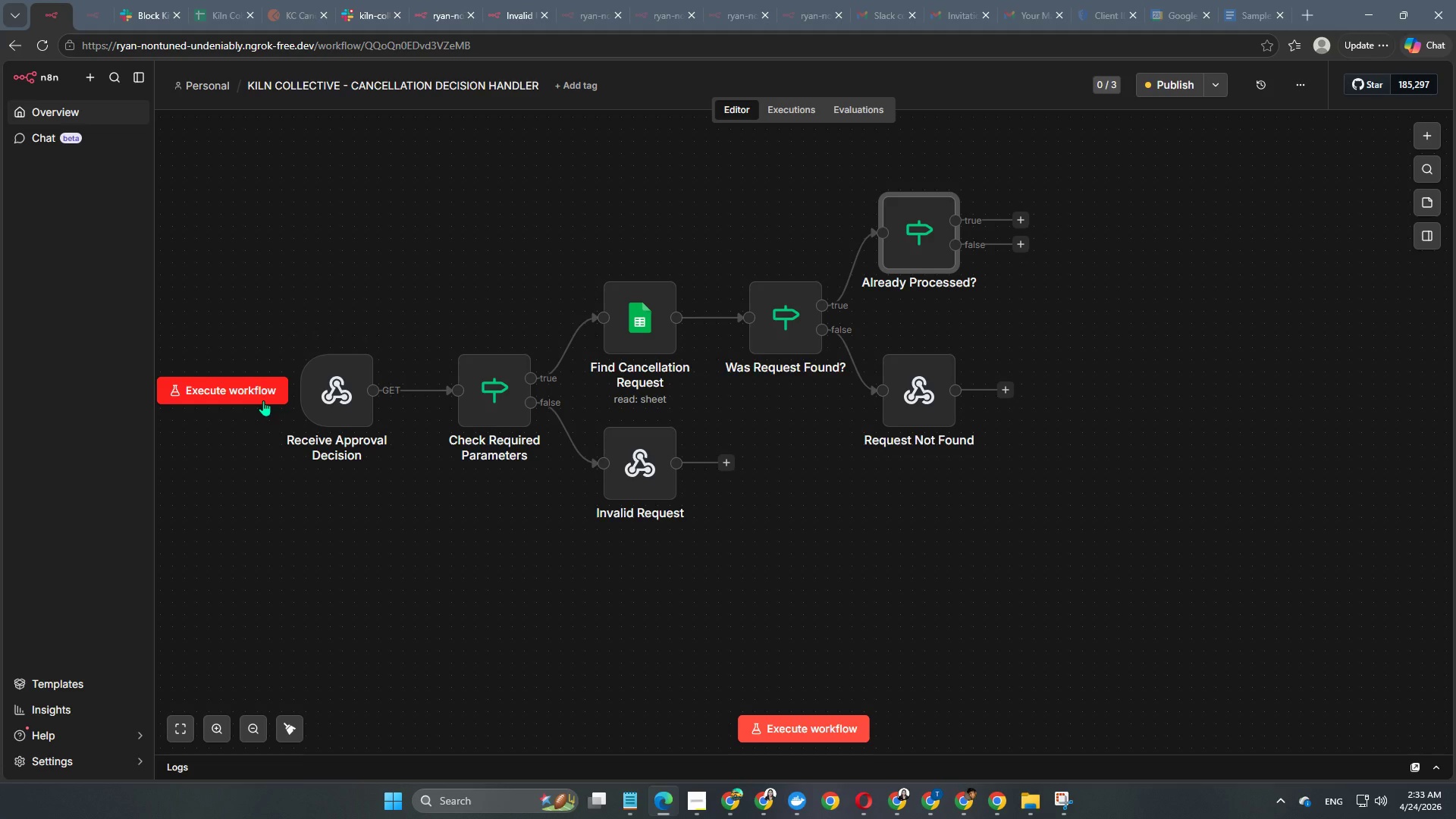 
wait(8.97)
 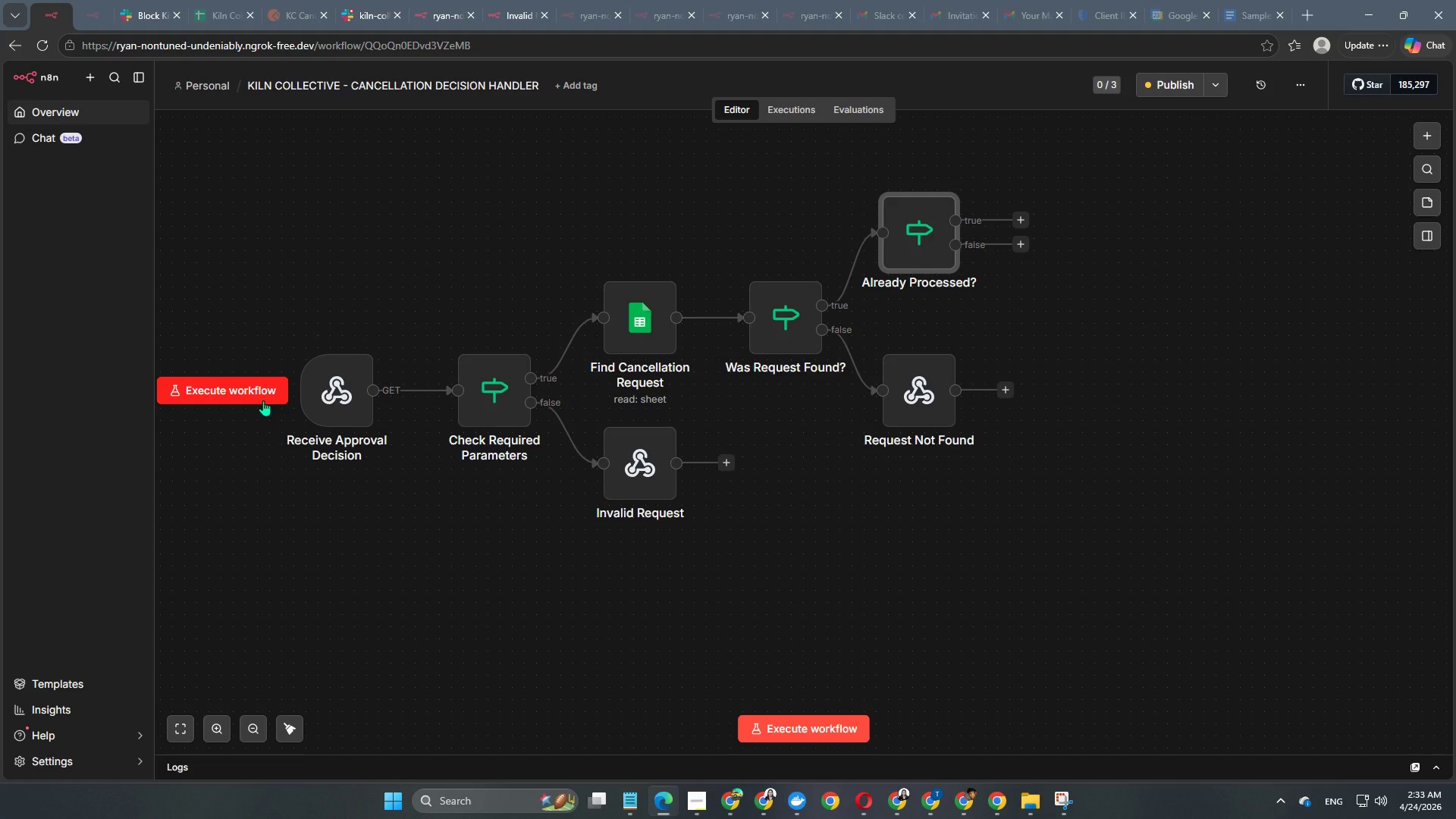 
left_click([86, 14])
 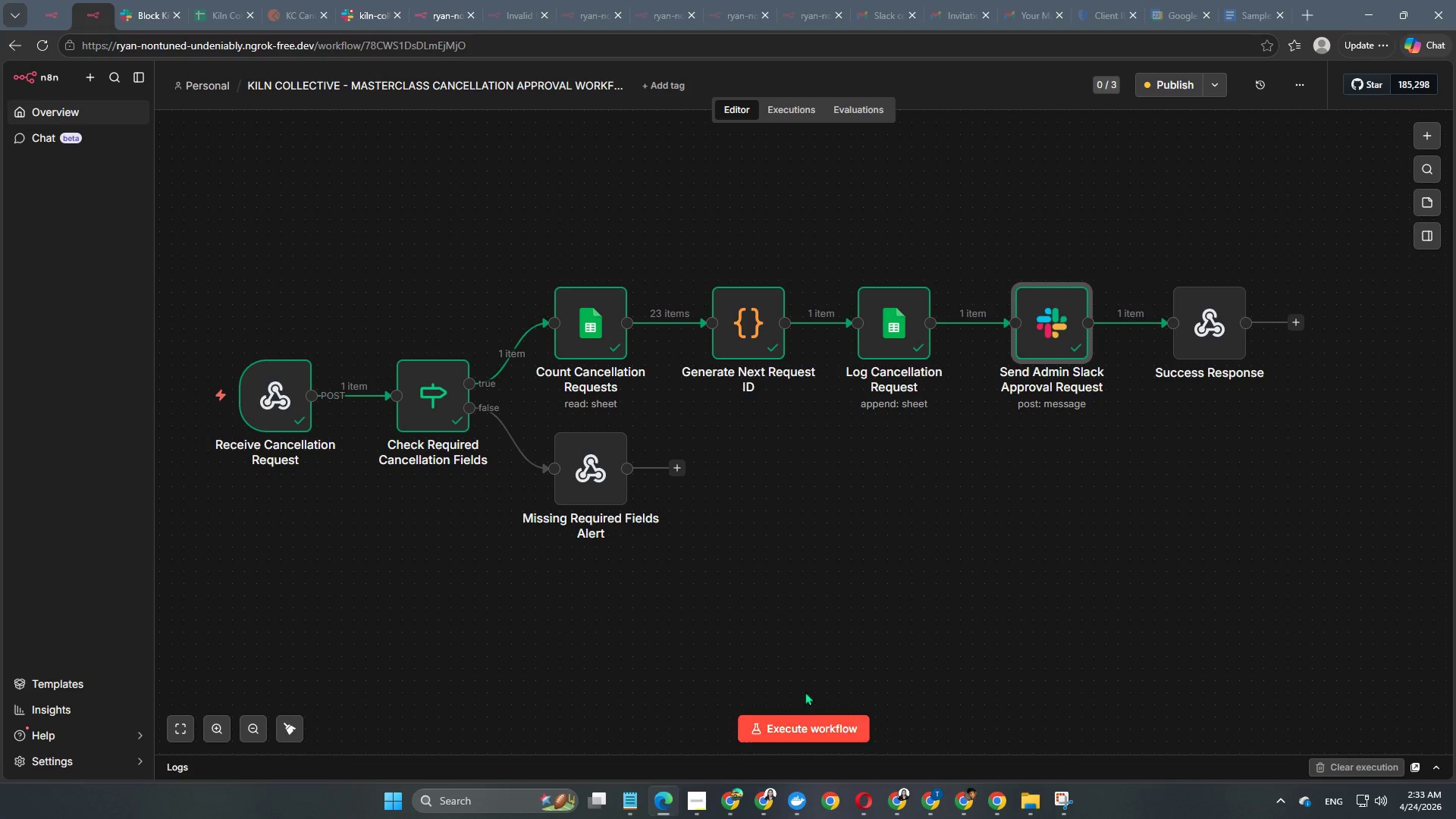 
left_click([1154, 84])
 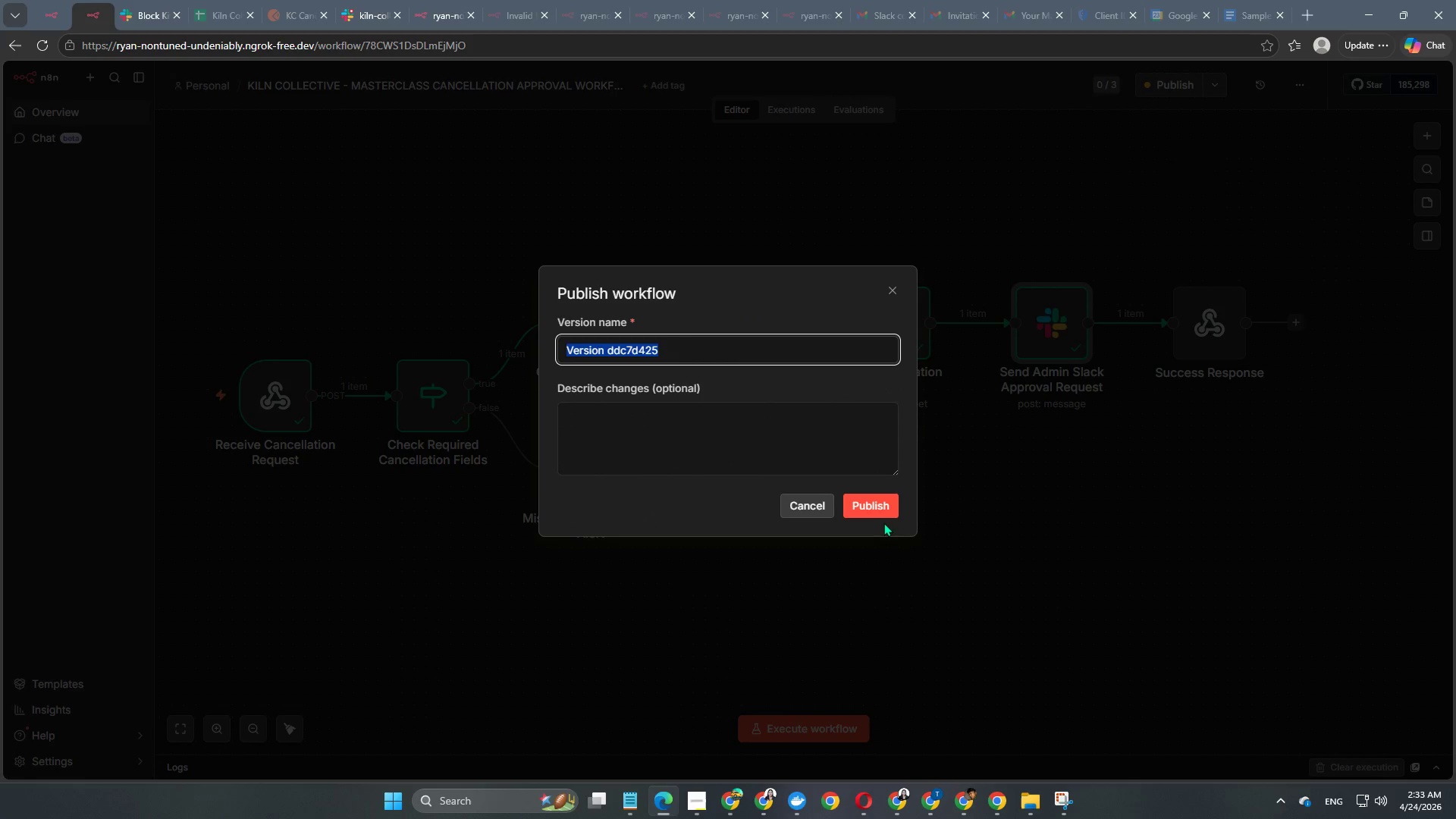 
left_click([877, 506])
 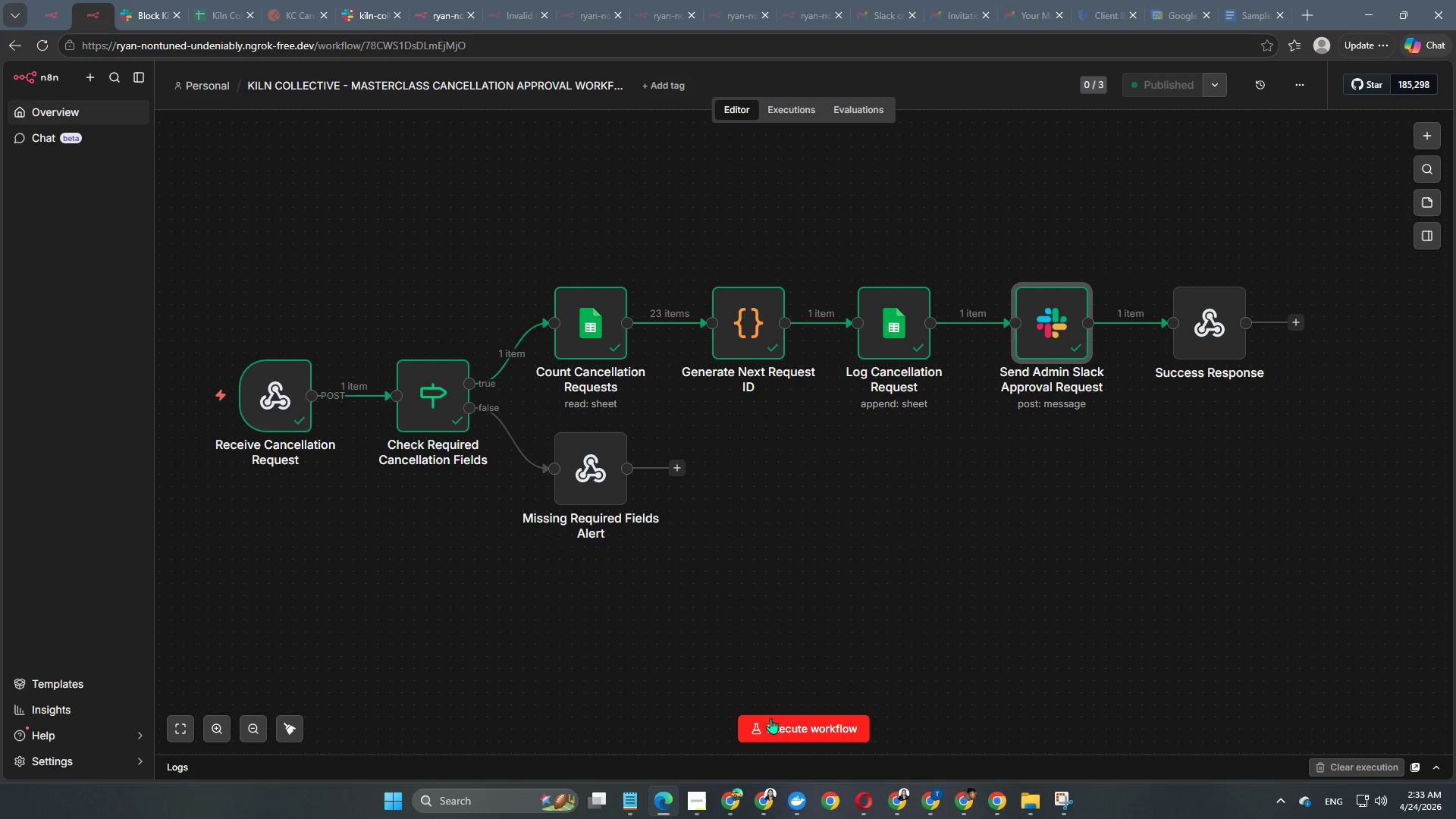 
left_click([777, 720])
 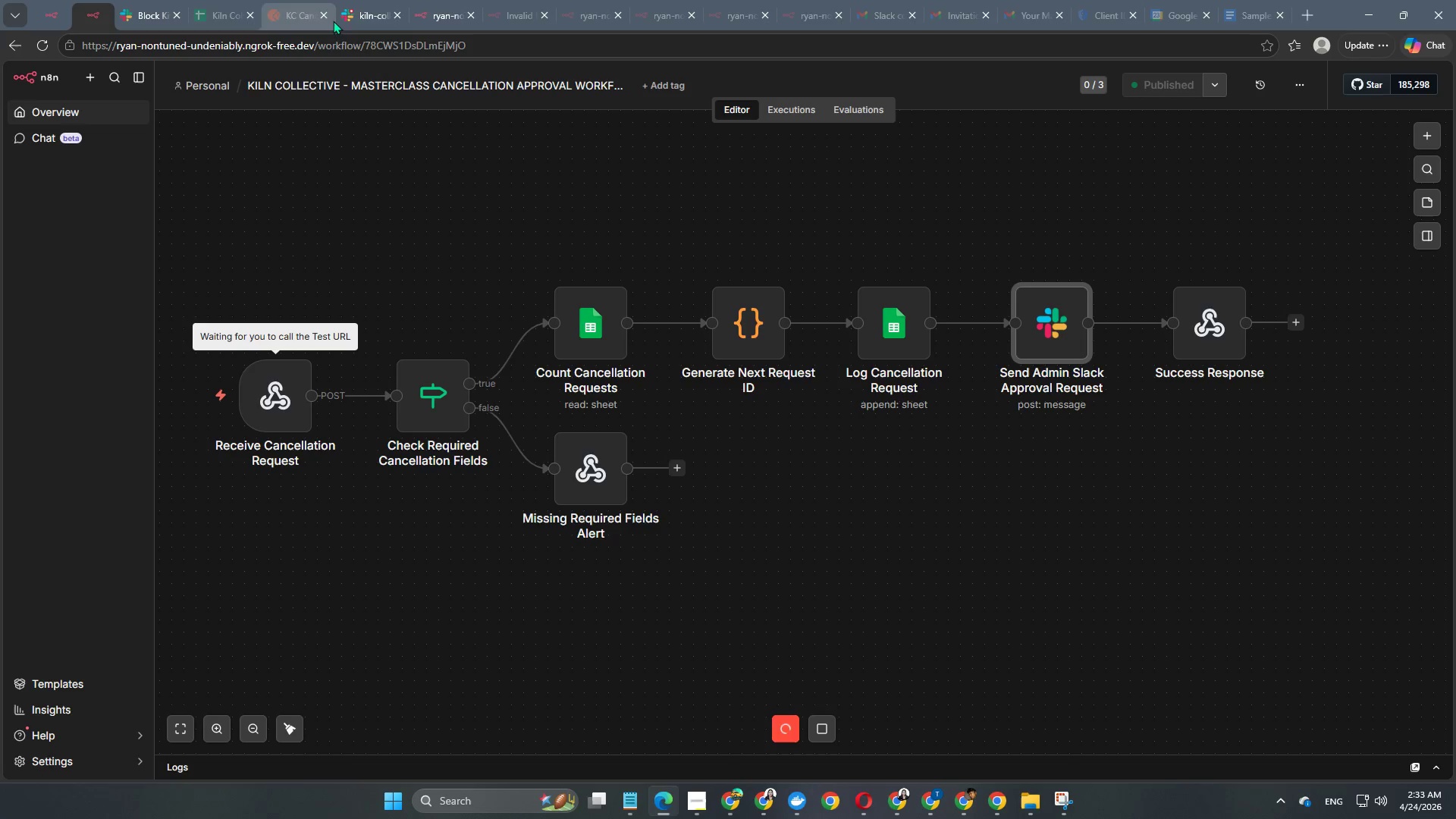 
left_click([289, 15])
 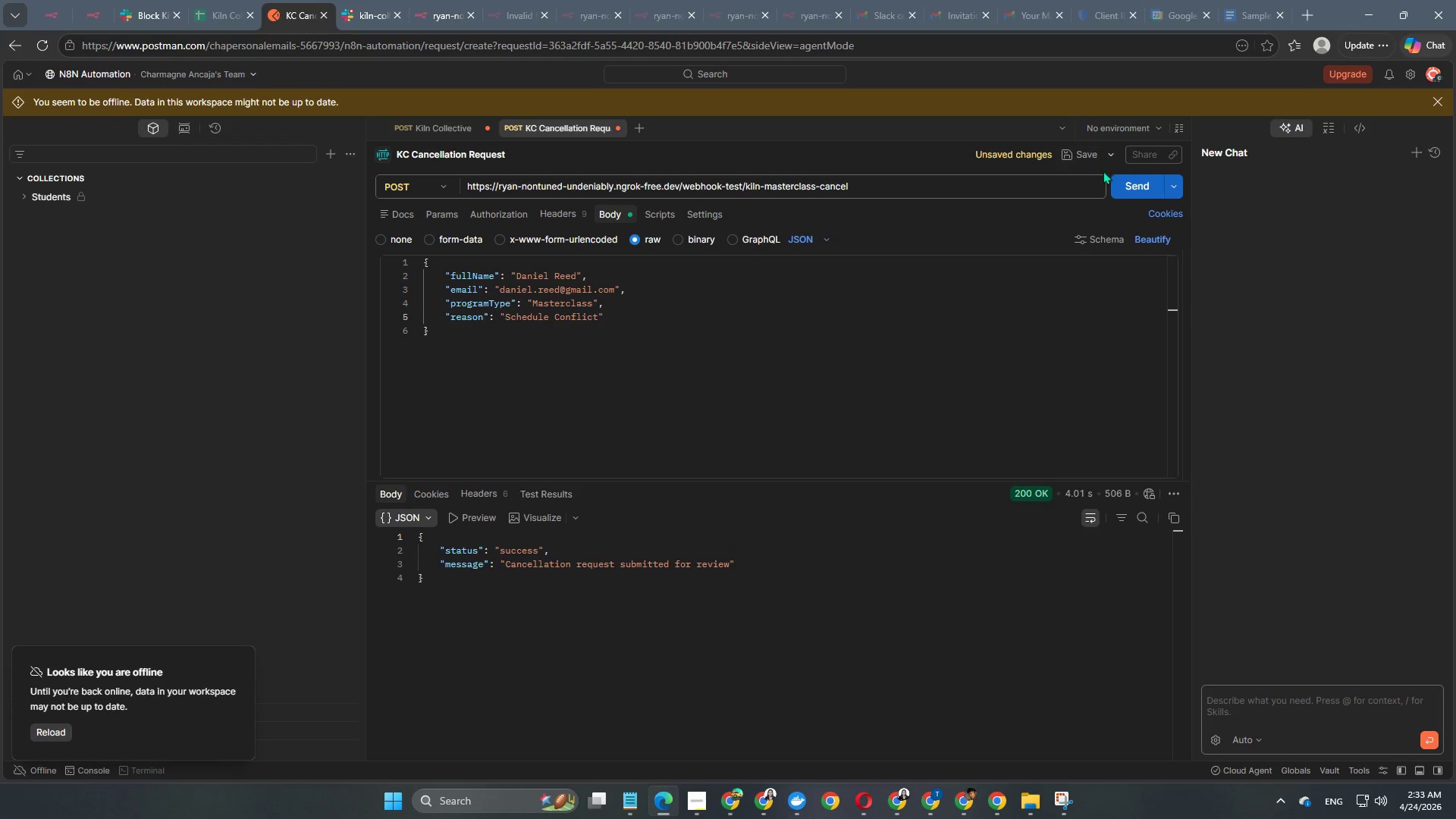 
left_click([1125, 187])
 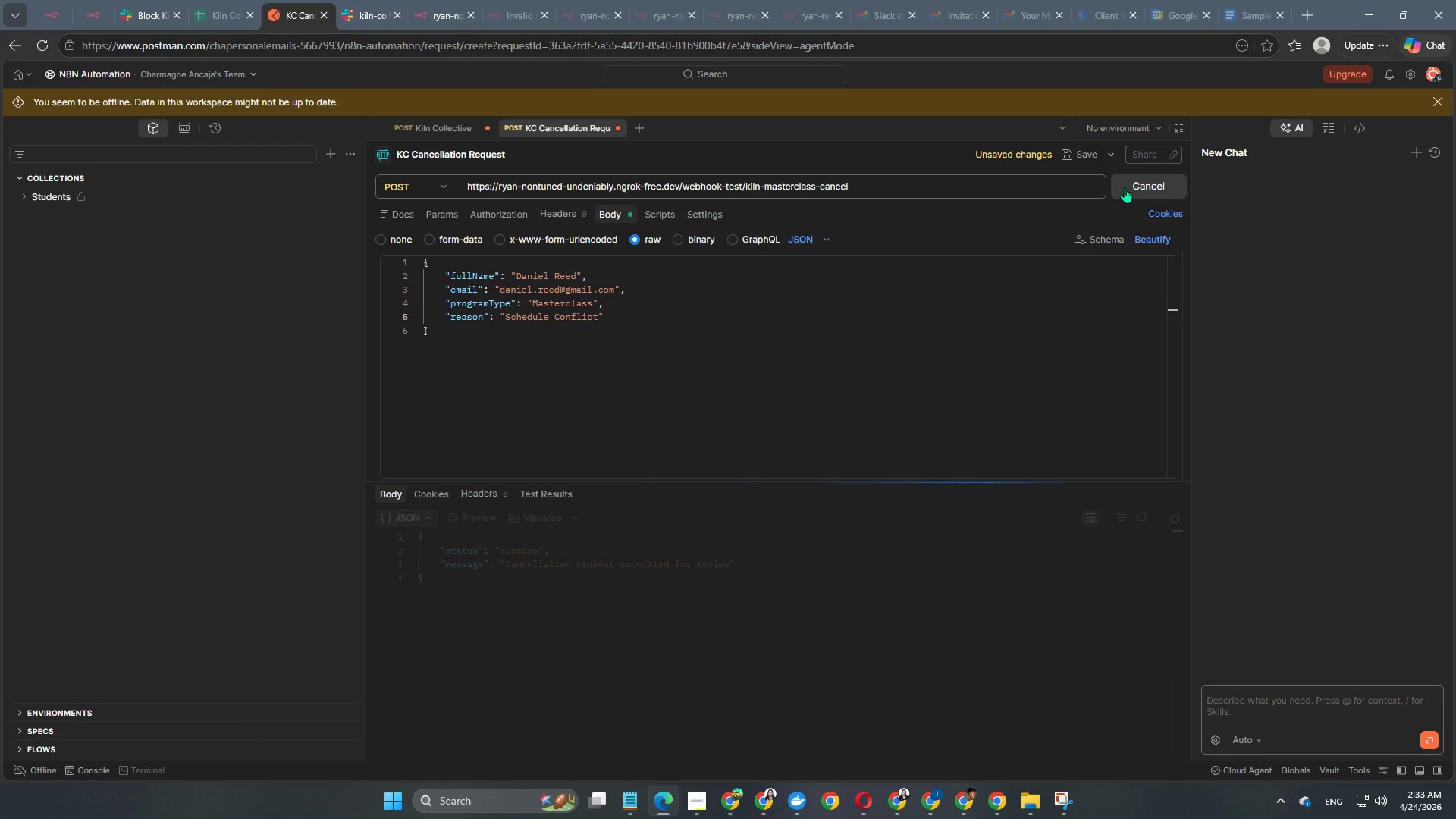 
wait(8.28)
 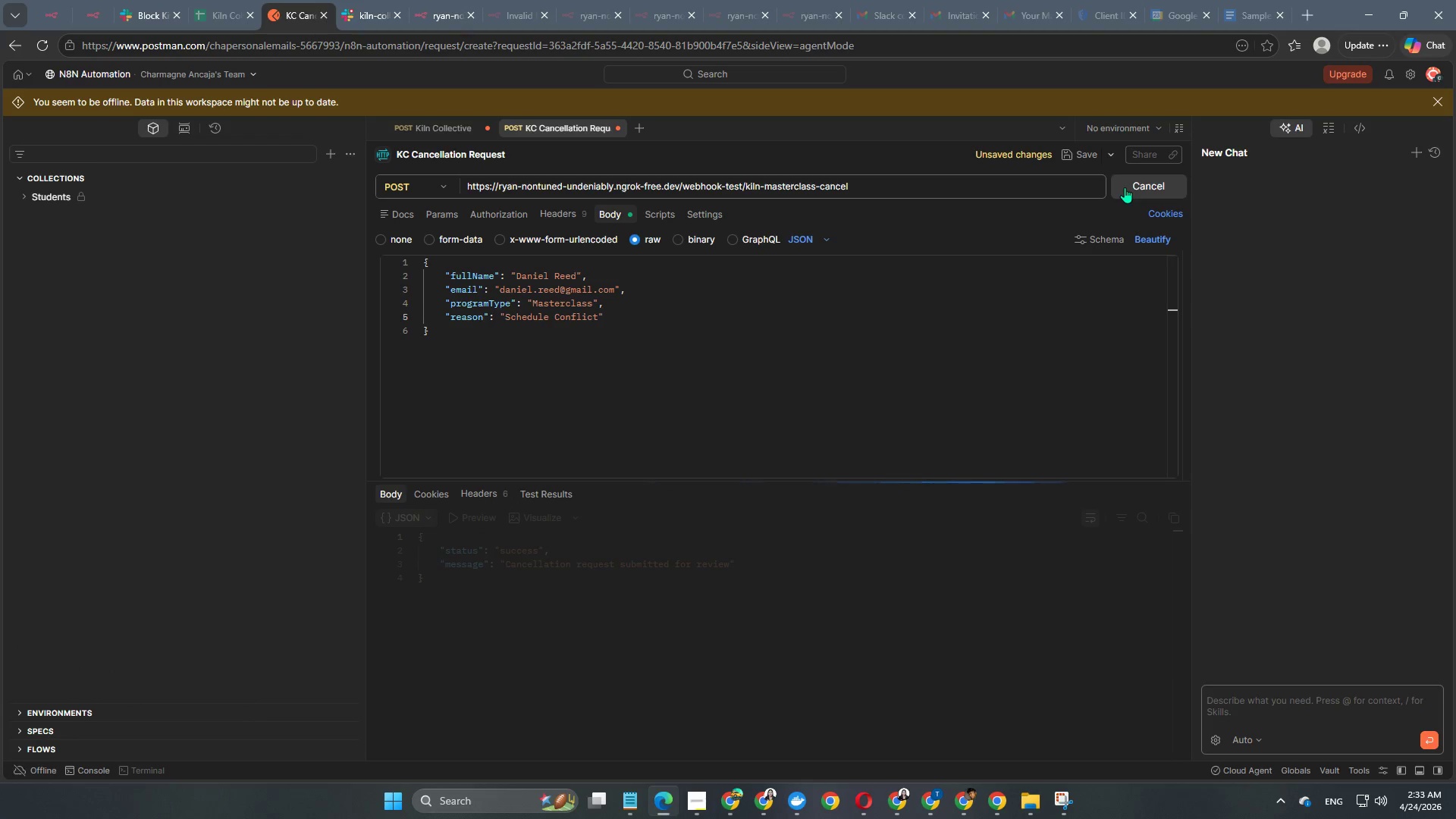 
left_click([339, 11])
 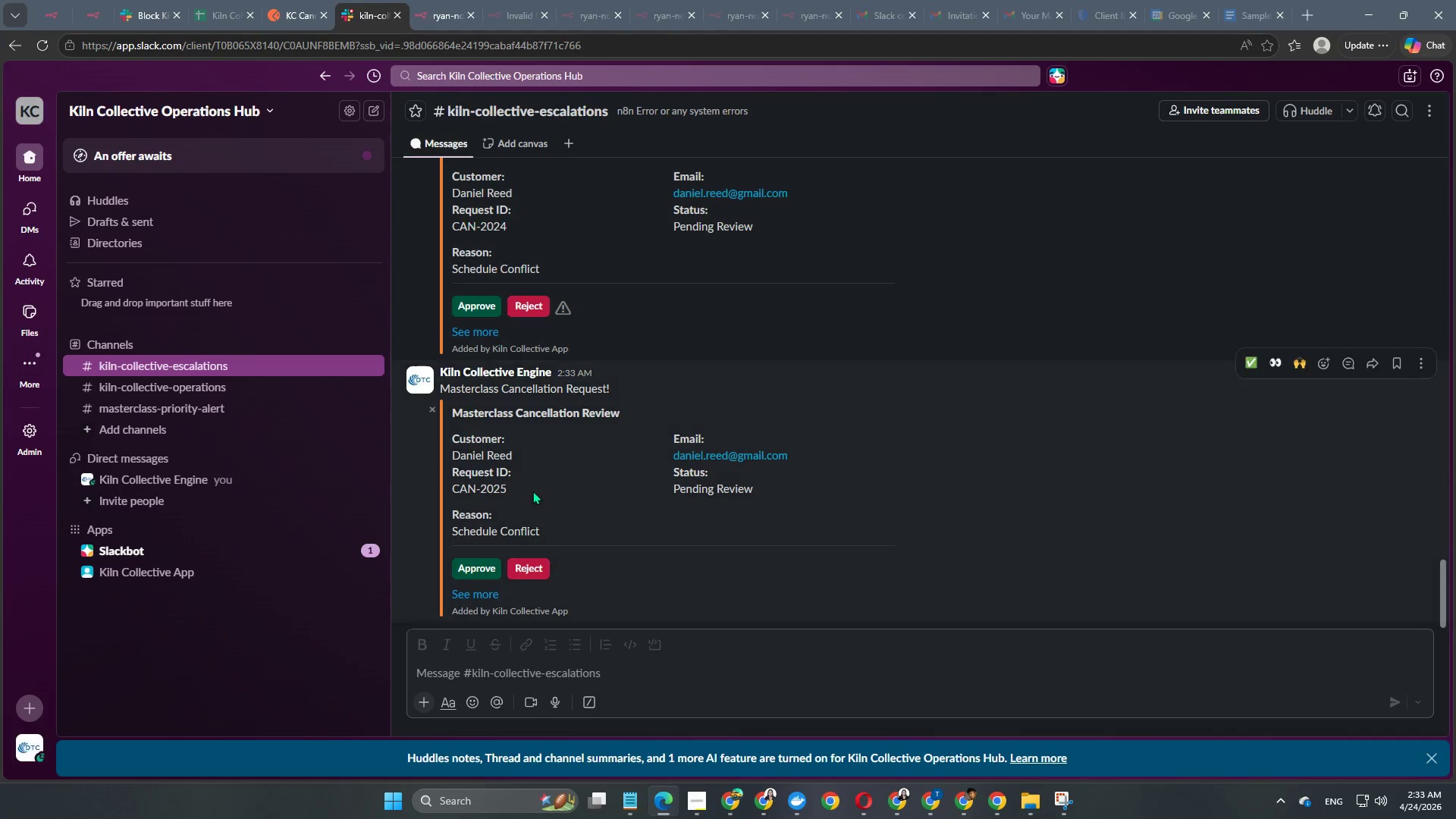 
scroll: coordinate [532, 491], scroll_direction: down, amount: 4.0
 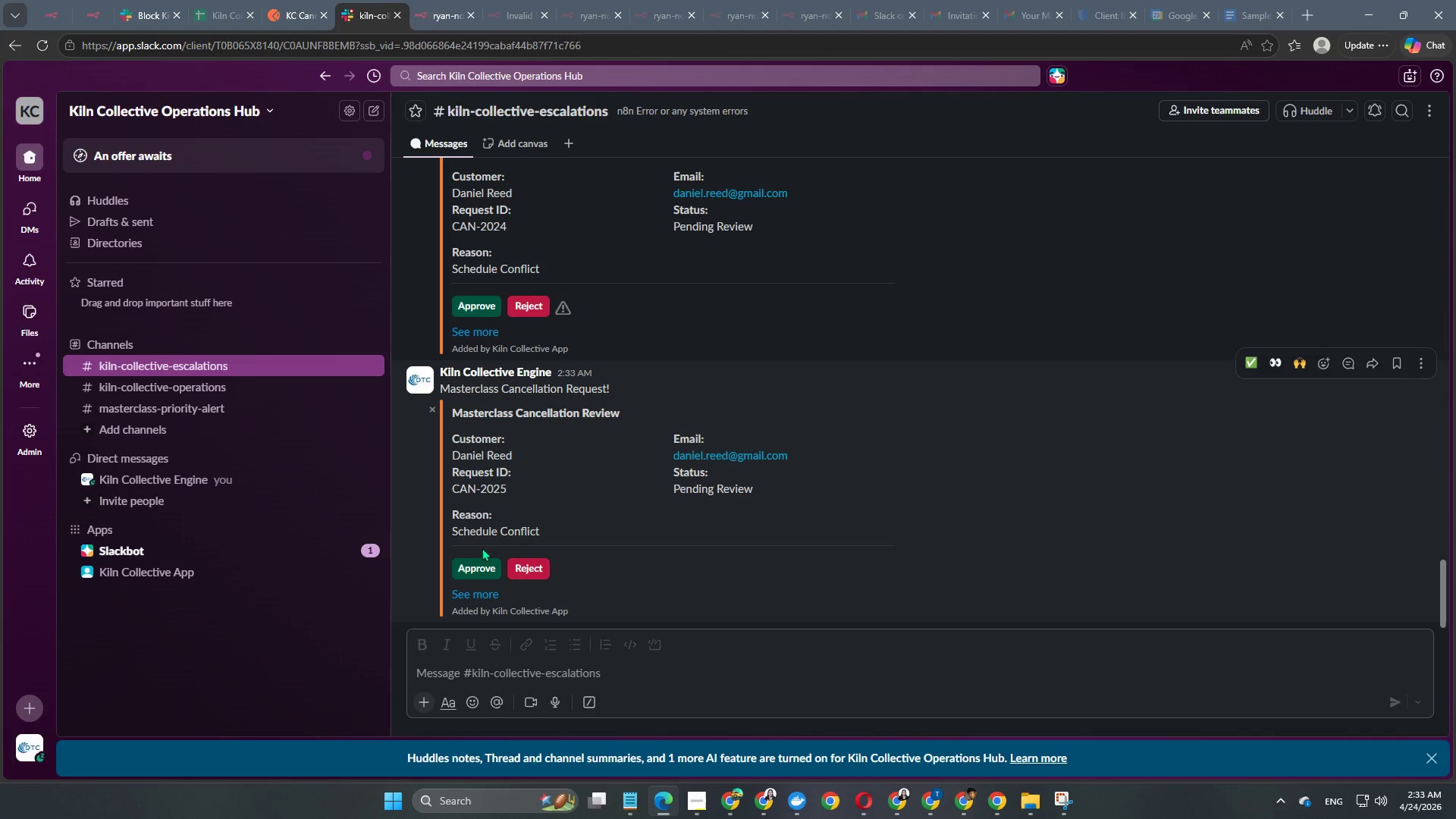 
left_click([479, 566])
 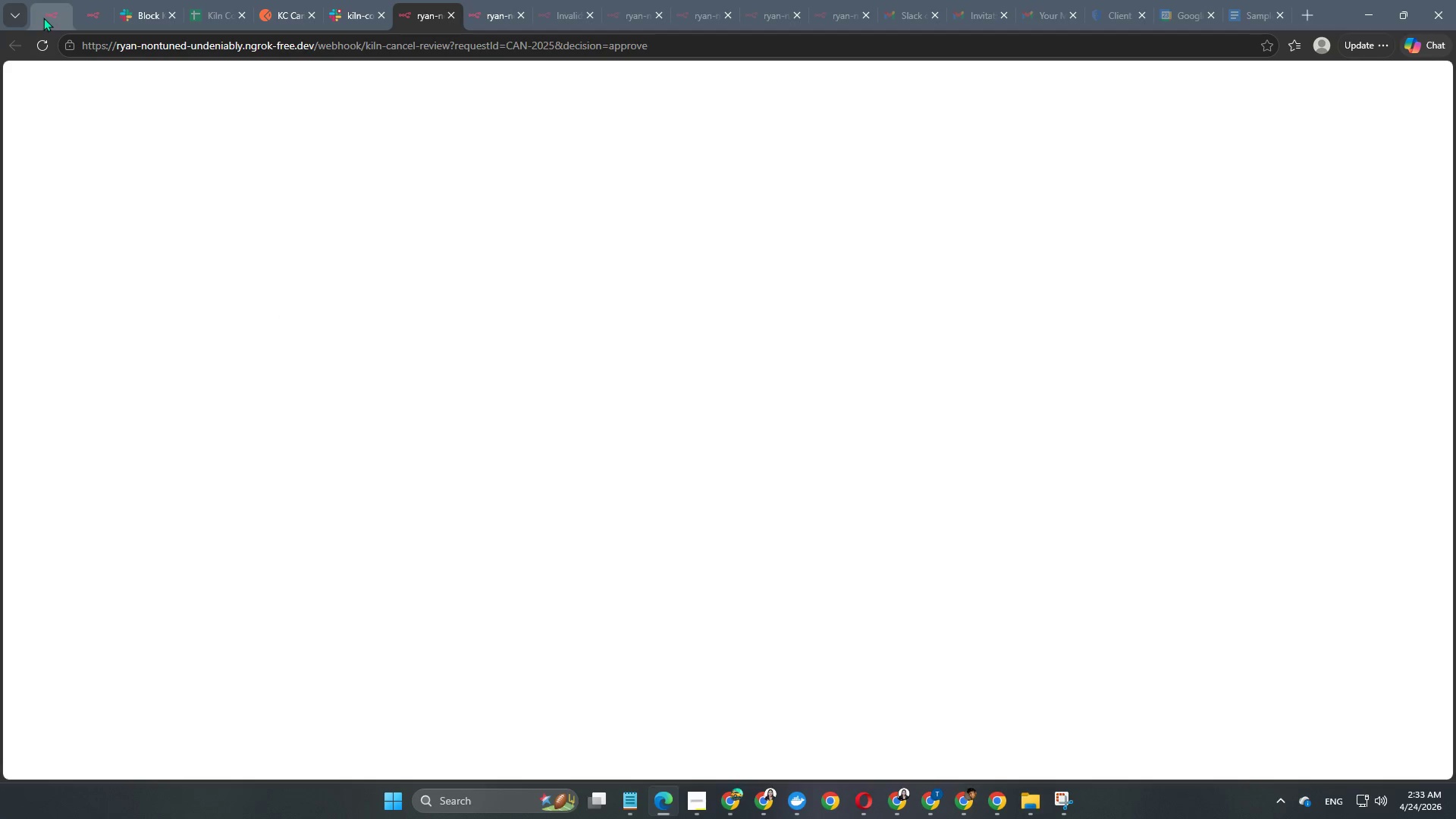 
left_click([43, 17])
 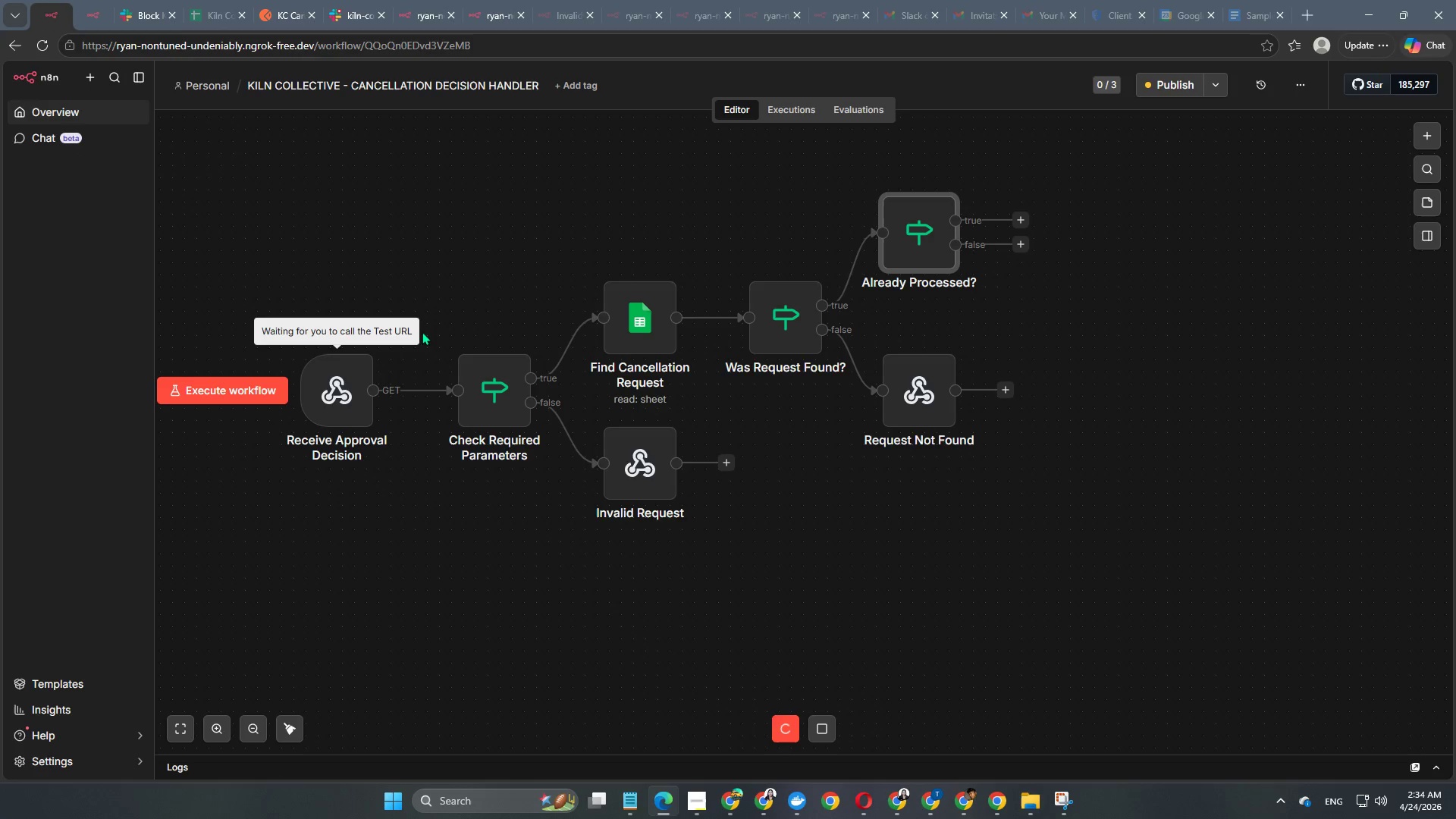 
wait(7.53)
 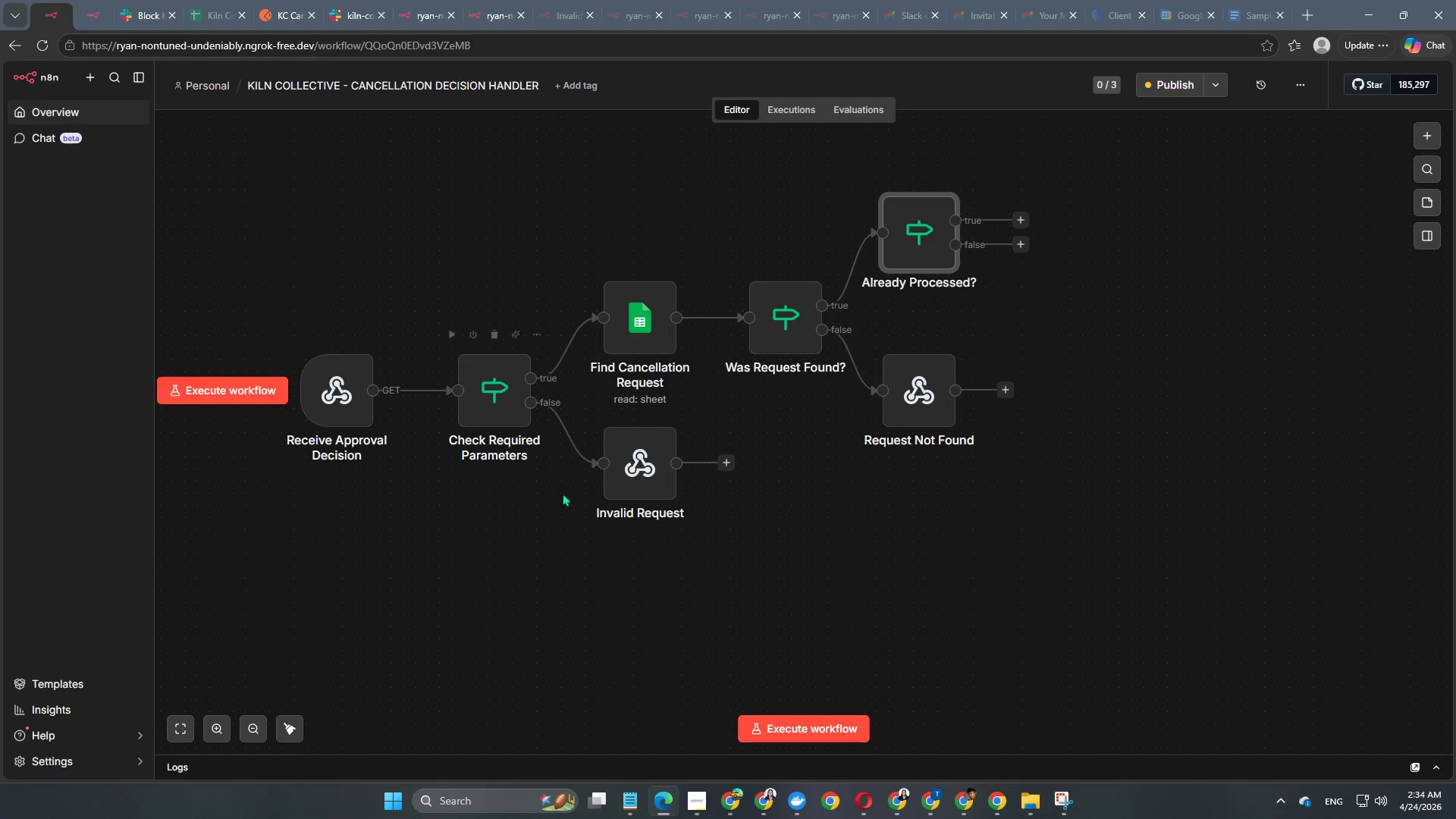 
left_click([362, 6])
 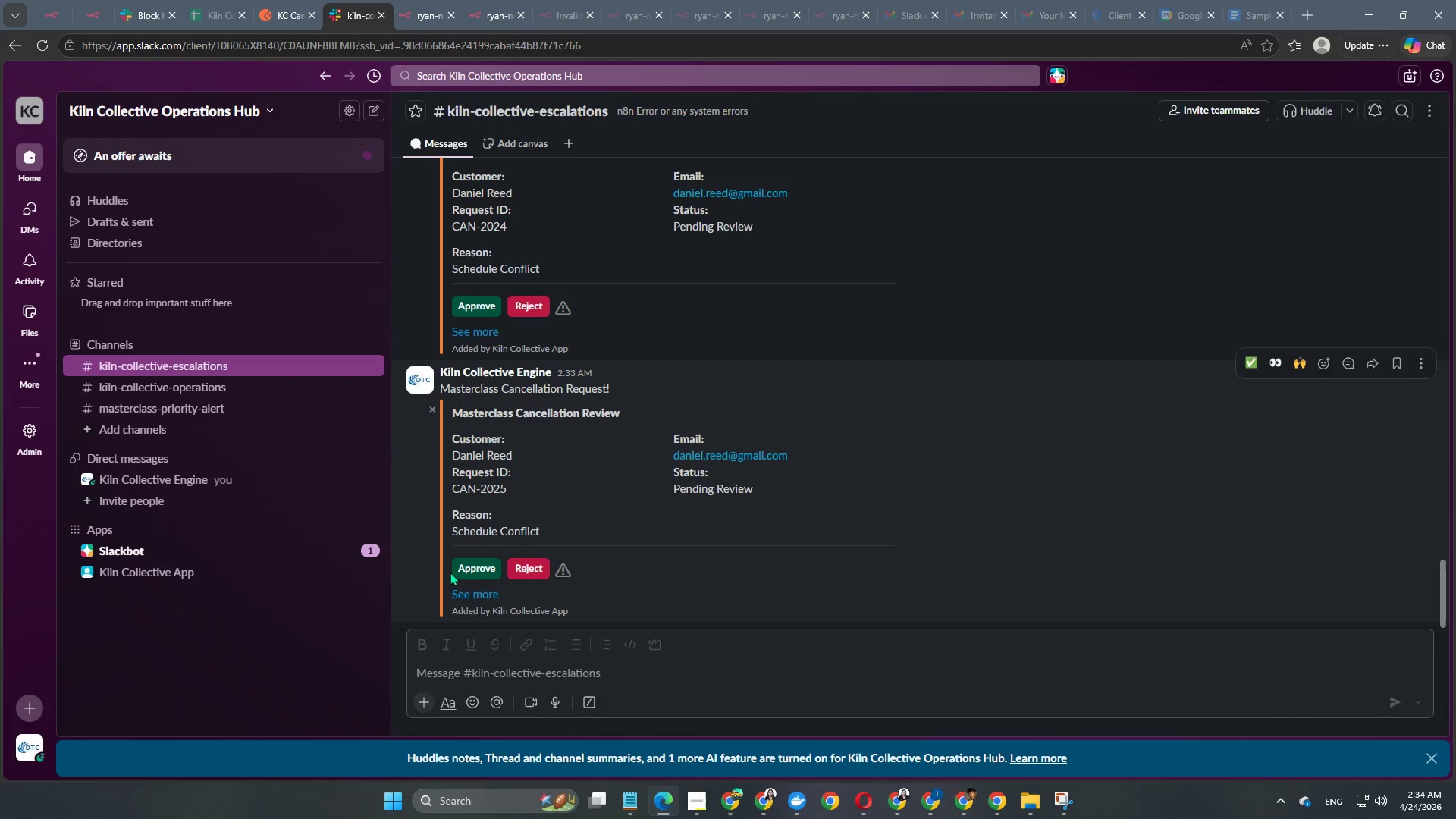 
left_click([460, 572])
 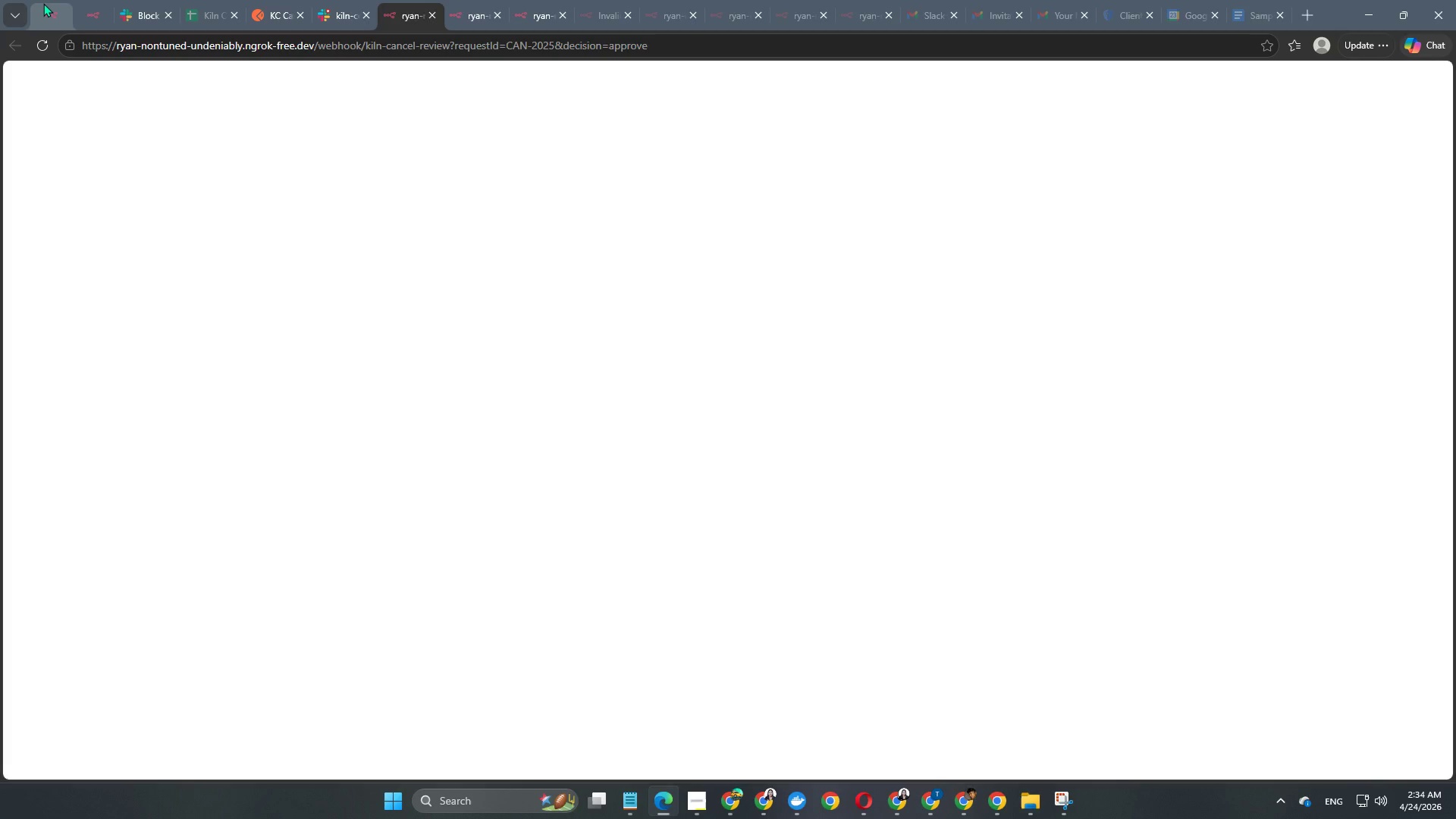 
left_click([47, 6])
 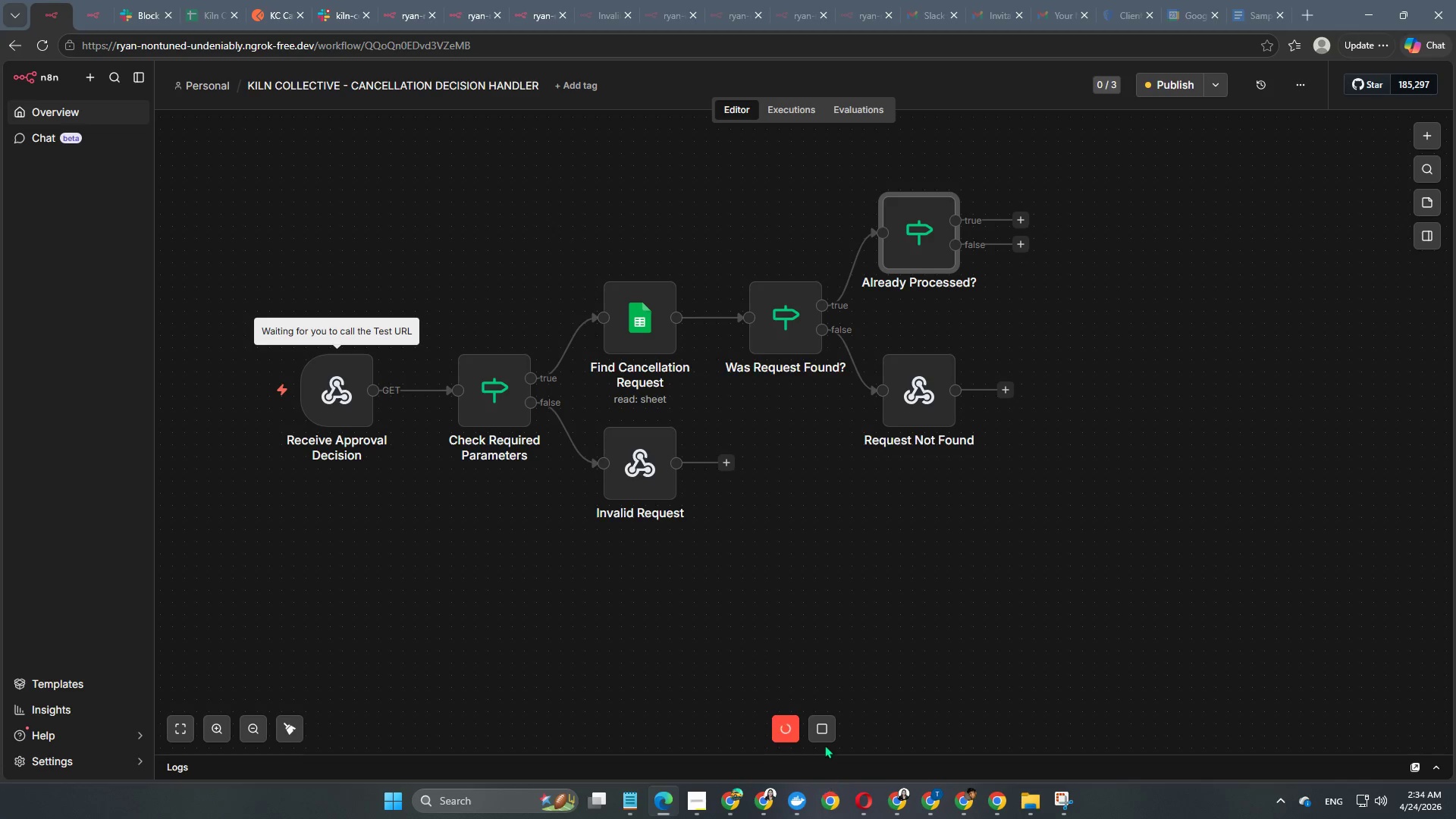 
left_click([824, 735])
 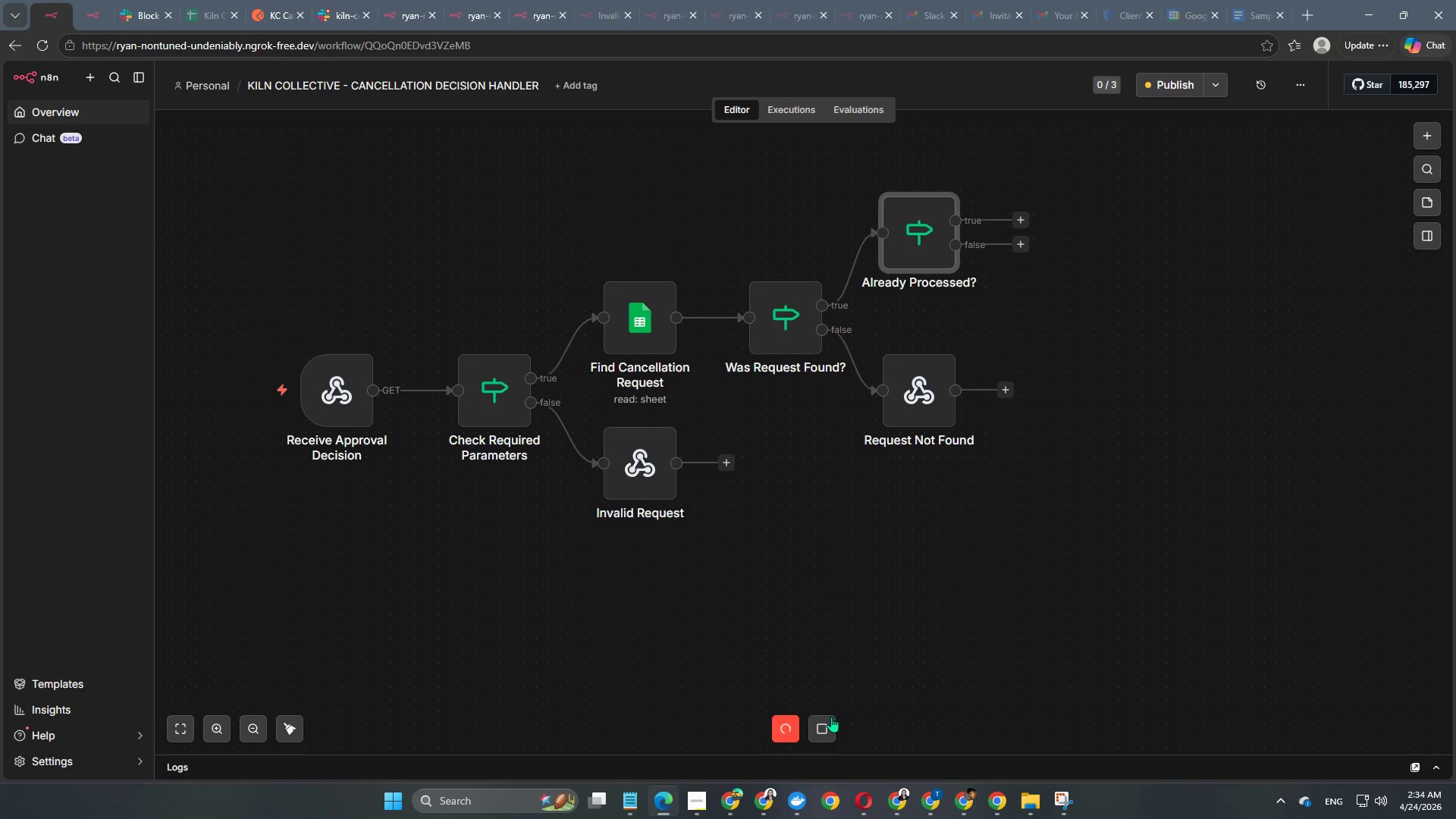 
left_click([824, 727])
 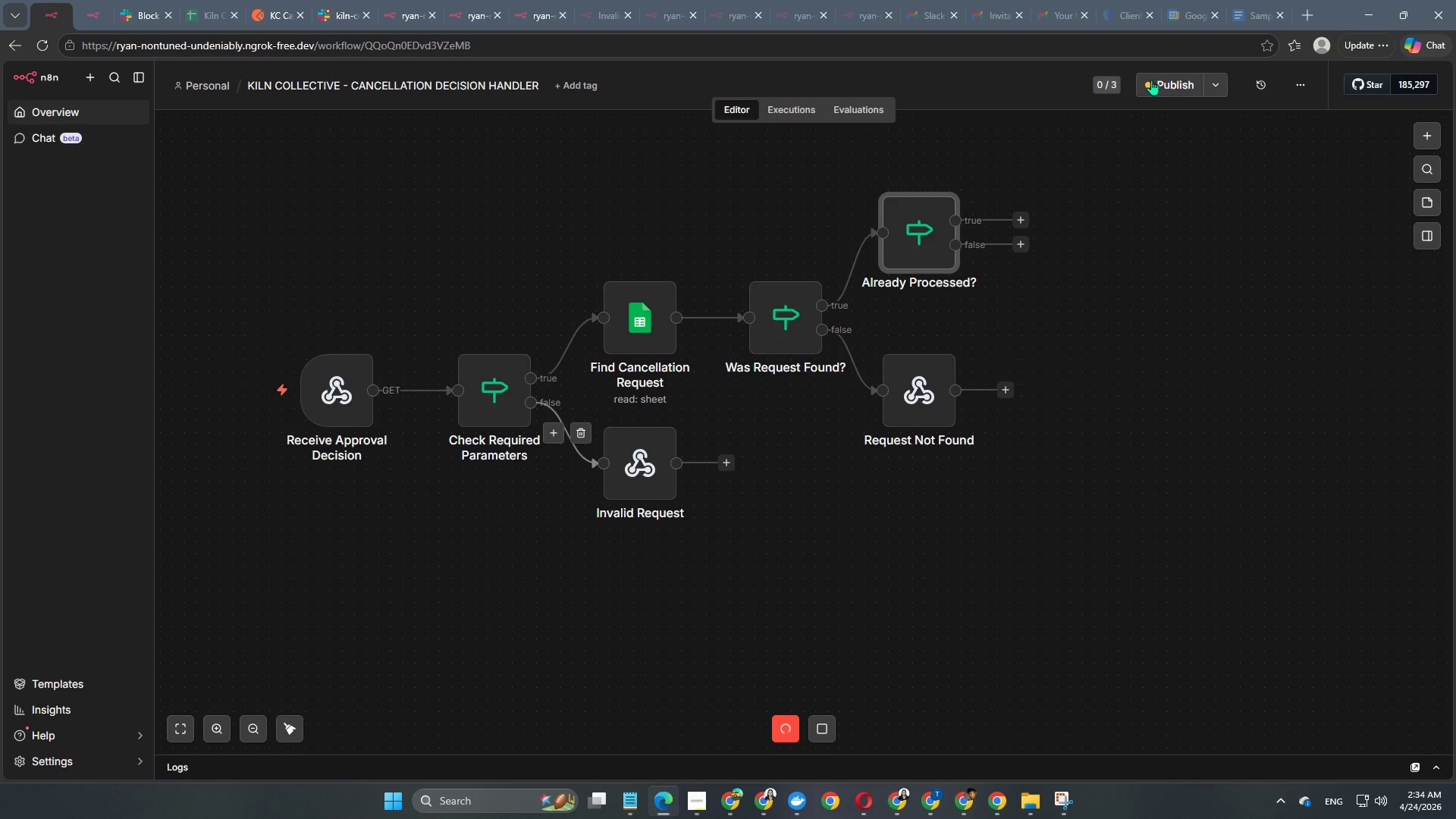 
left_click([1169, 83])
 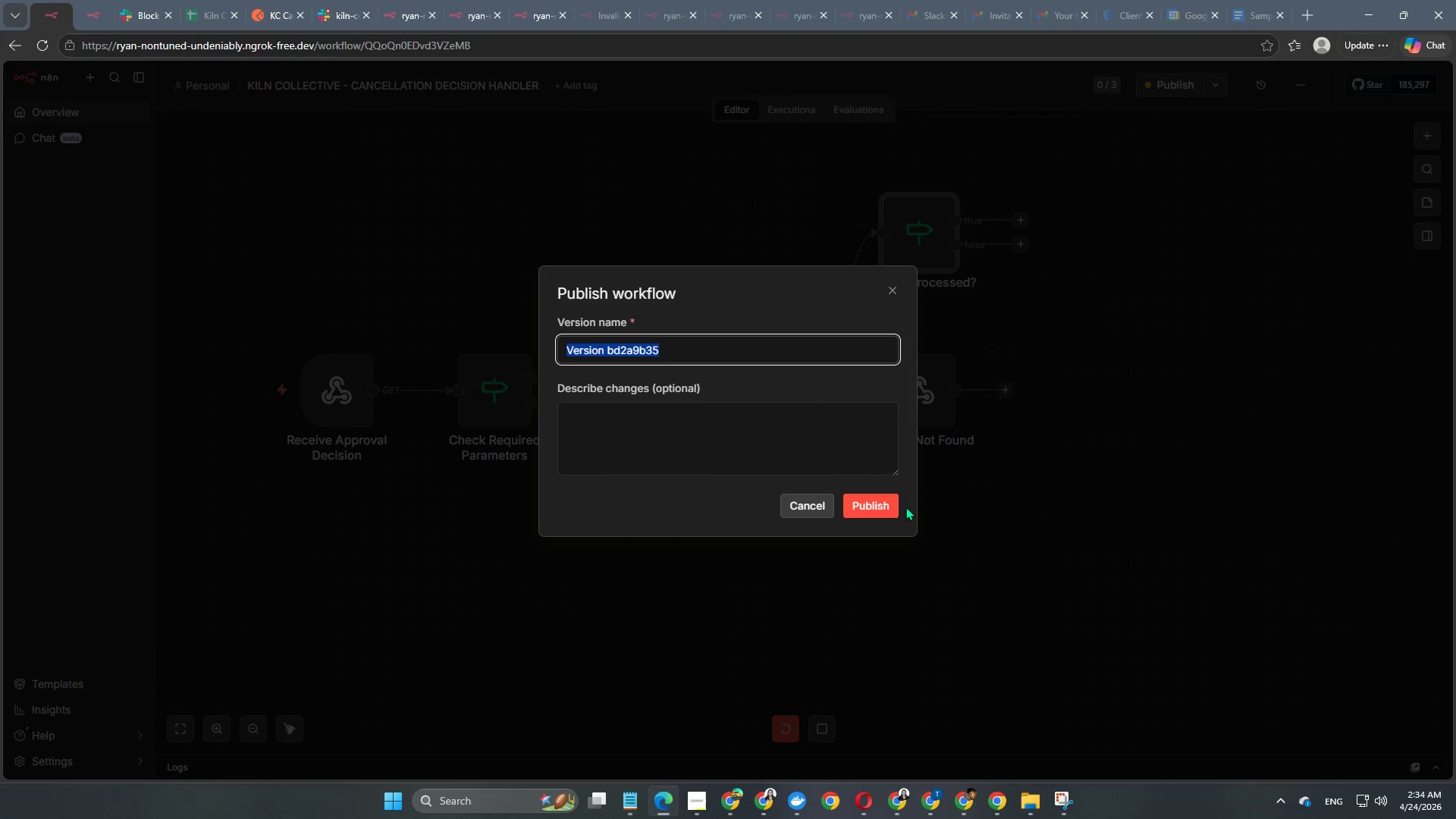 
left_click([896, 507])
 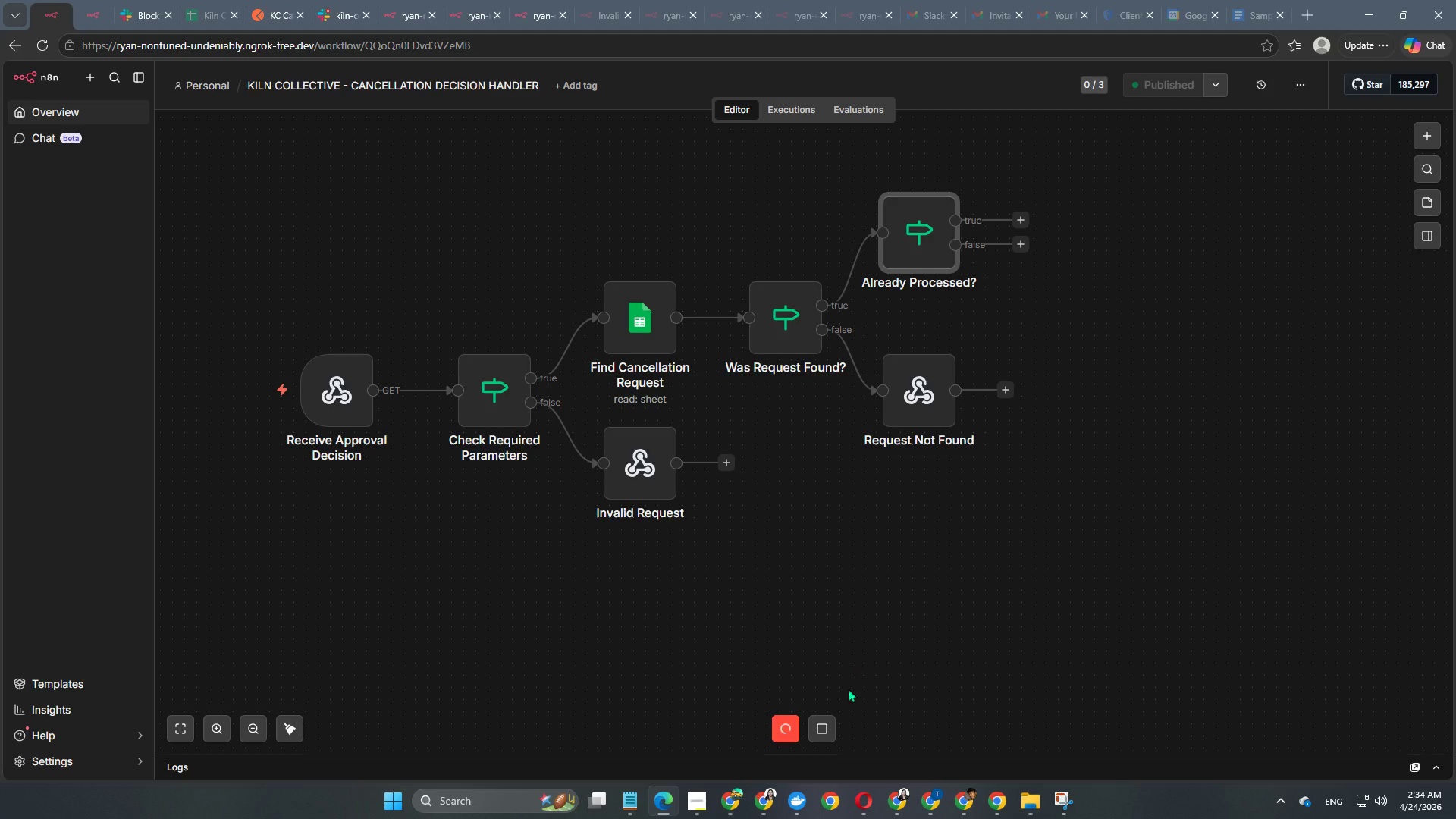 
left_click([824, 722])
 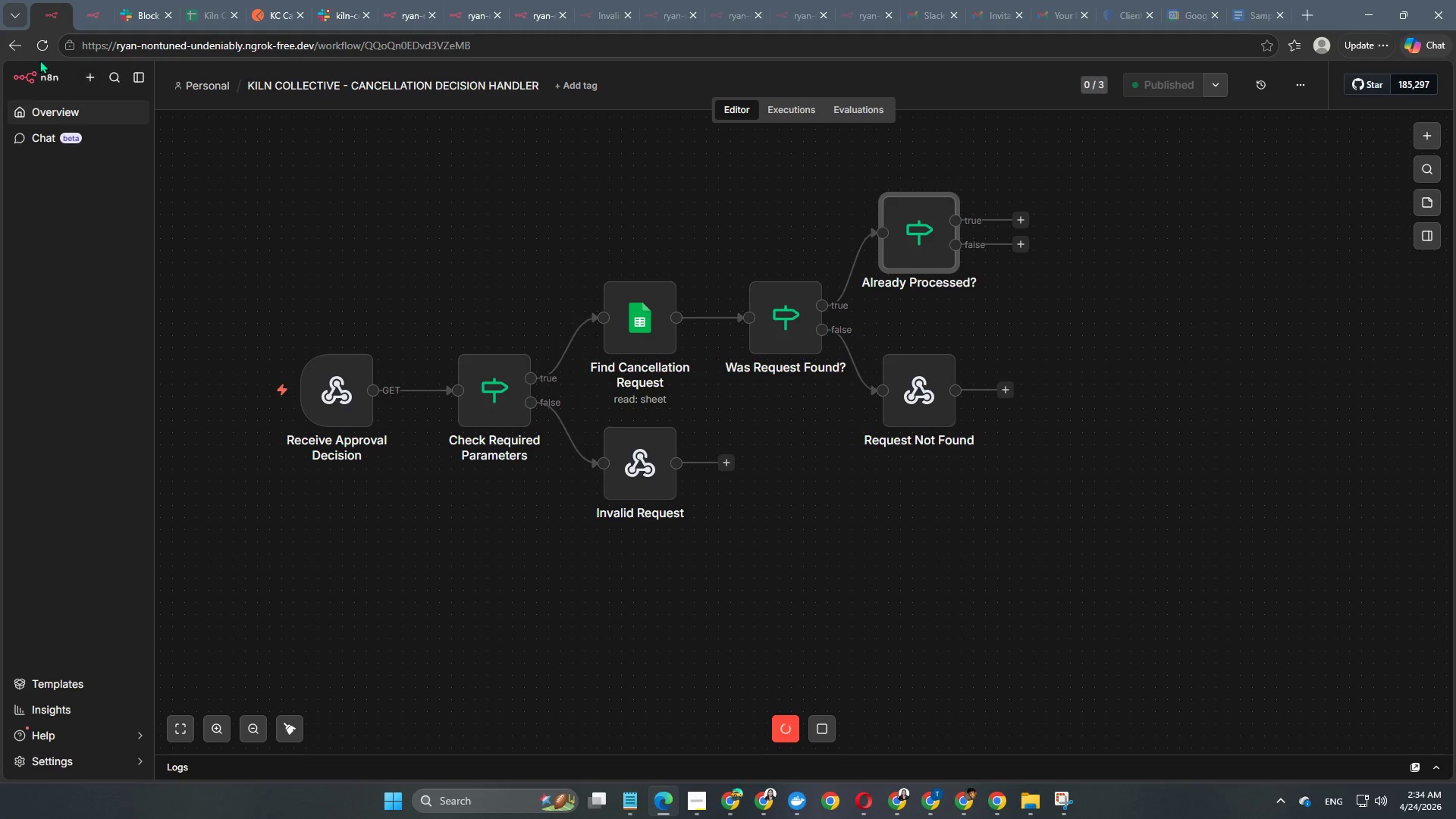 
left_click([39, 46])
 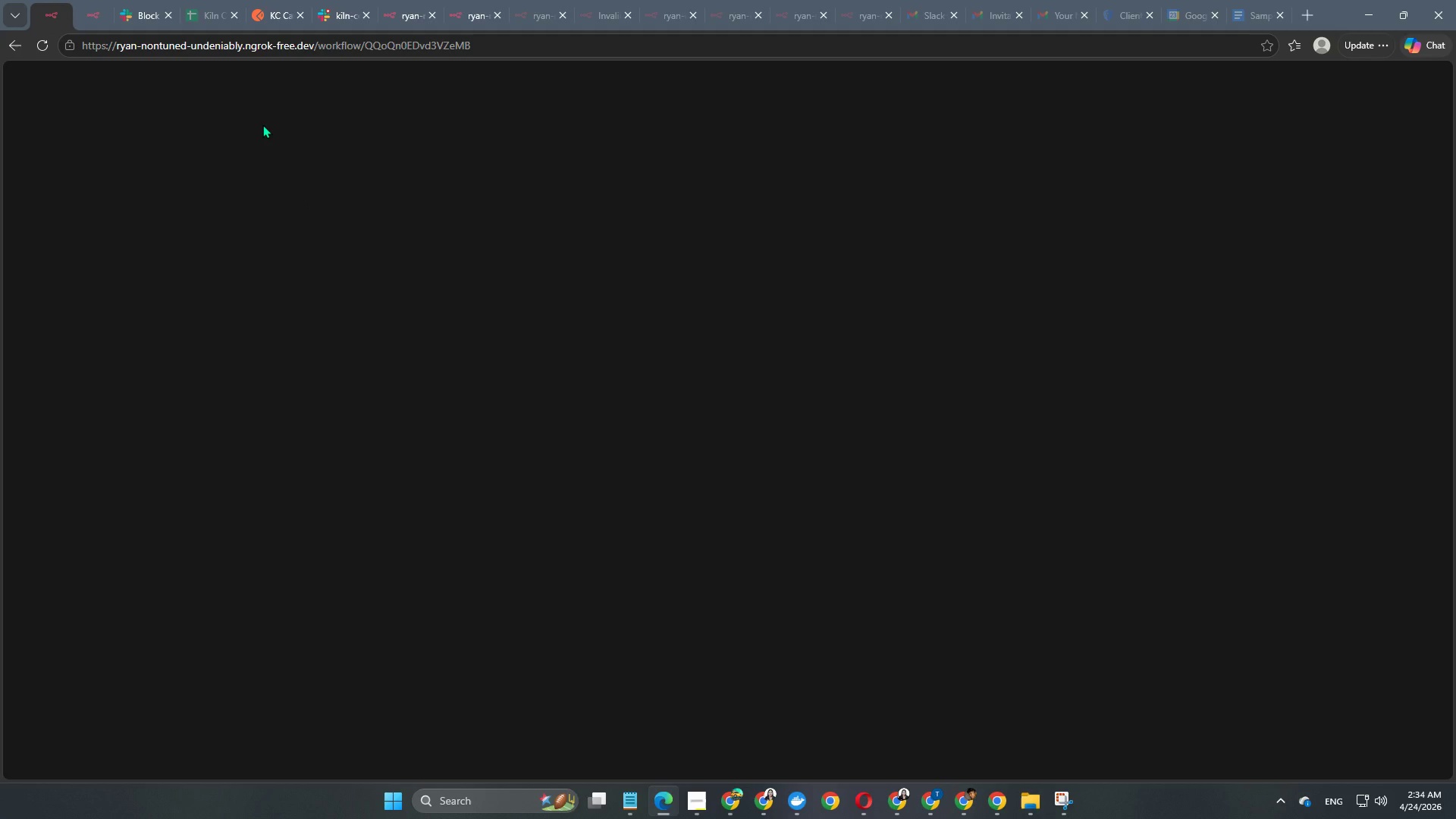 
wait(5.74)
 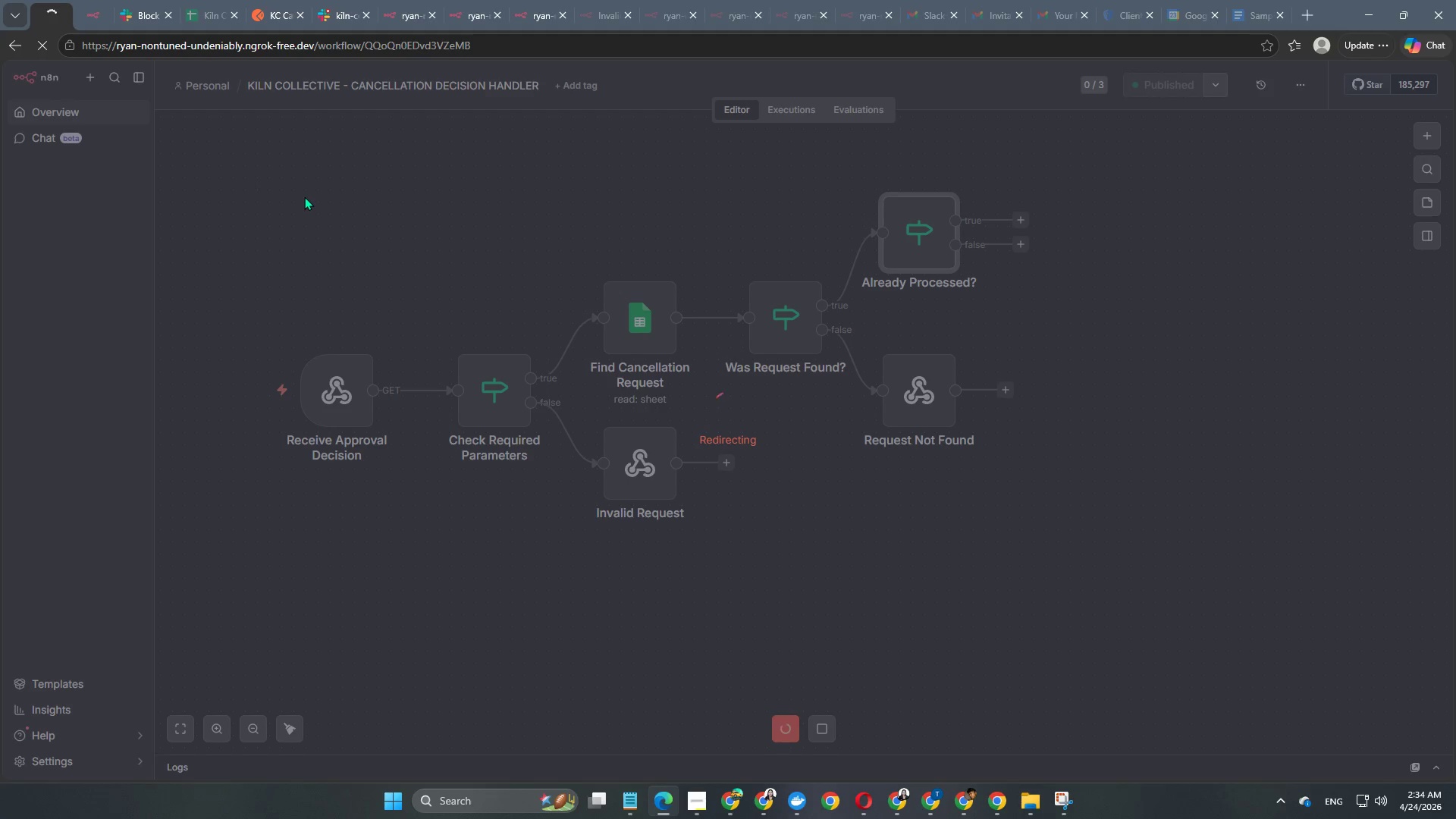 
mouse_move([215, 23])
 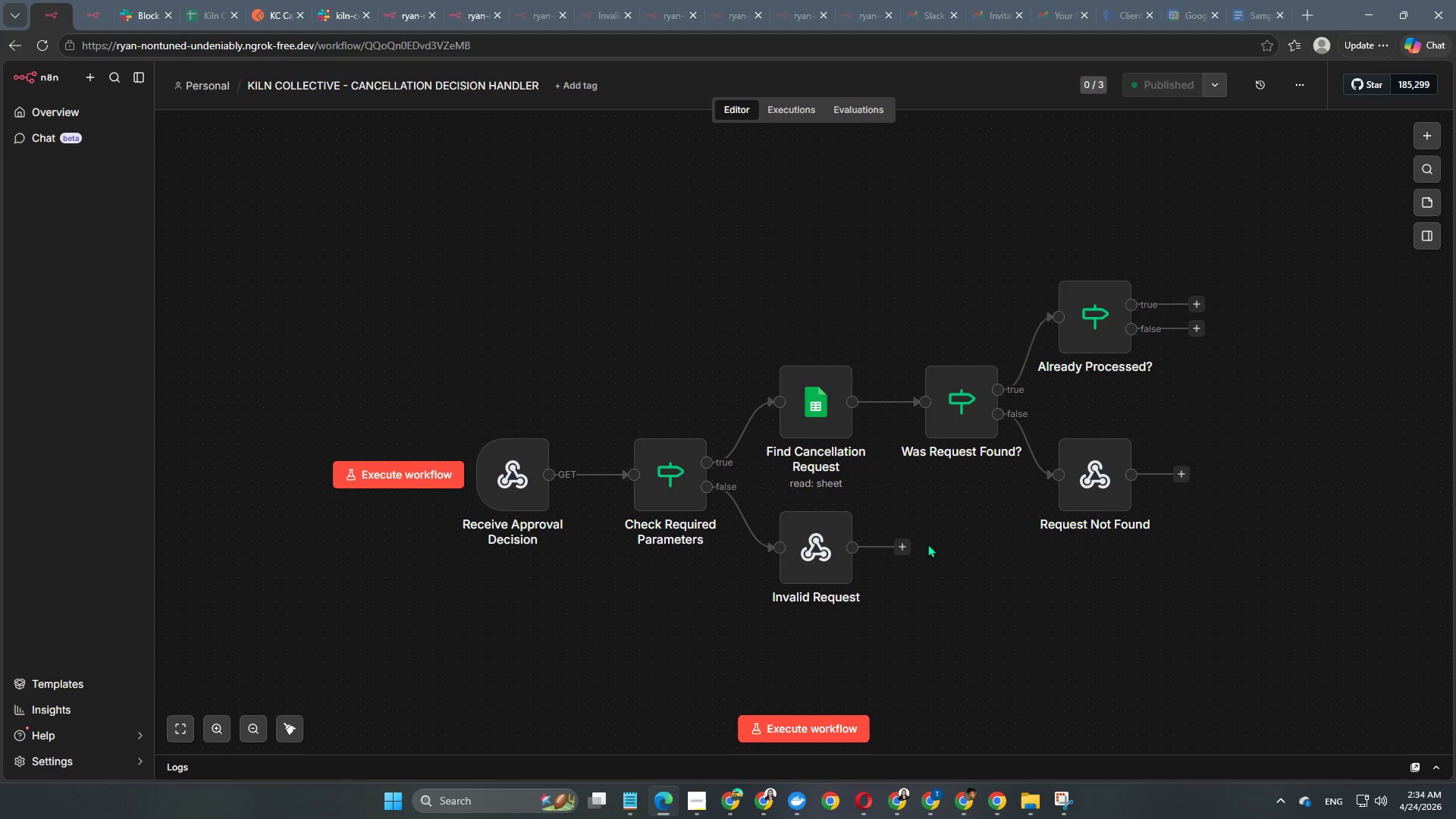 
wait(6.67)
 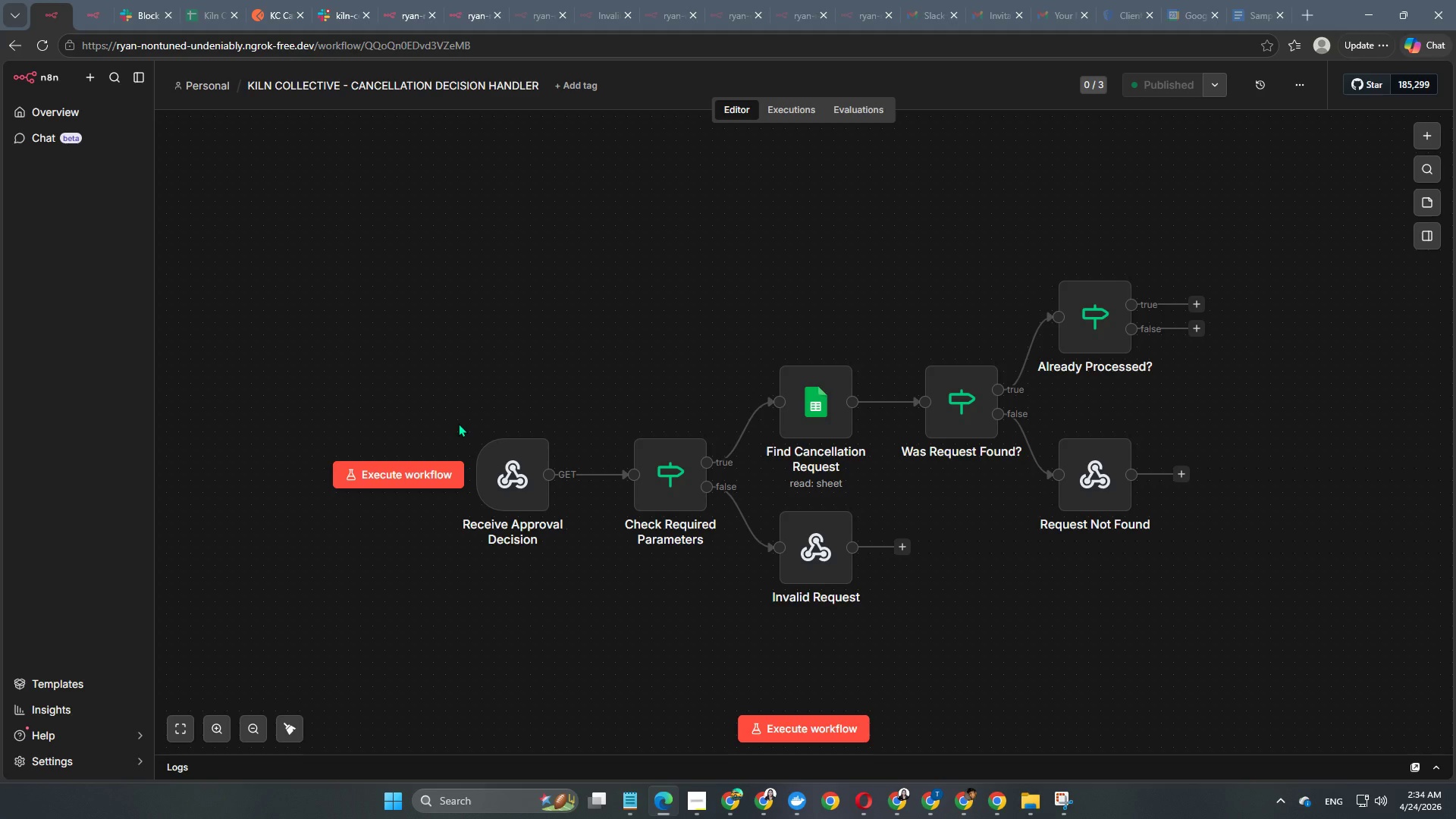 
left_click([791, 110])
 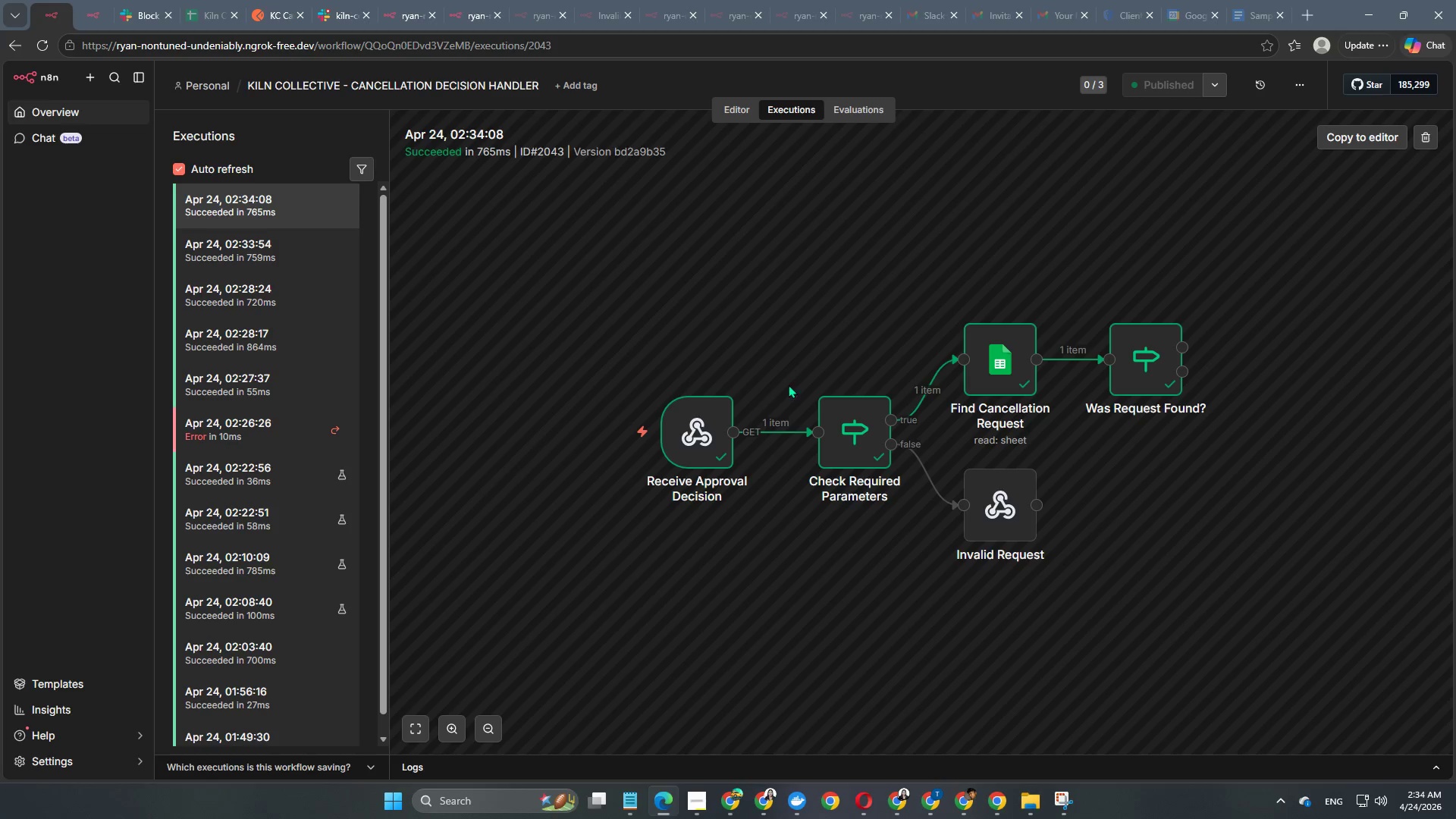 
wait(7.02)
 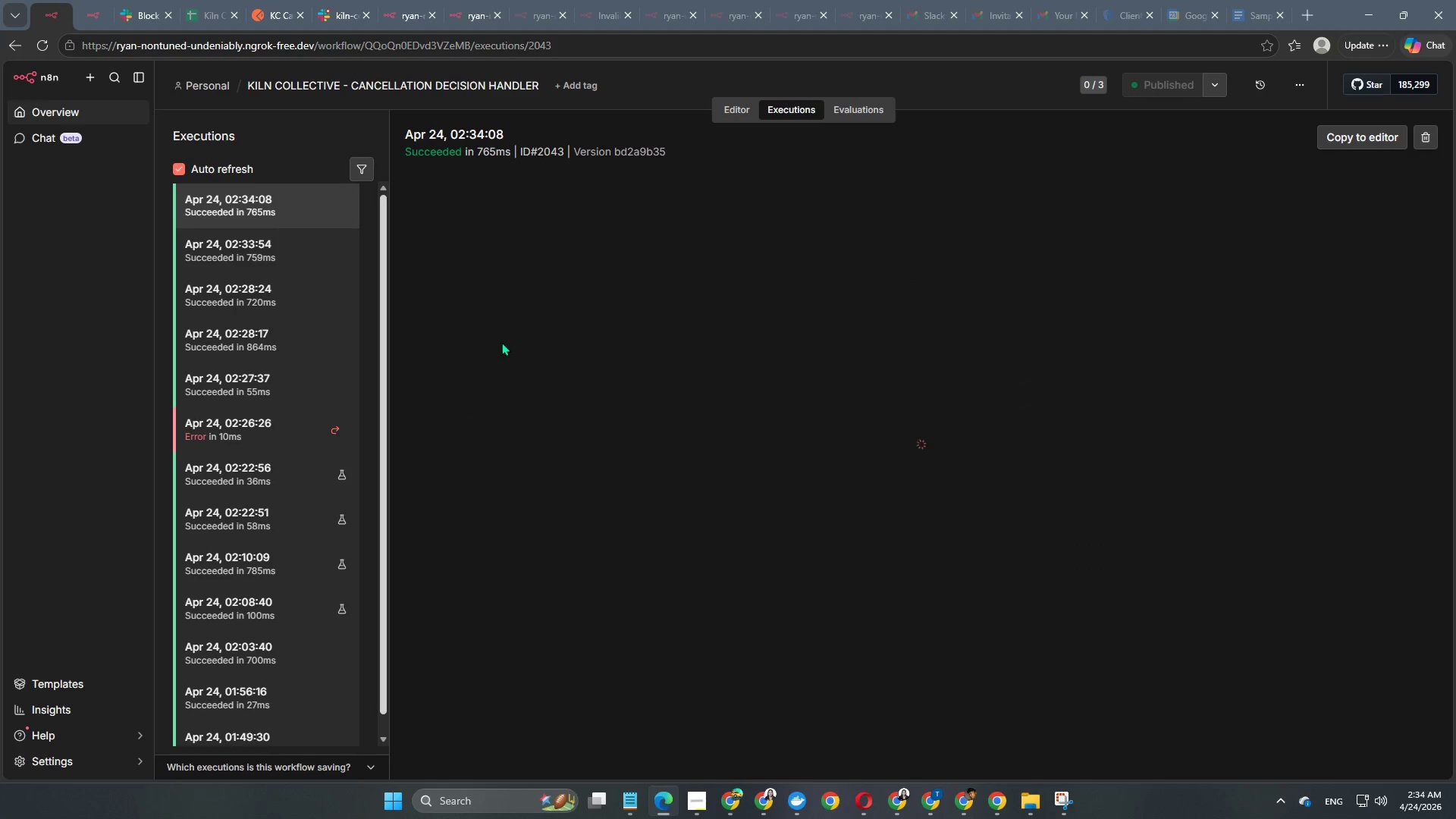 
double_click([693, 435])
 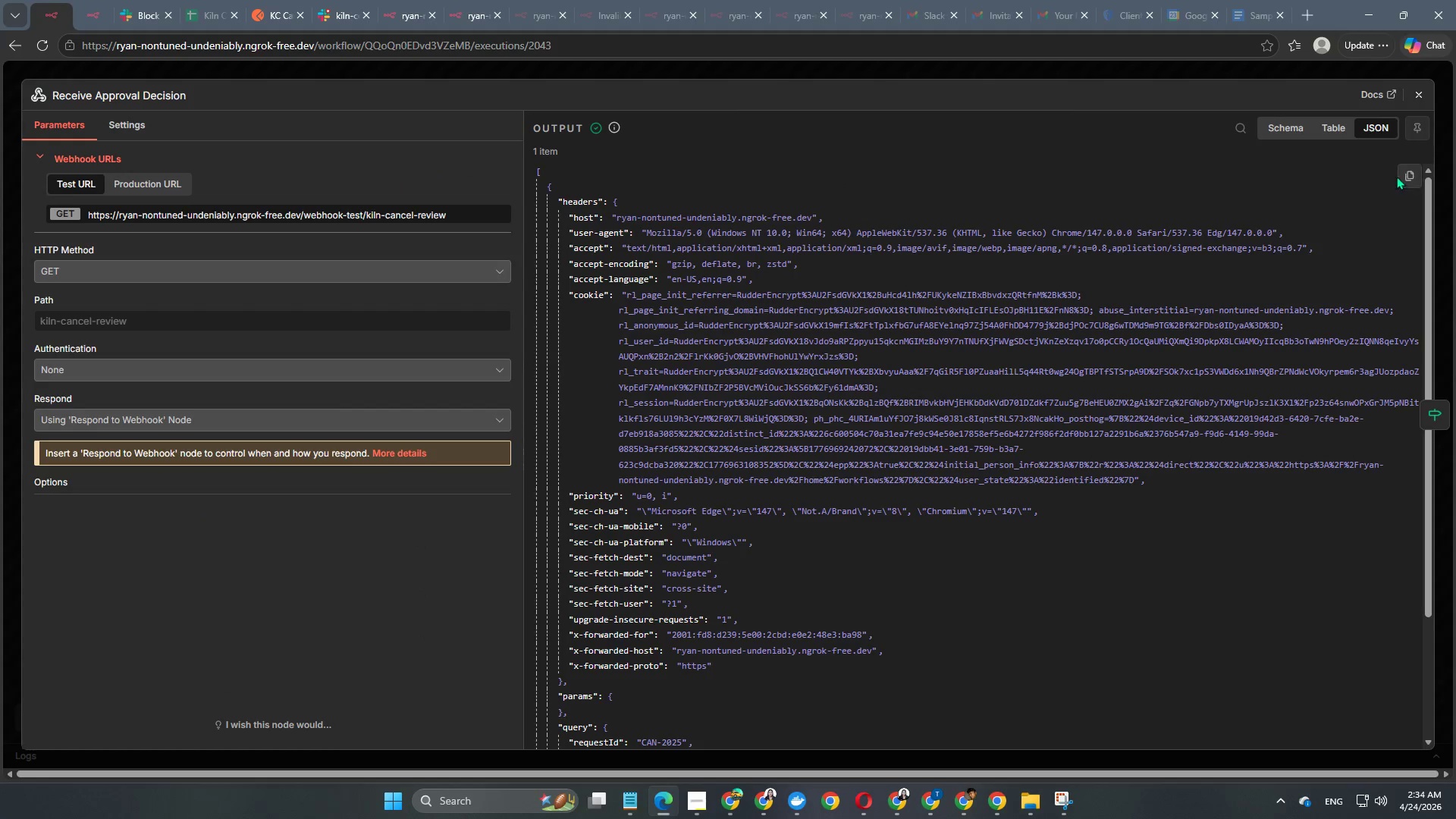 
left_click([1407, 180])
 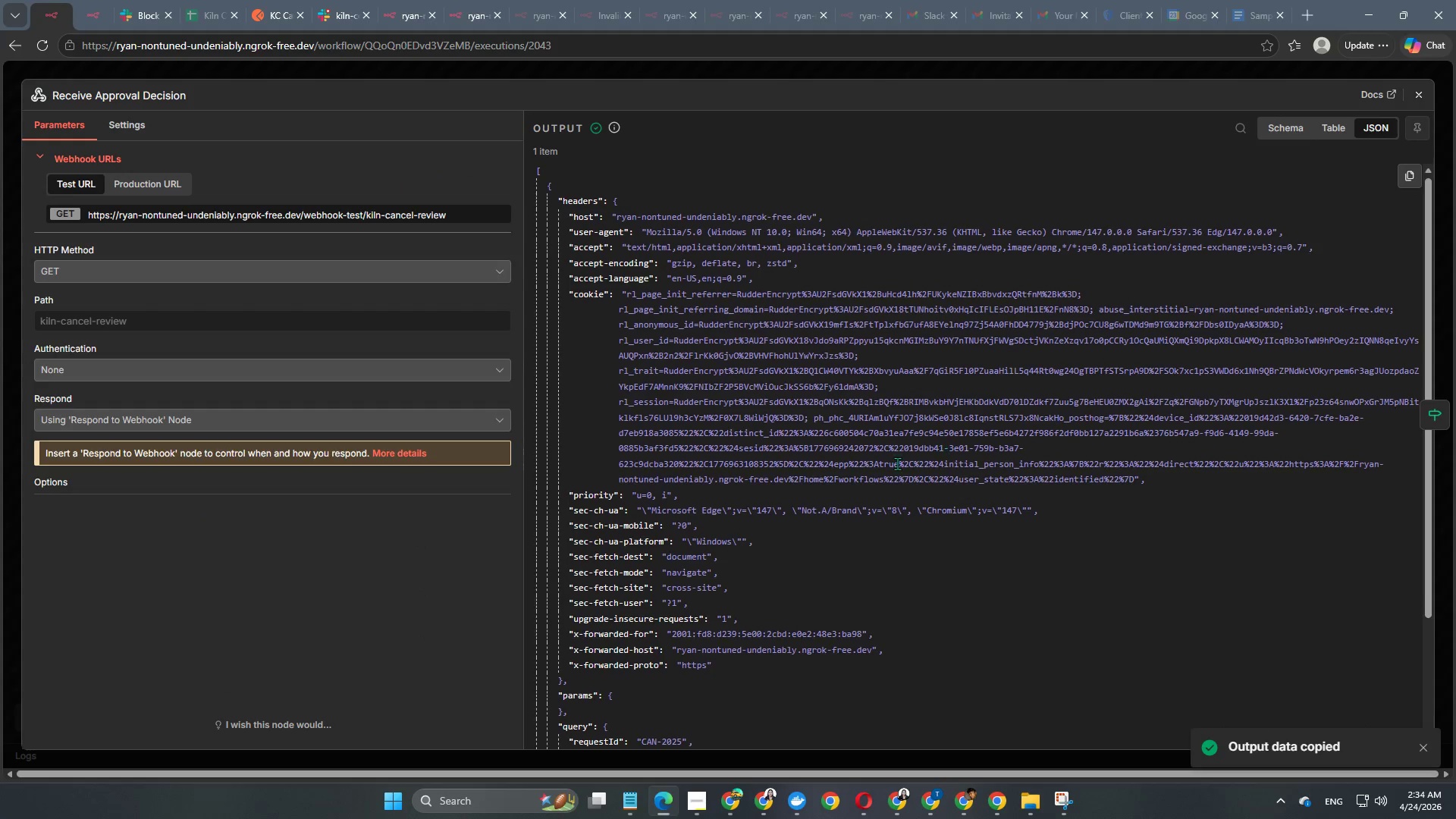 
scroll: coordinate [896, 463], scroll_direction: down, amount: 2.0
 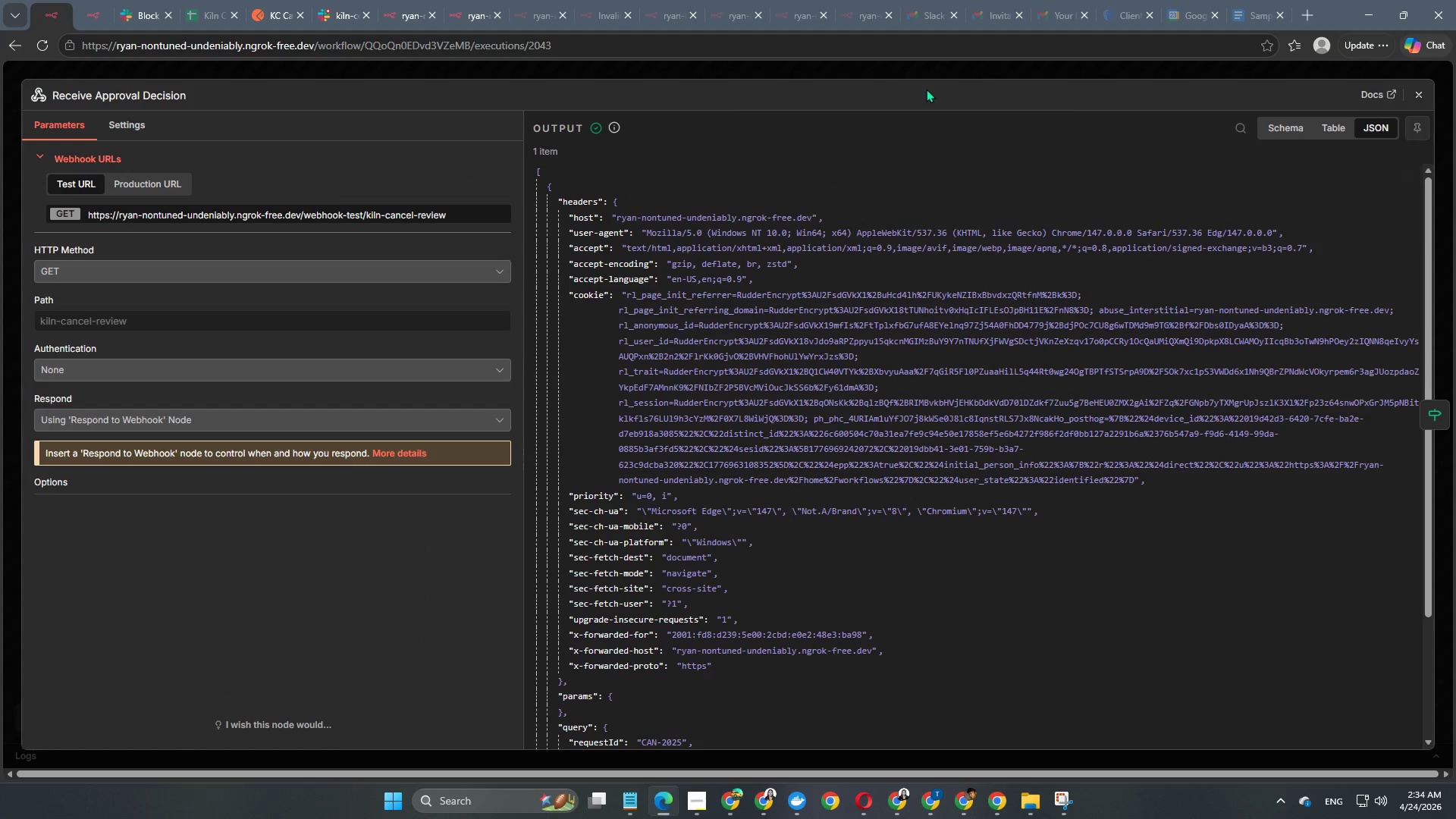 
left_click([924, 82])
 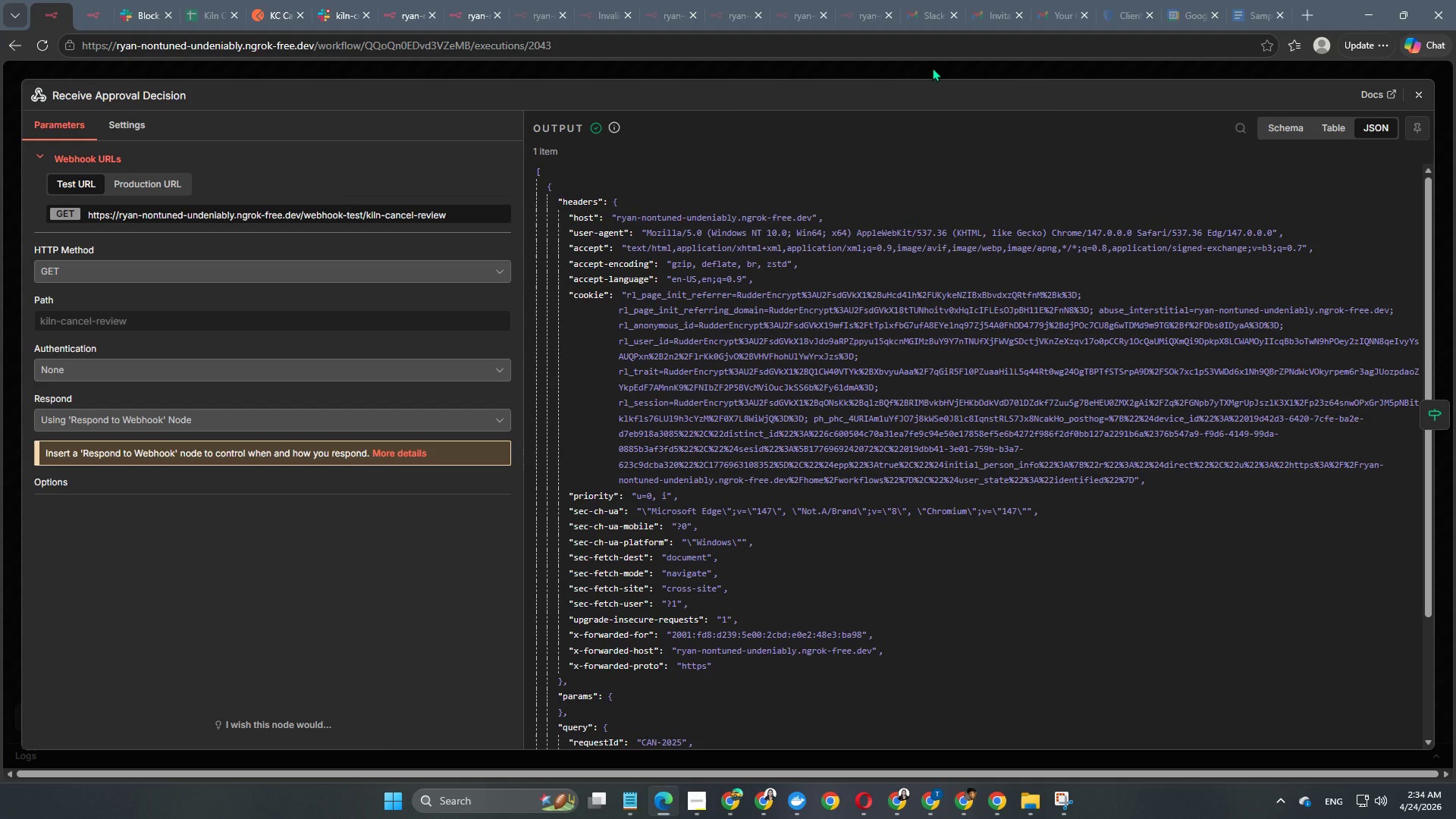 
left_click([932, 67])
 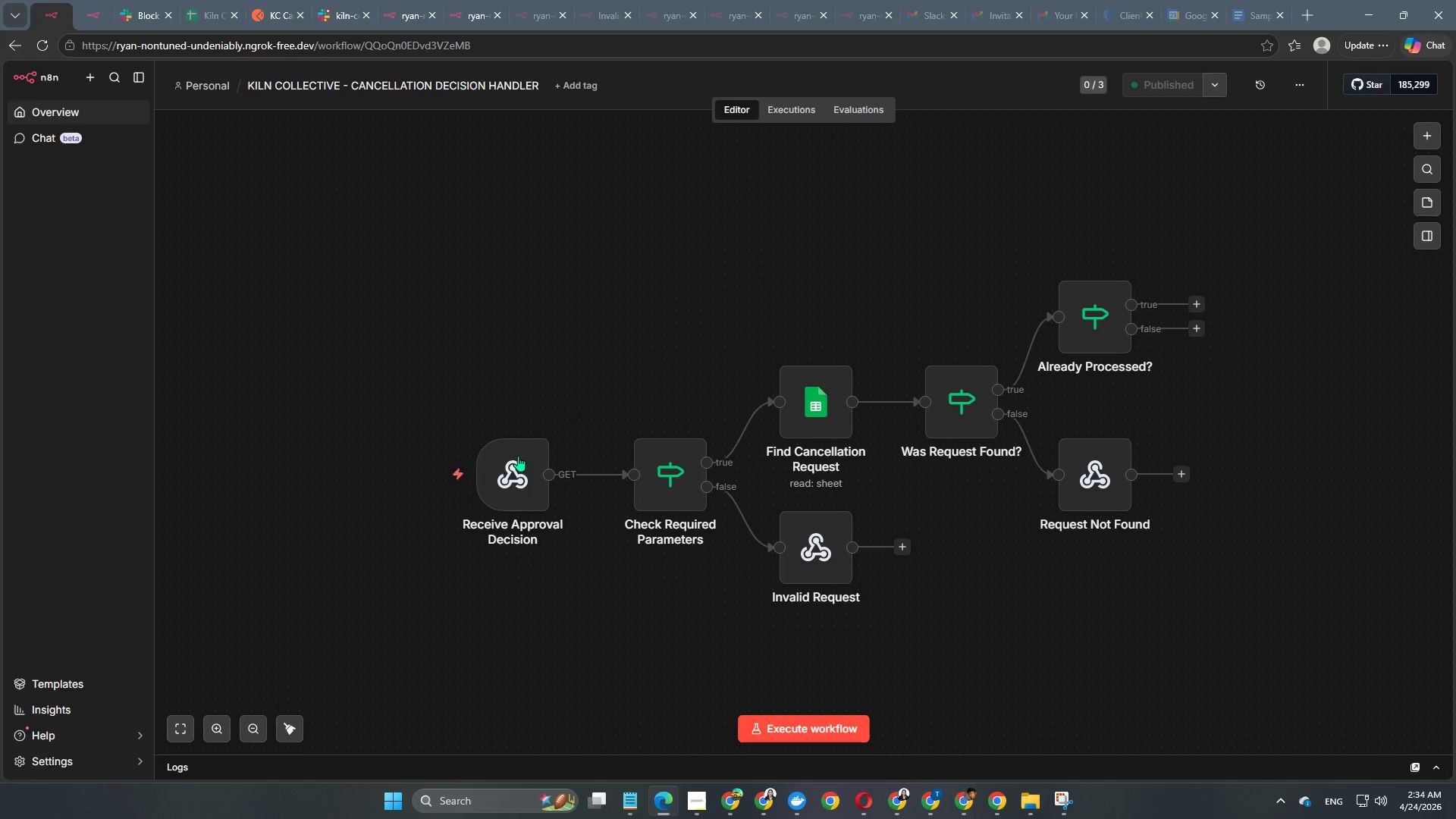 
double_click([526, 475])
 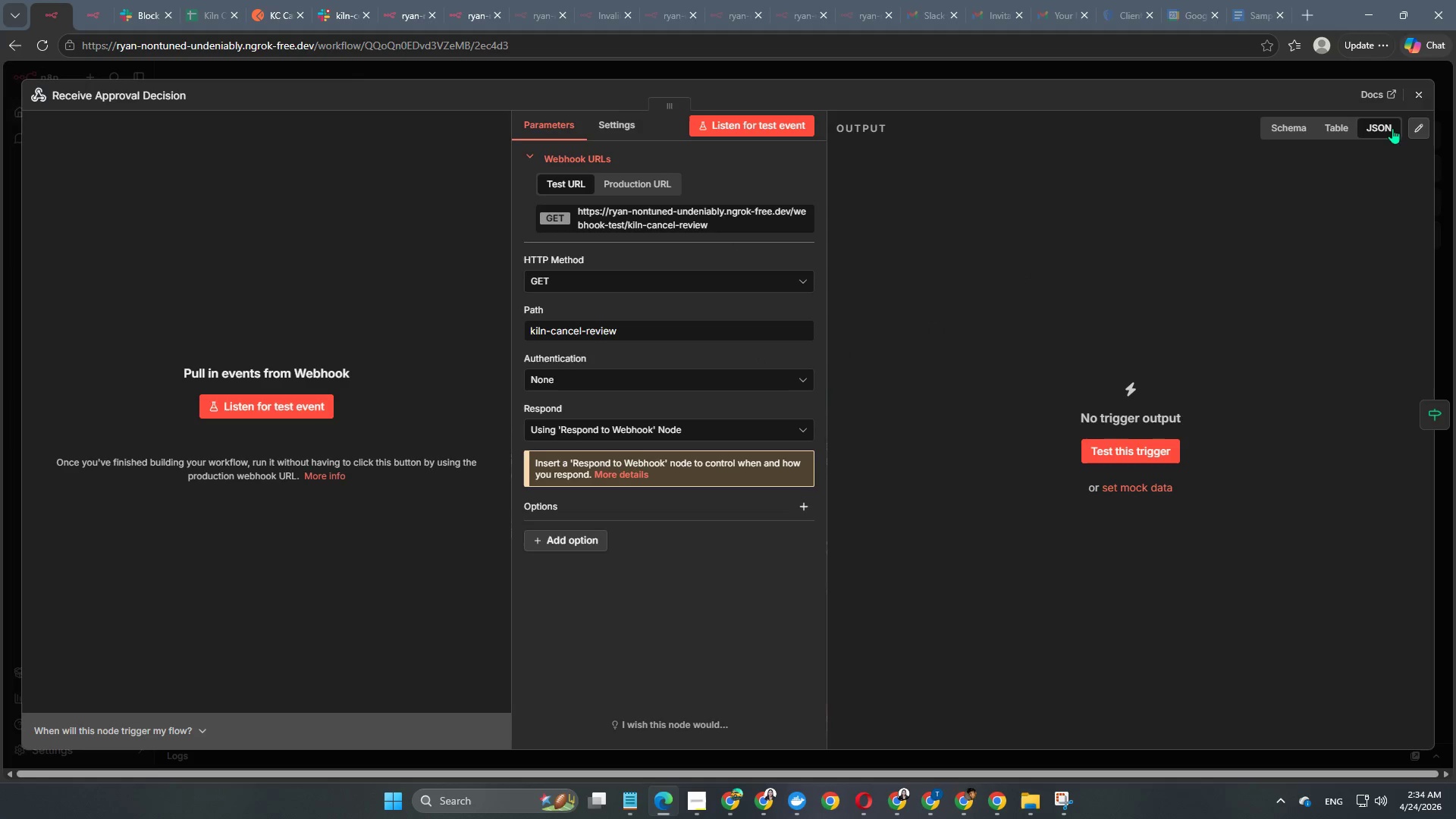 
left_click([1417, 122])
 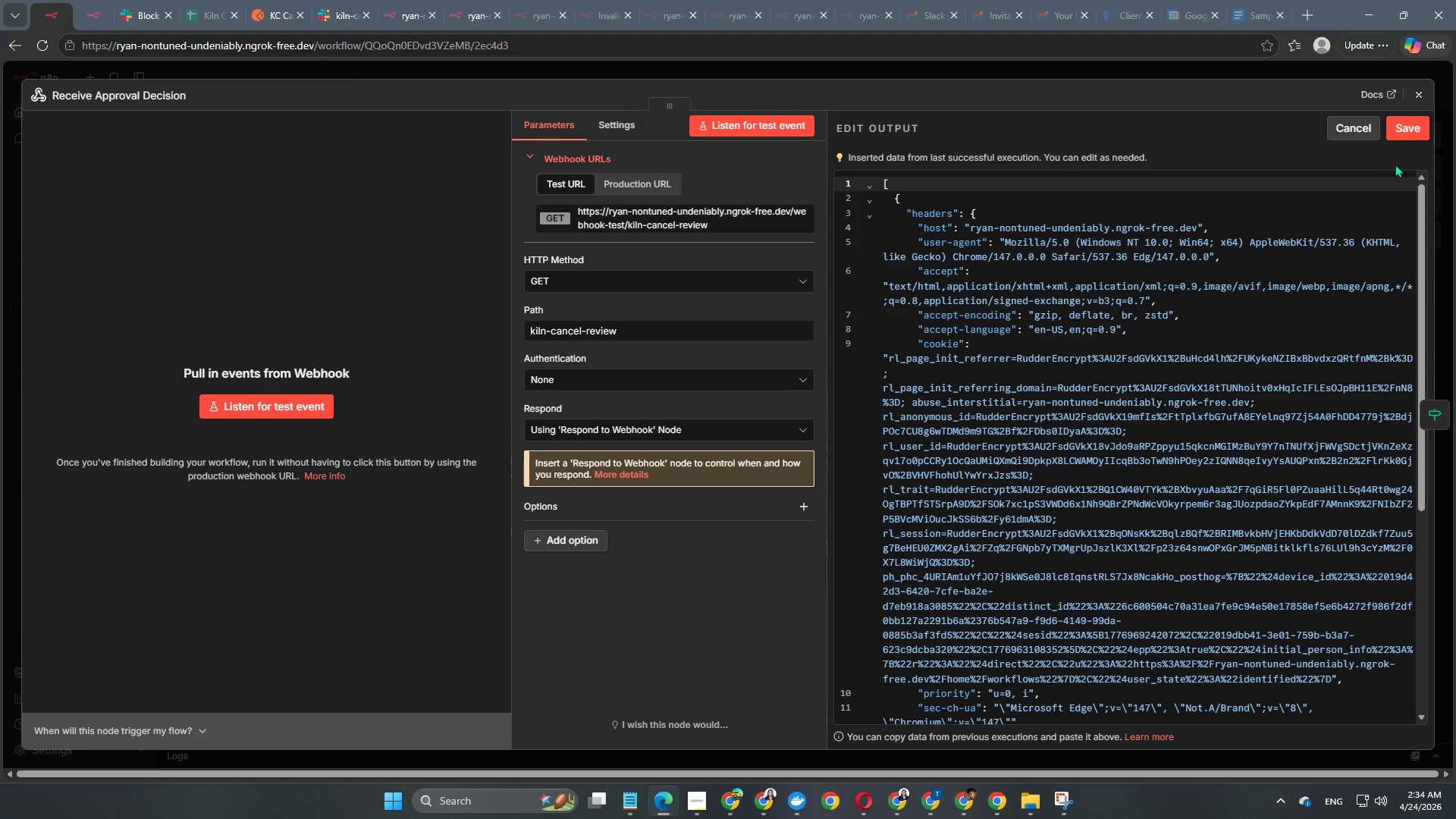 
mouse_move([1376, 128])
 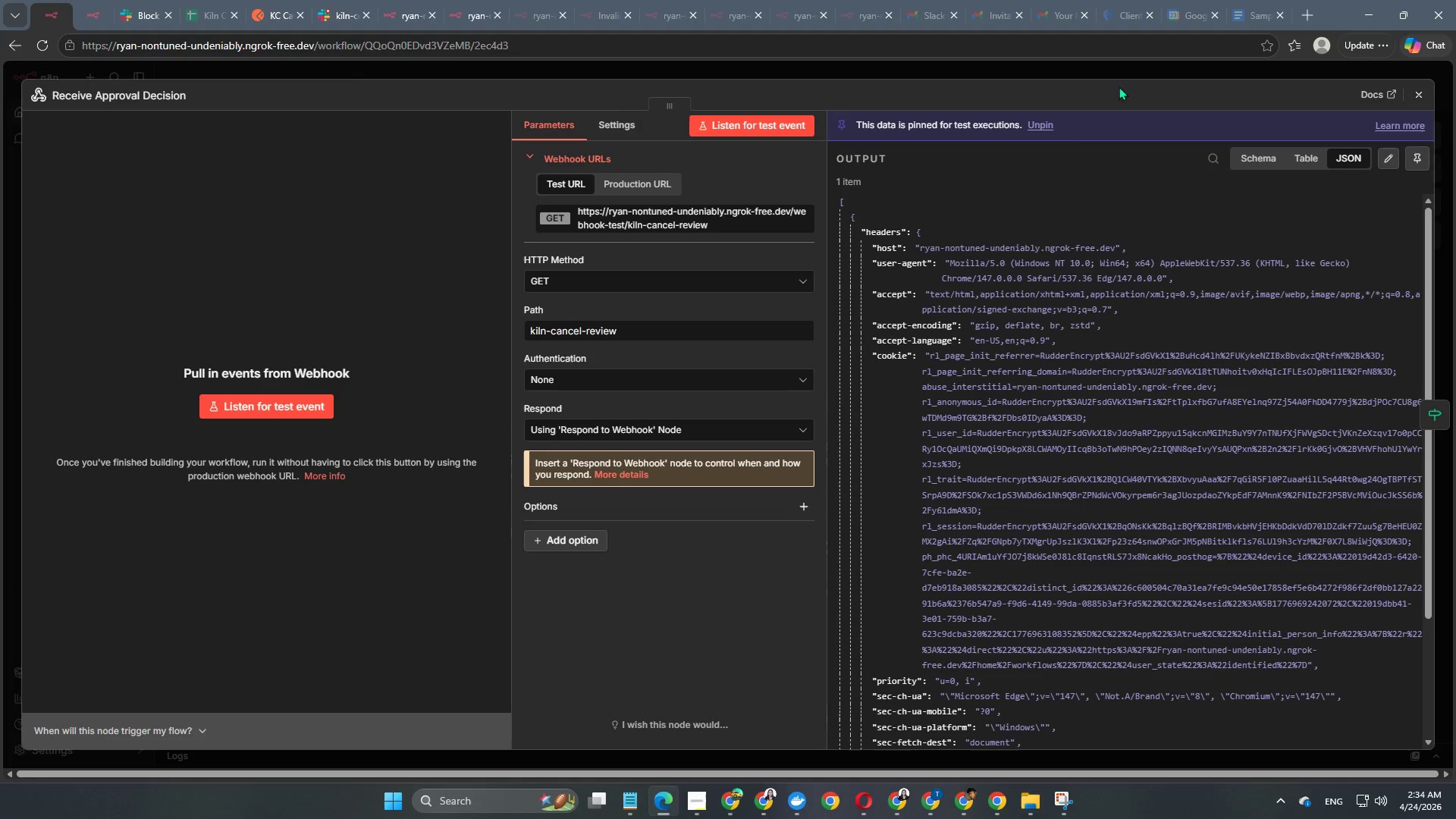 
left_click([1109, 78])
 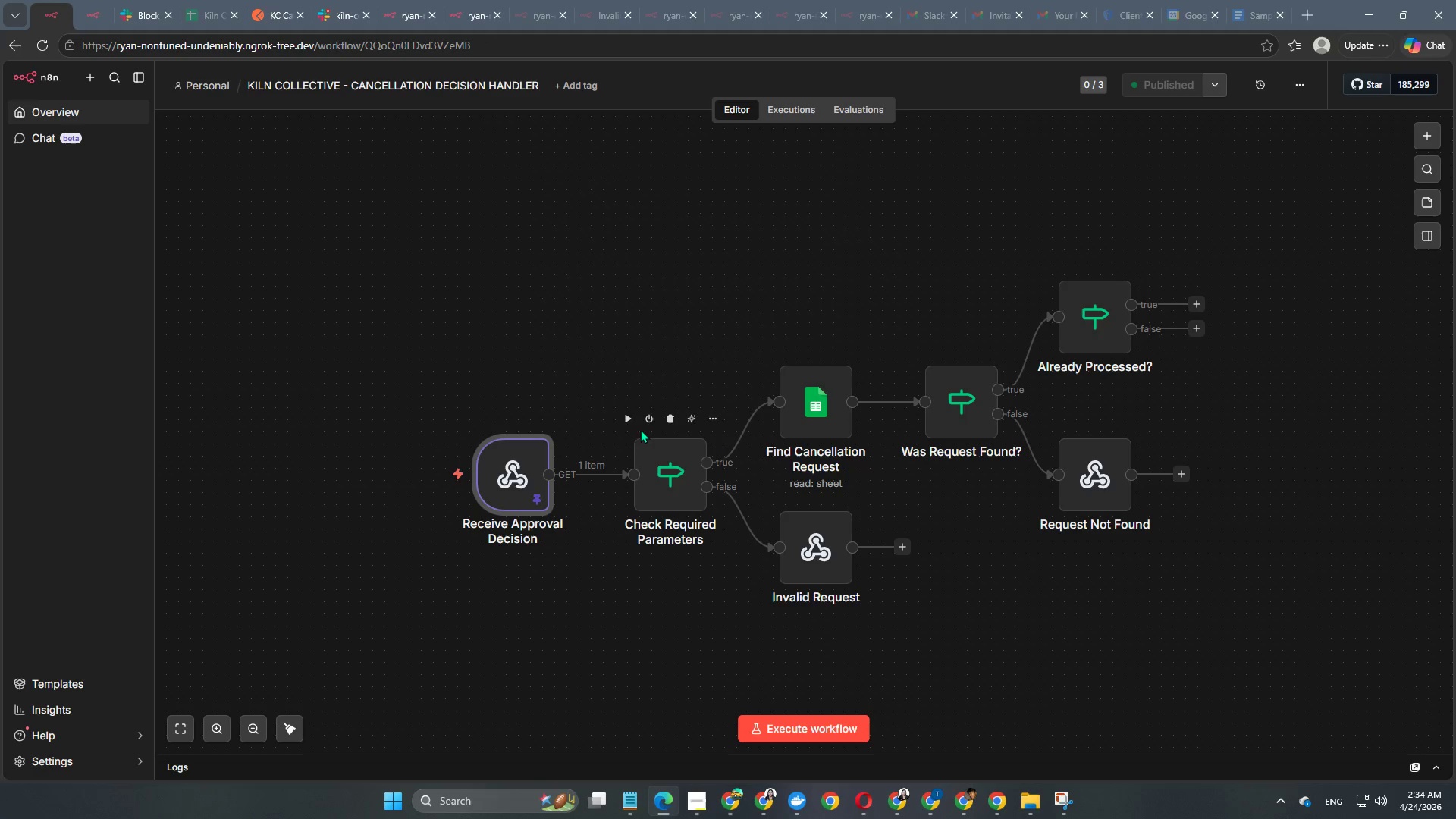 
left_click([635, 421])
 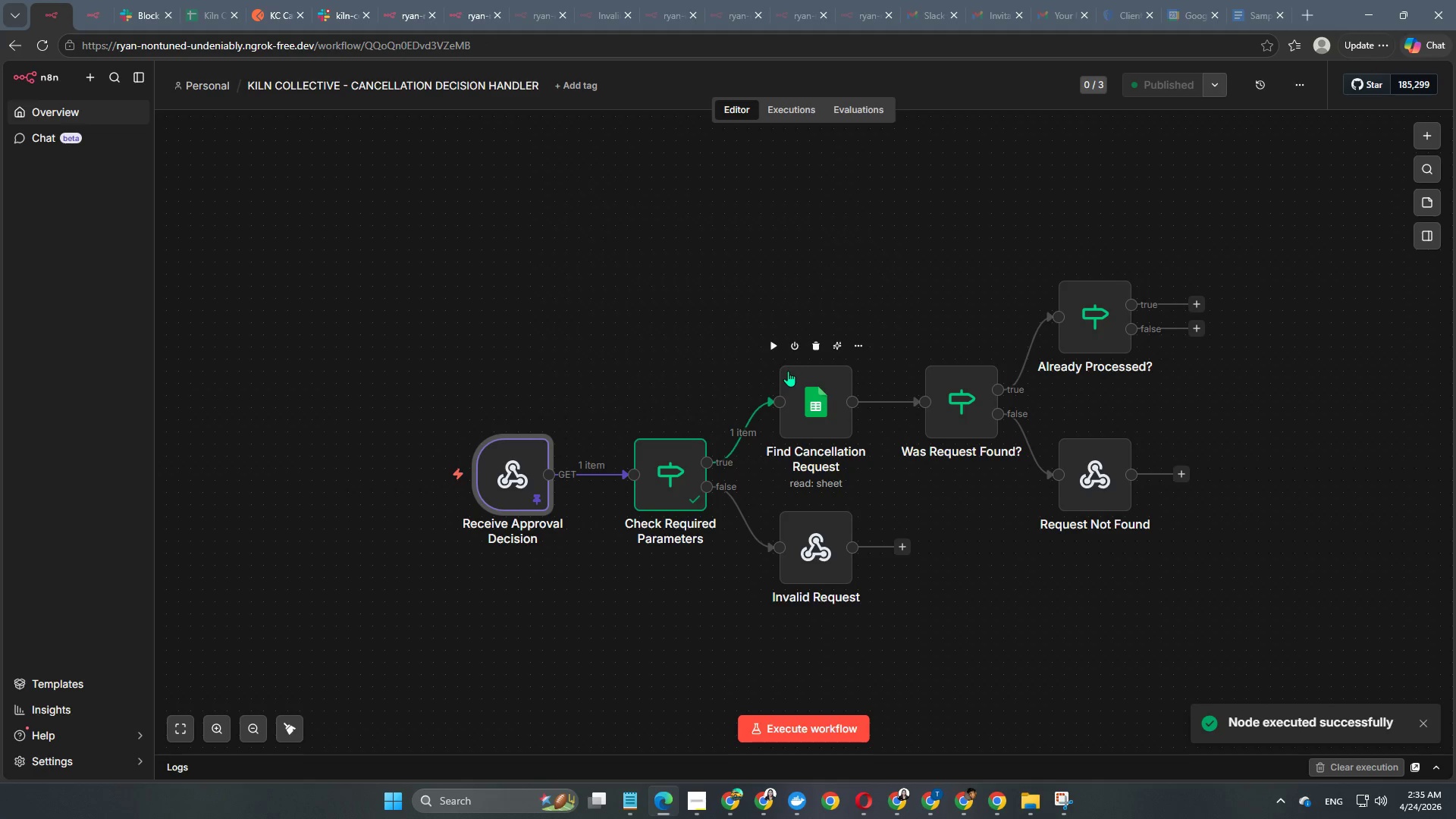 
left_click([771, 346])
 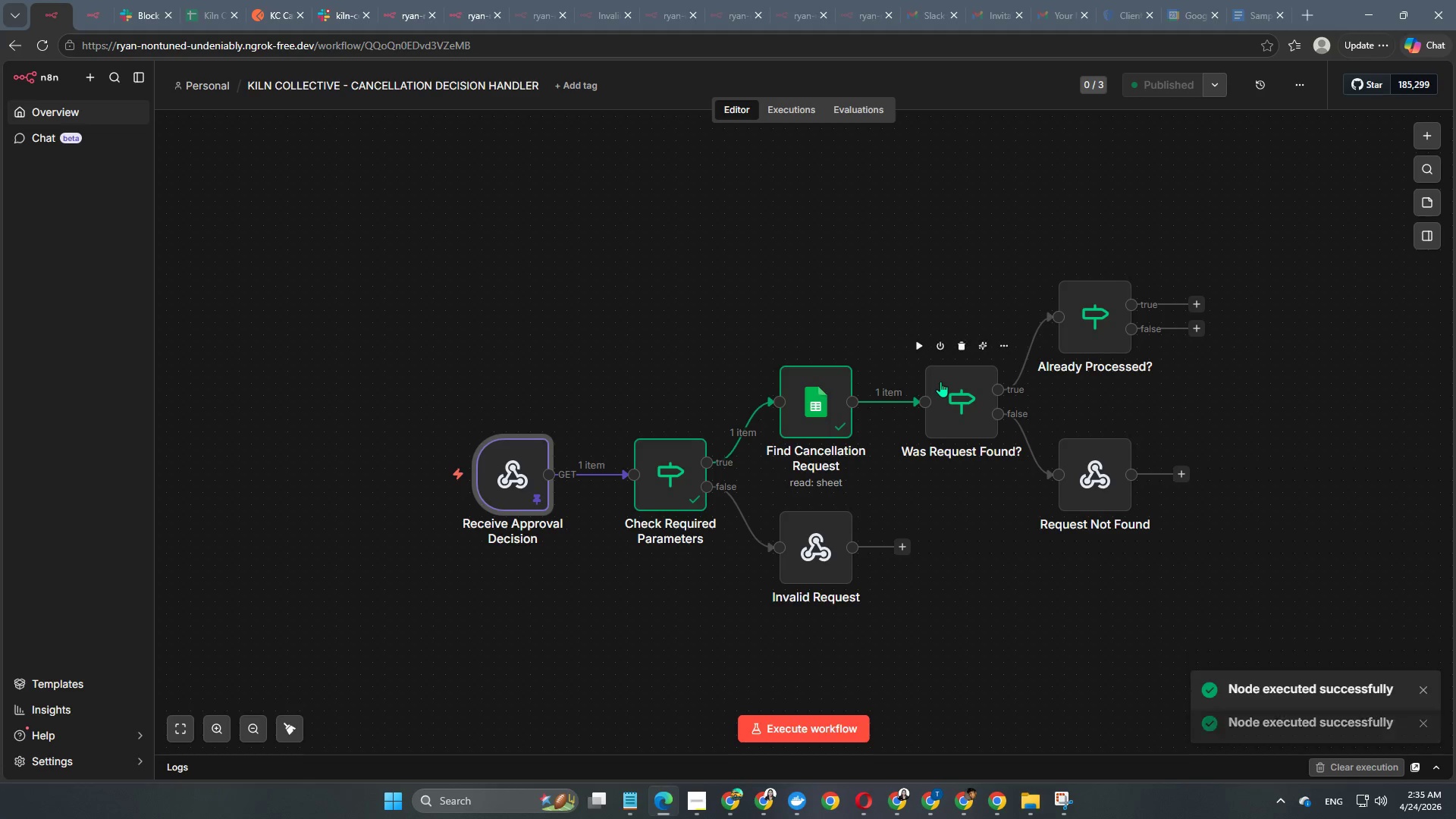 
left_click([918, 350])
 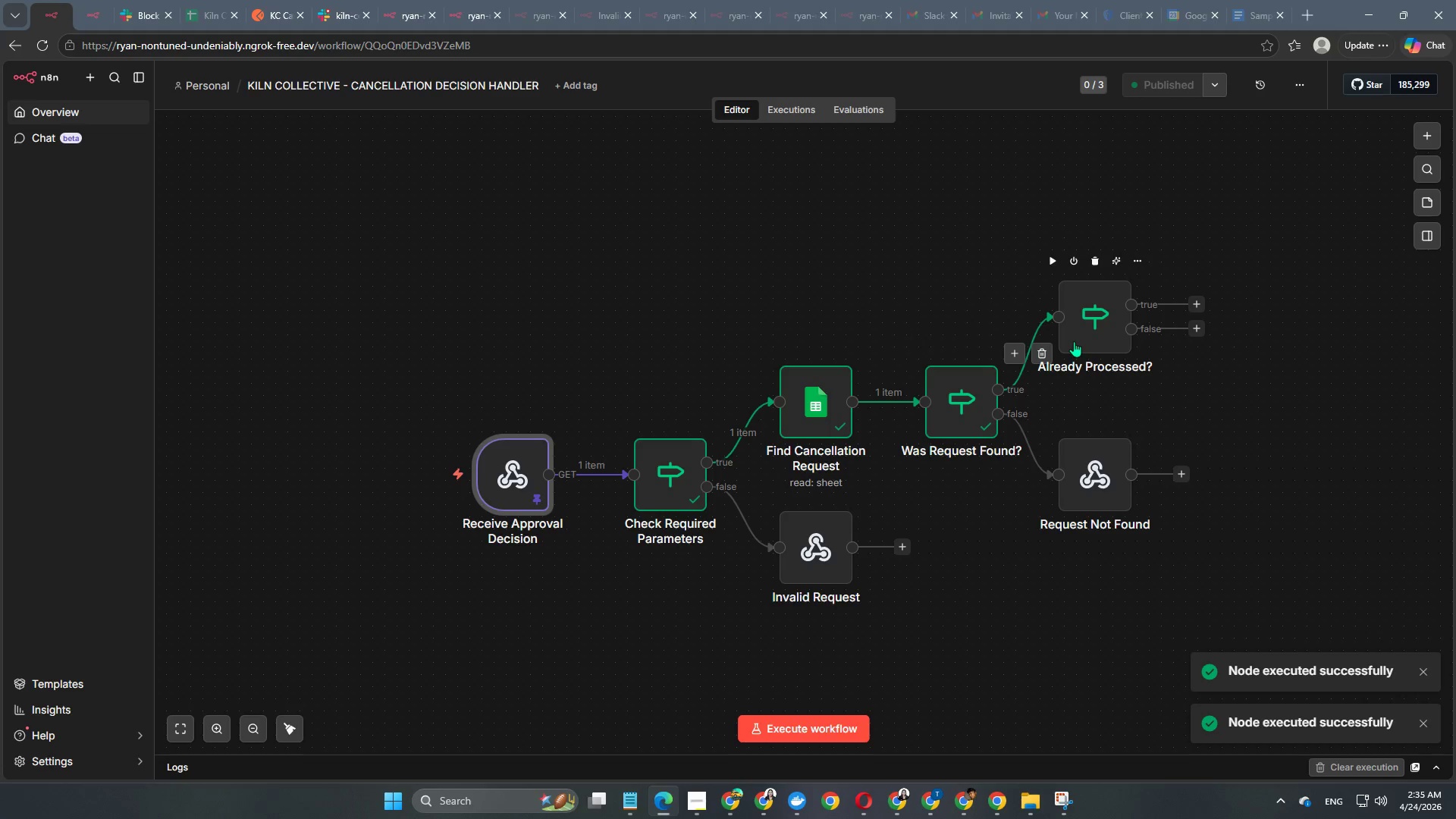 
double_click([1079, 334])
 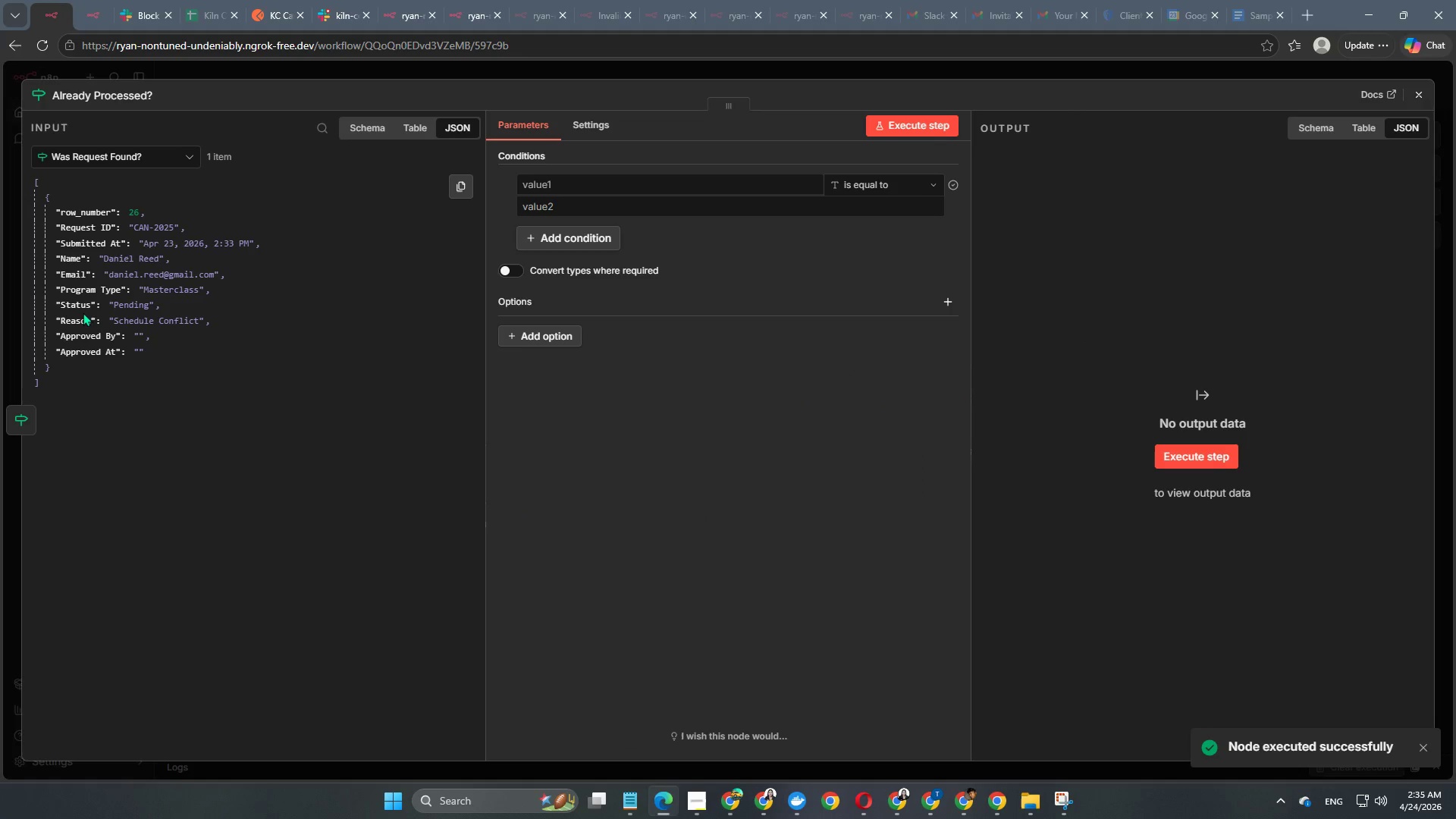 
left_click_drag(start_coordinate=[74, 306], to_coordinate=[557, 183])
 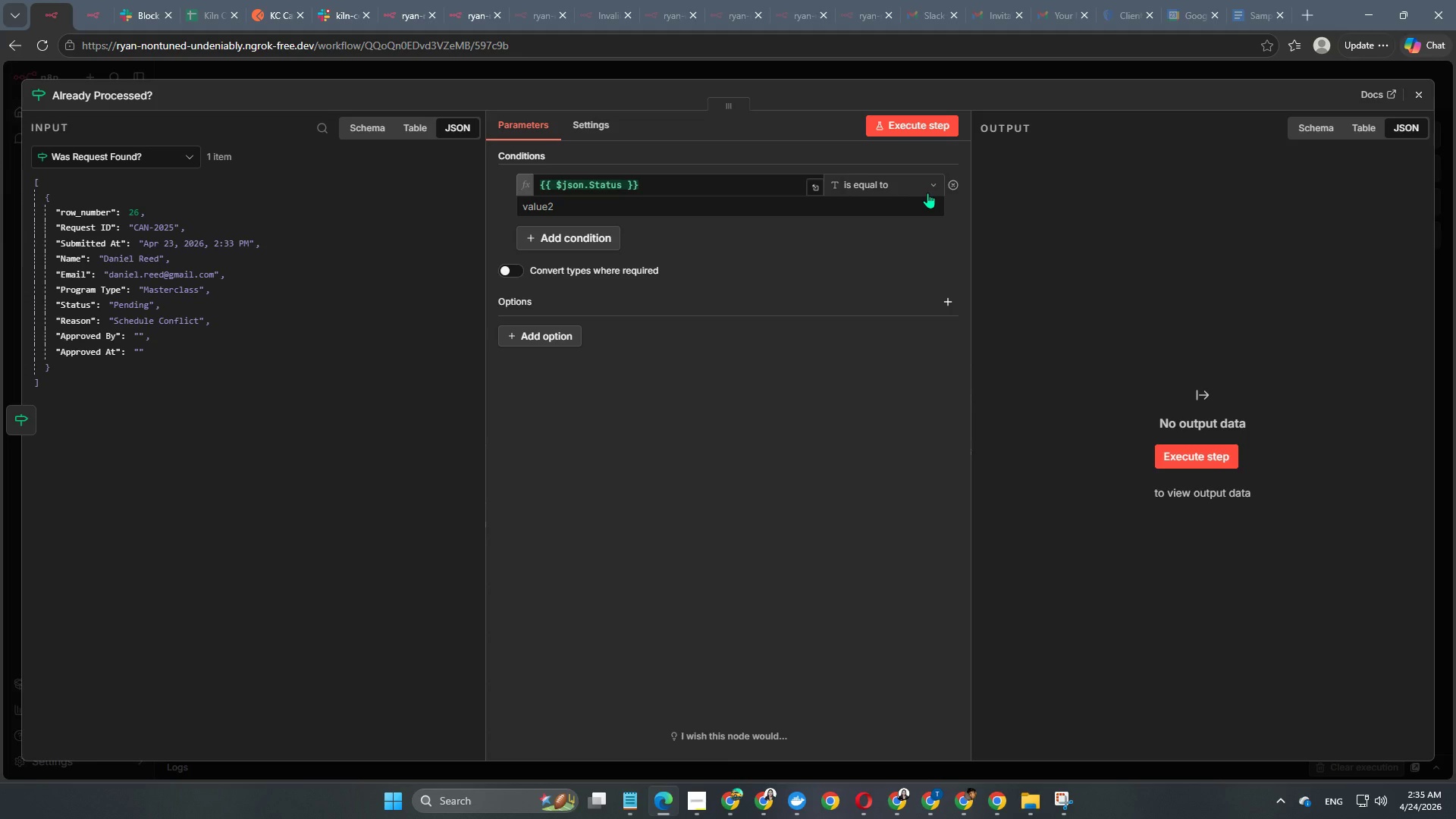 
wait(23.17)
 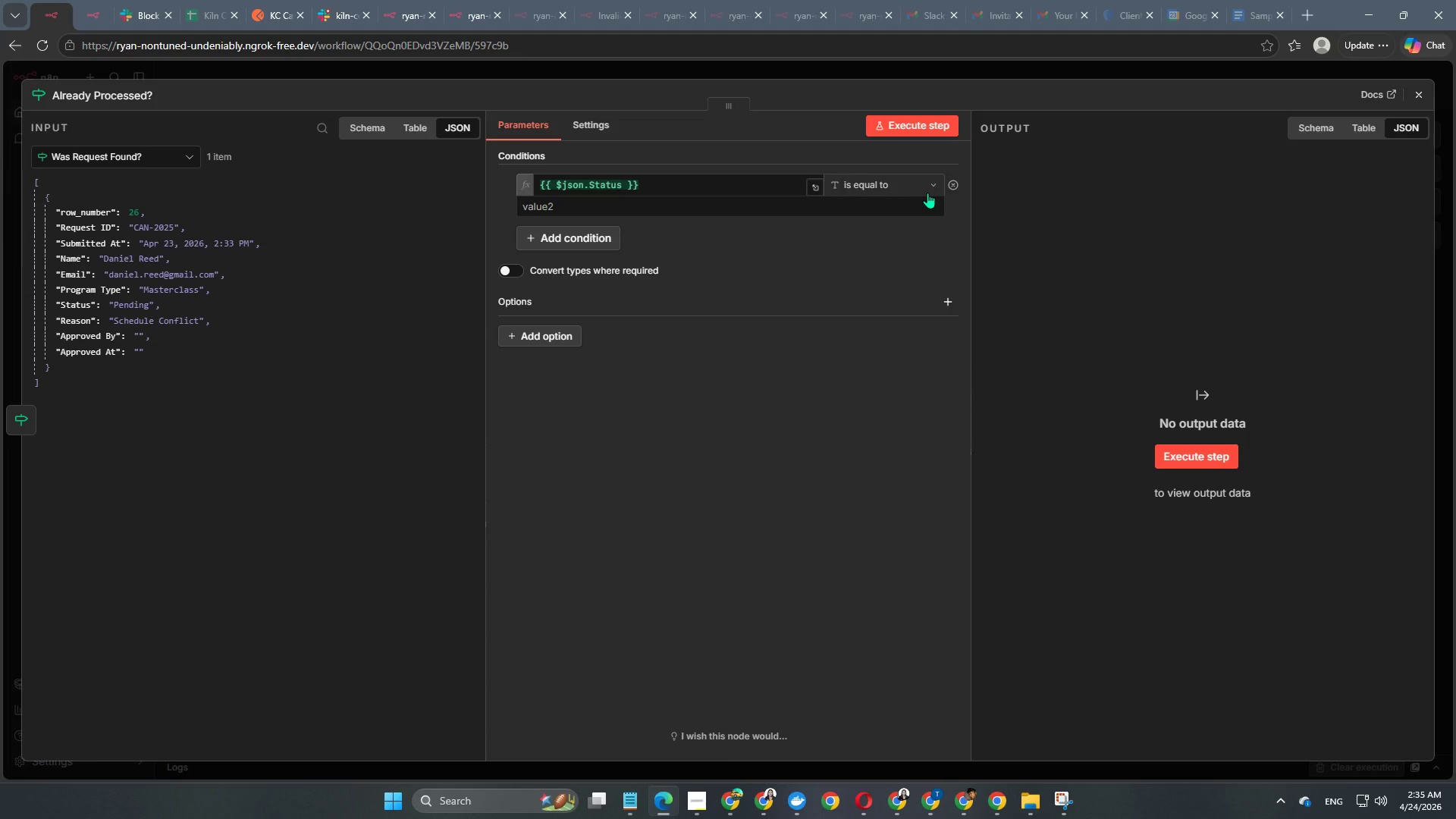 
left_click([659, 212])
 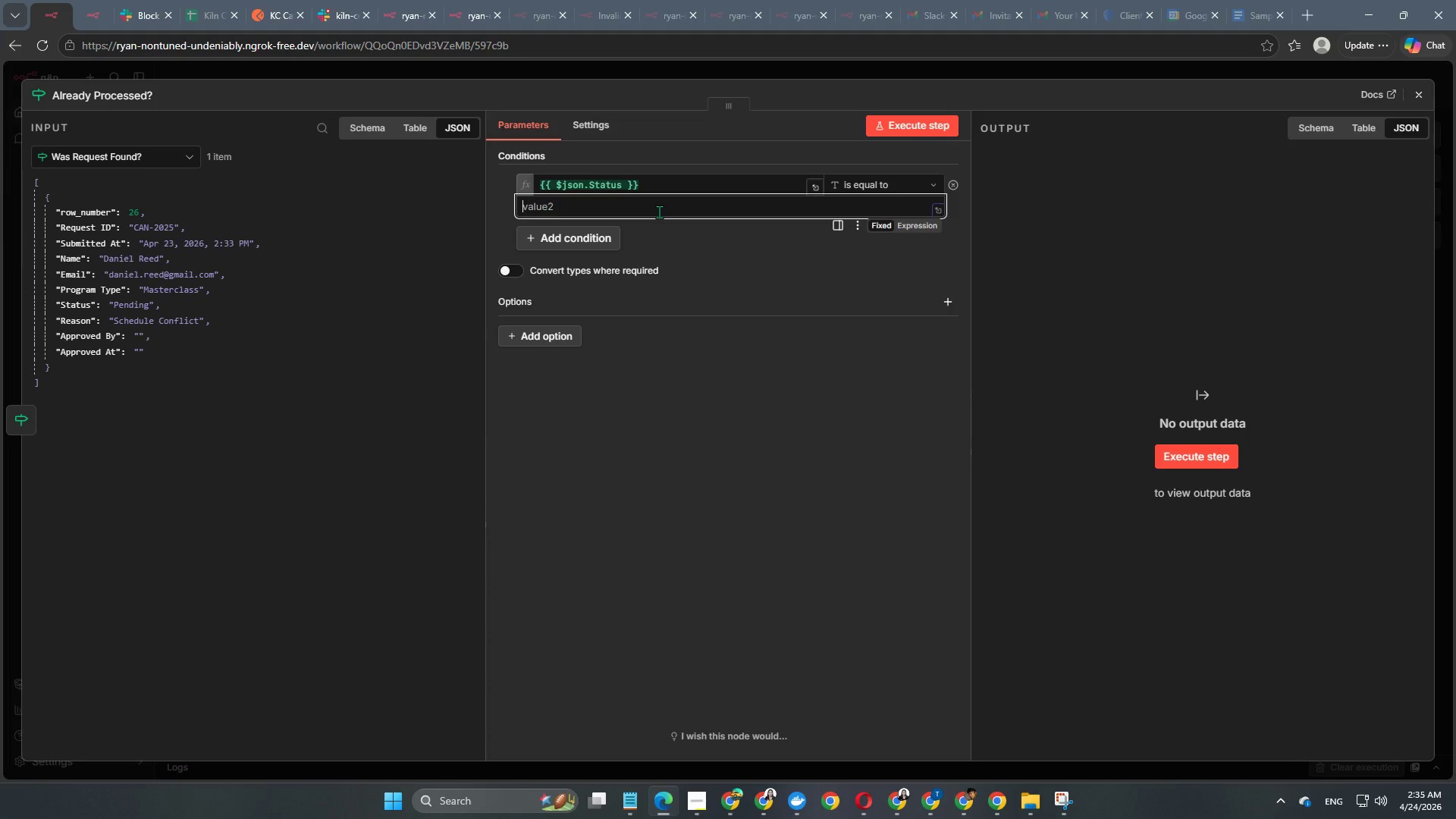 
type(Ar)
key(Backspace)
type(pproved)
 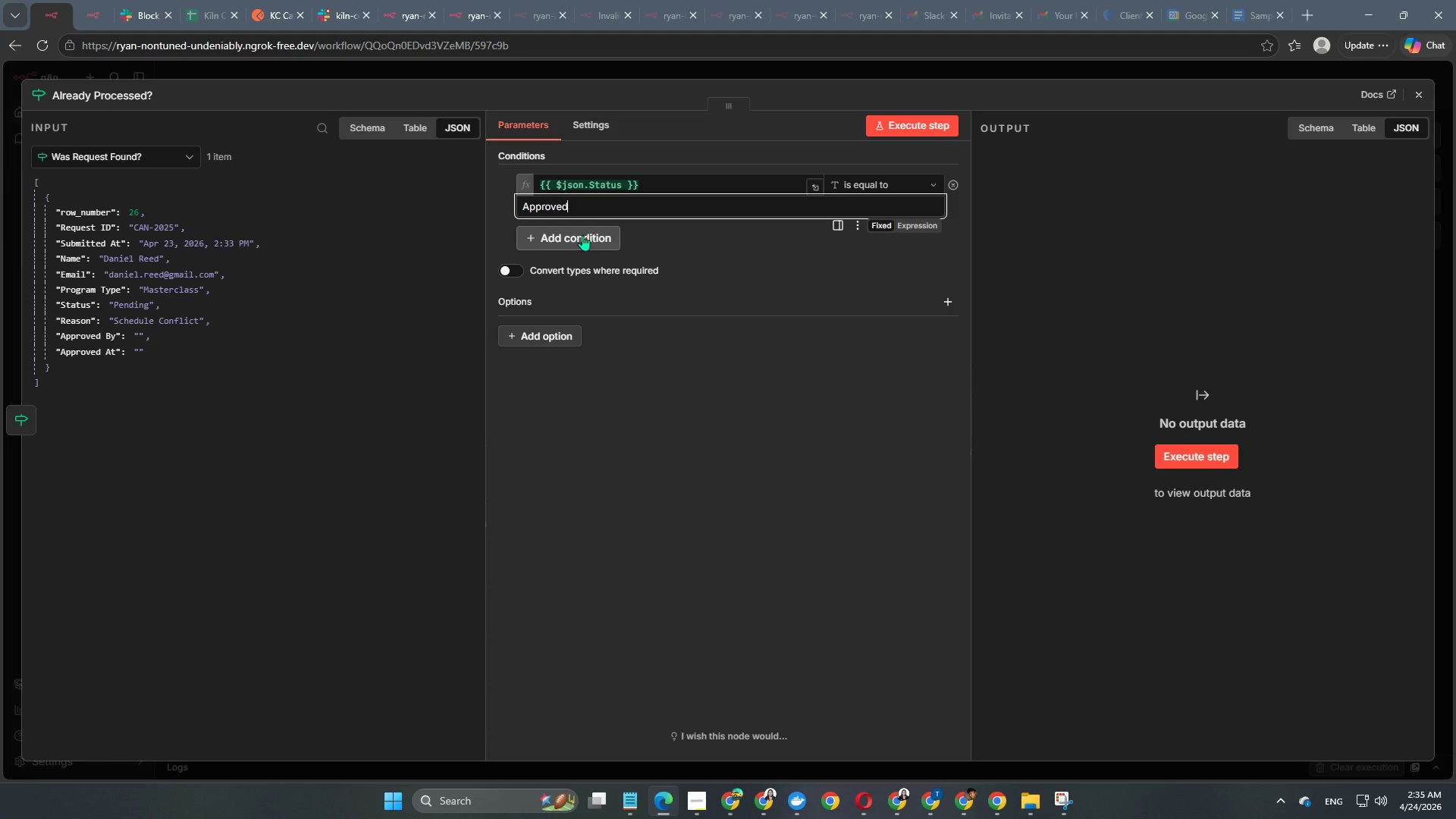 
left_click([582, 235])
 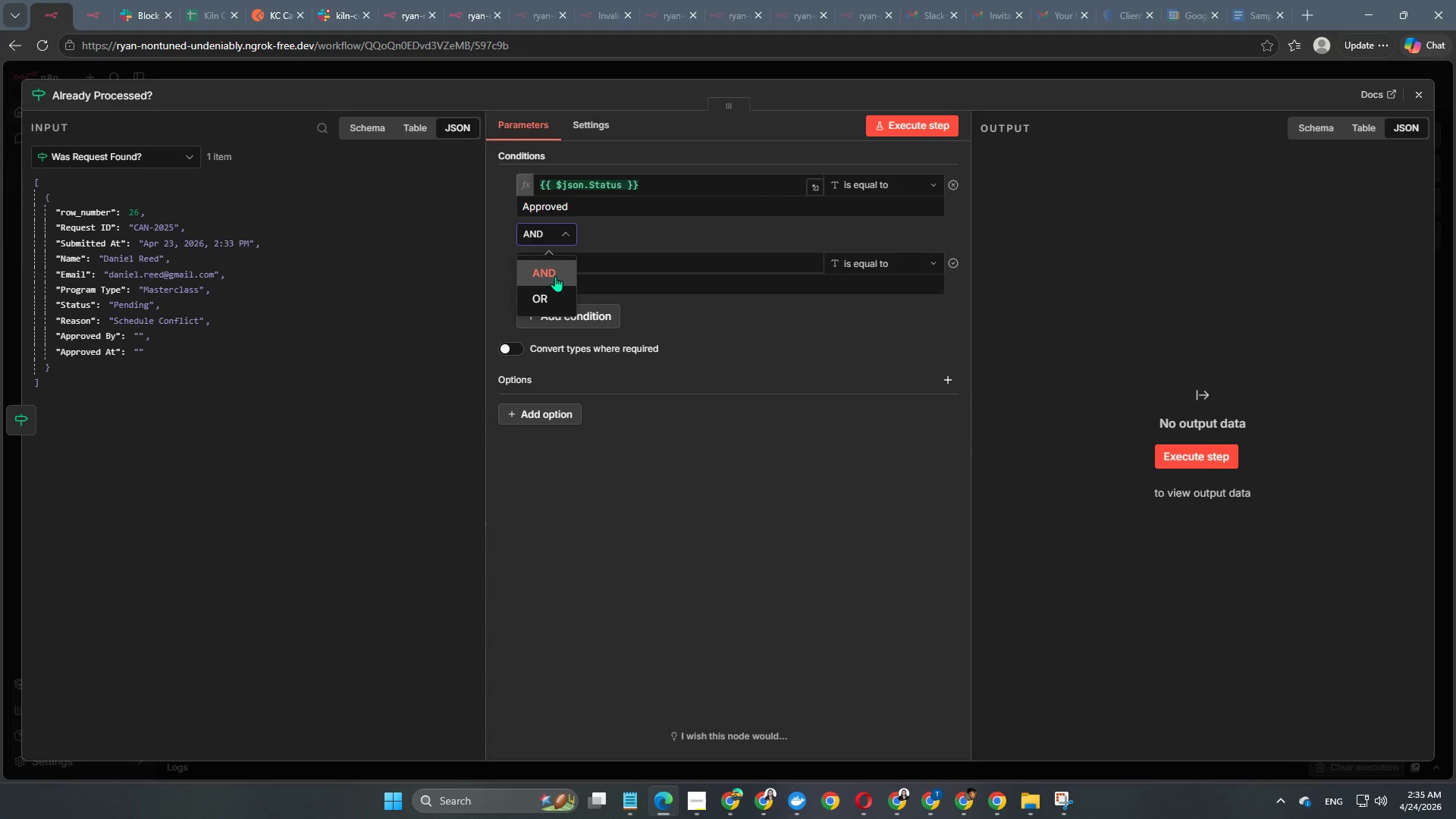 
left_click([555, 276])
 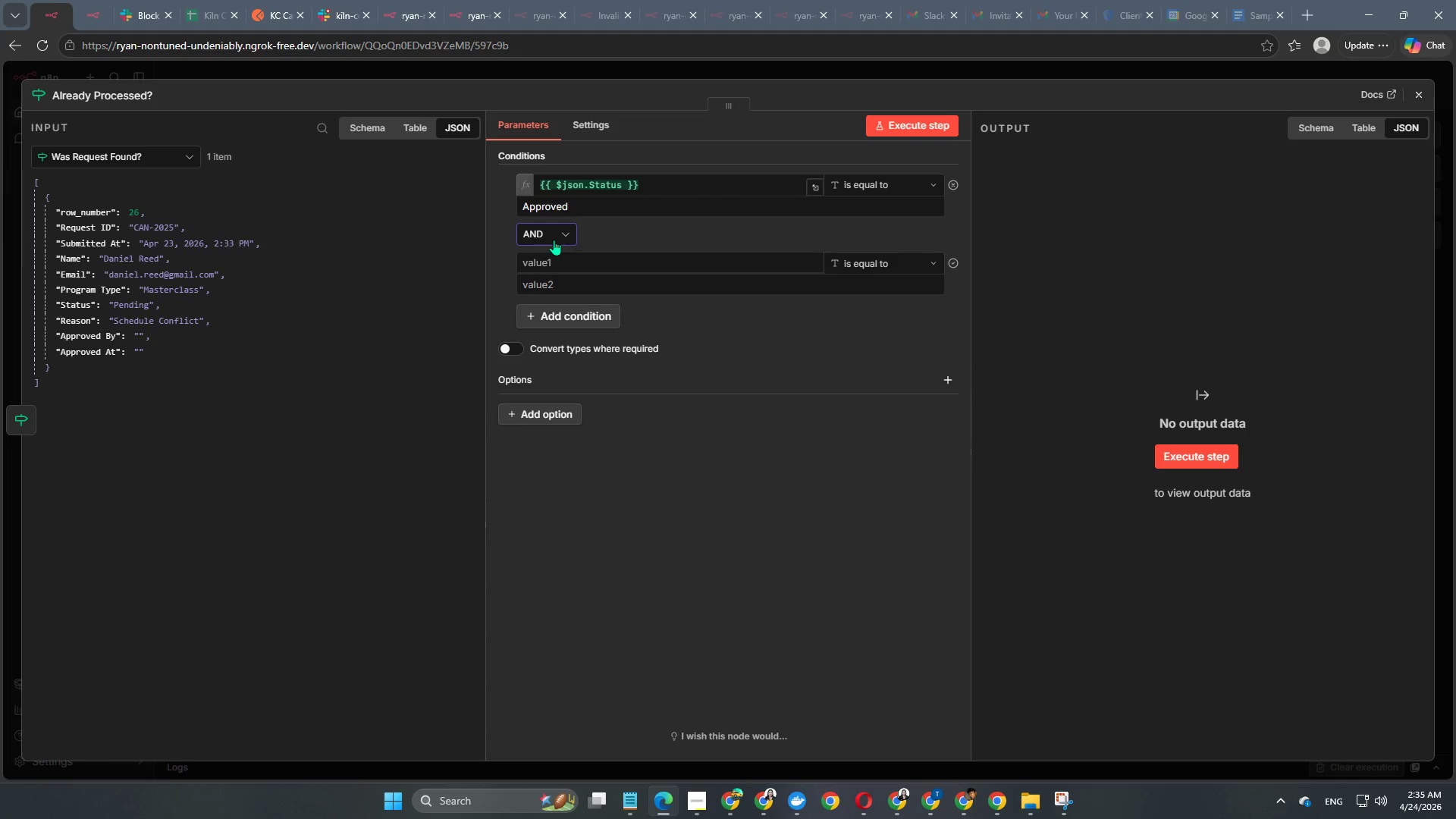 
left_click([554, 234])
 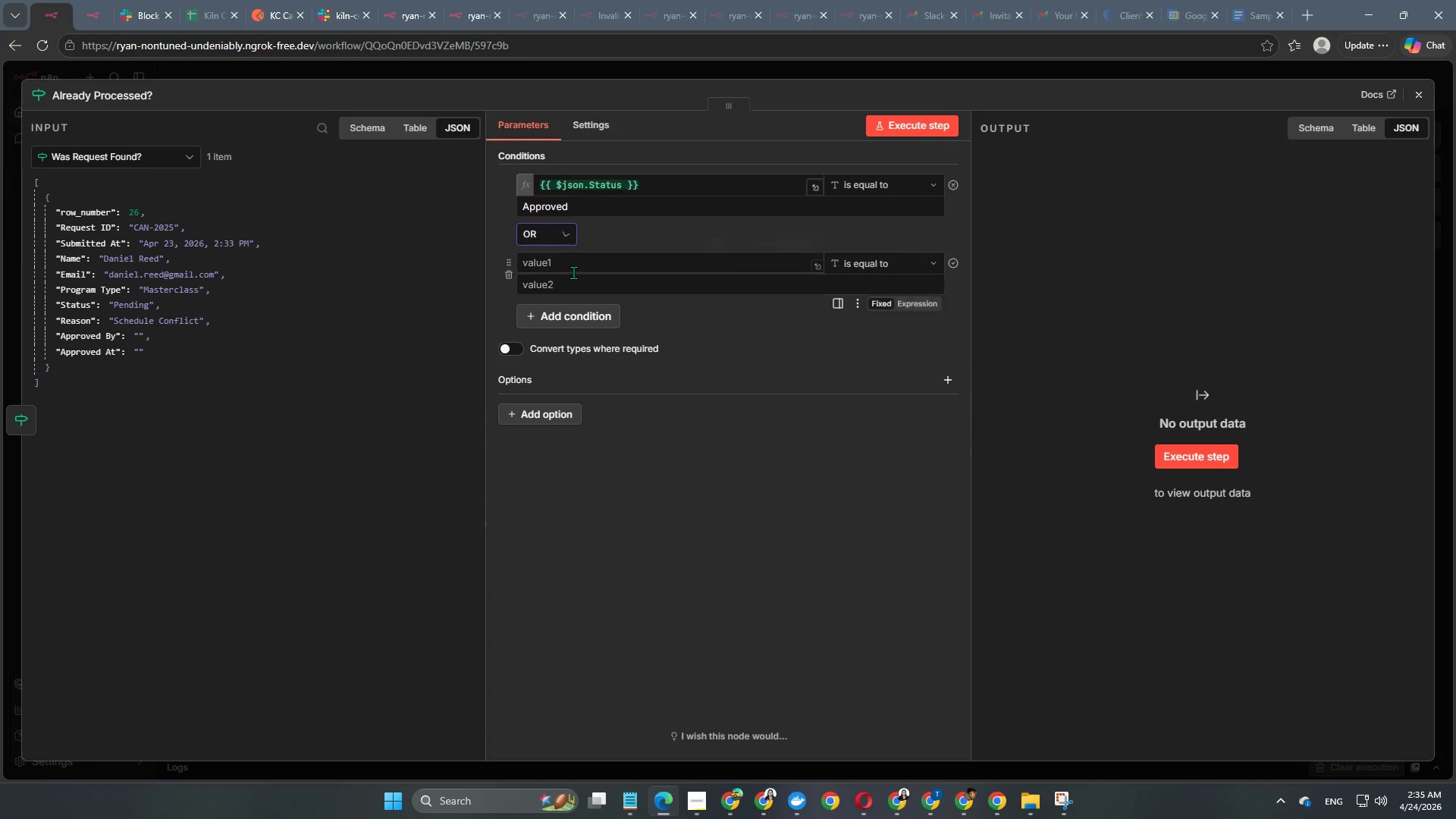 
double_click([576, 271])
 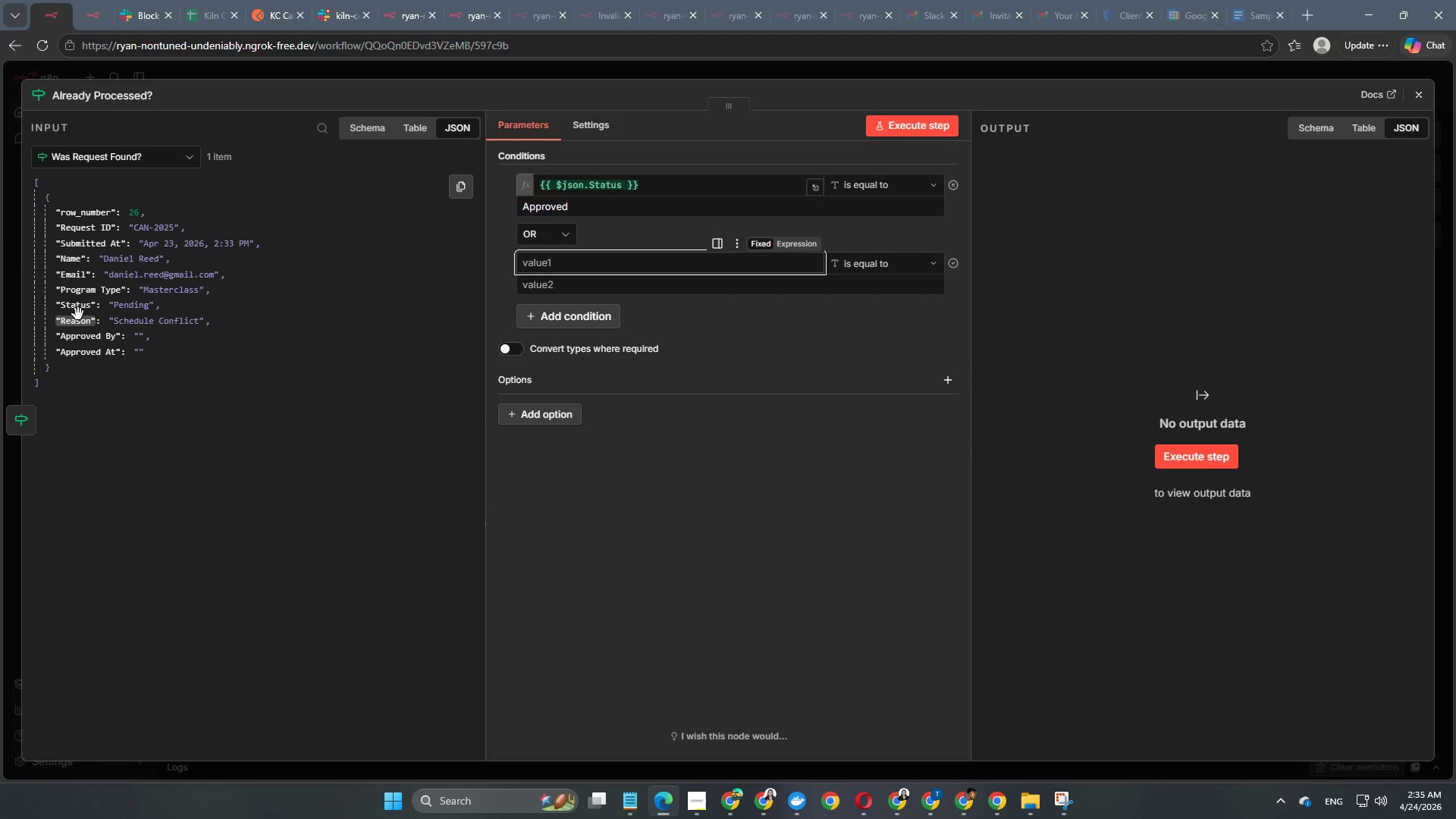 
left_click_drag(start_coordinate=[78, 308], to_coordinate=[584, 259])
 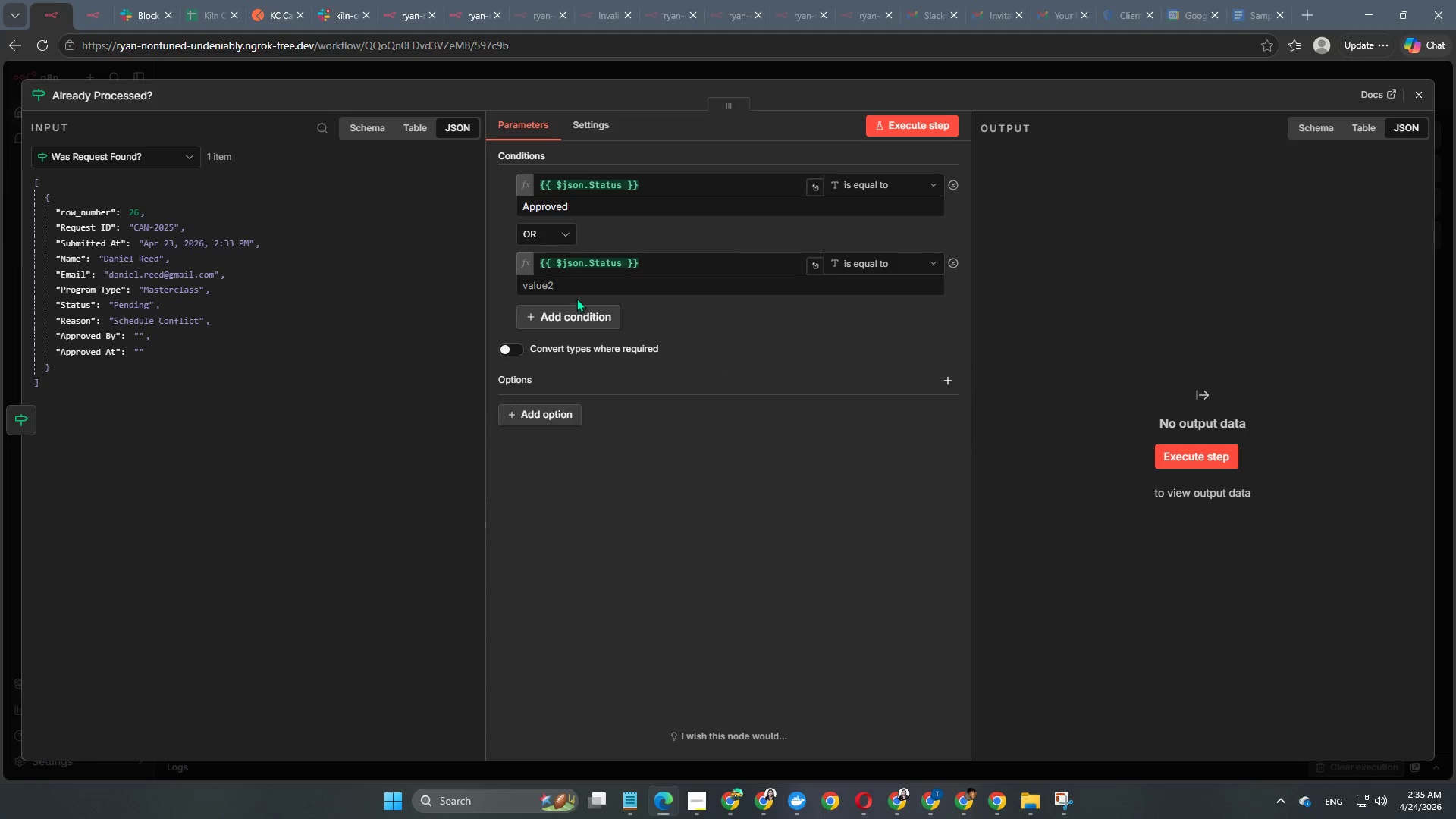 
left_click([578, 289])
 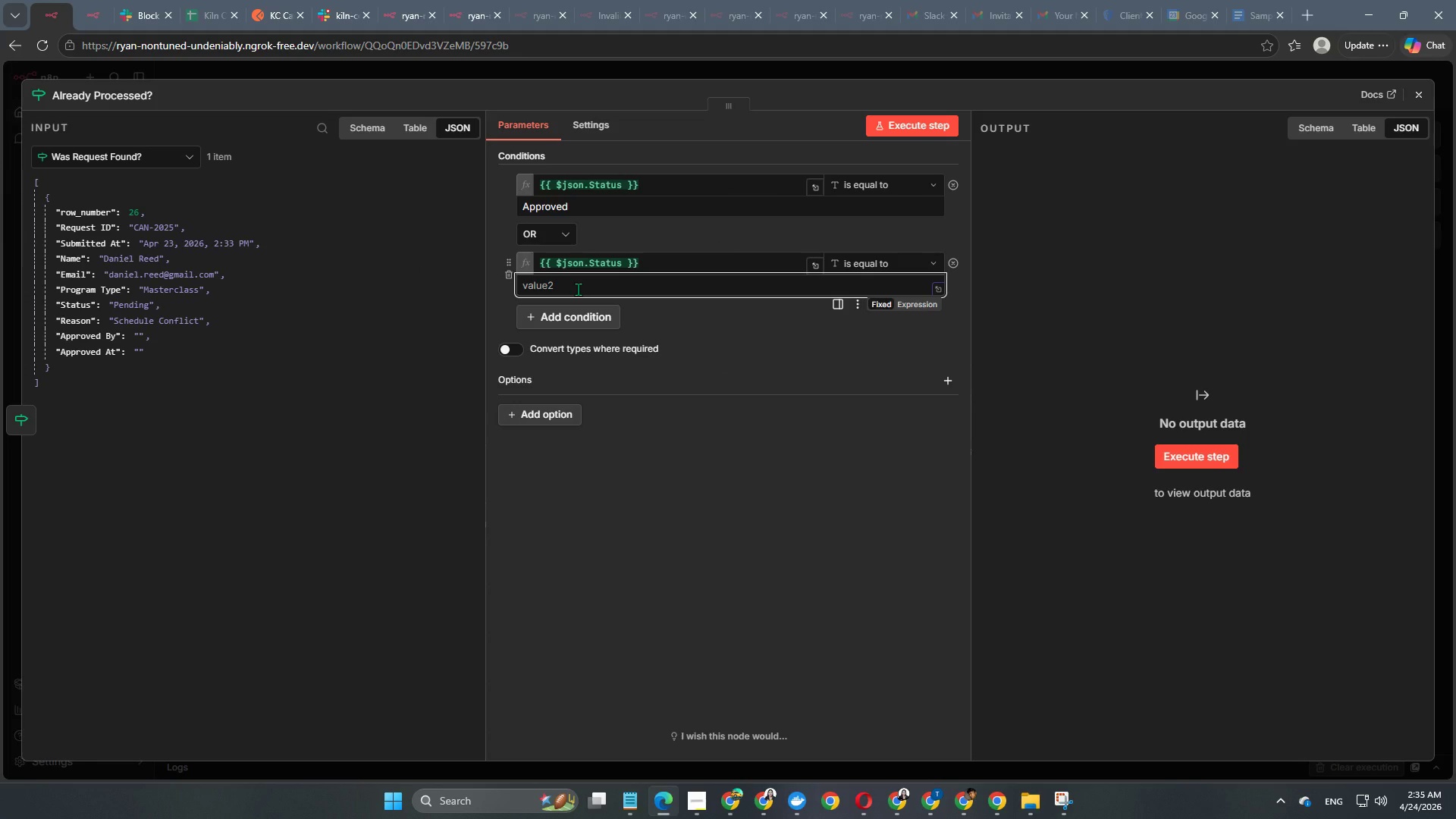 
type(Rejected)
 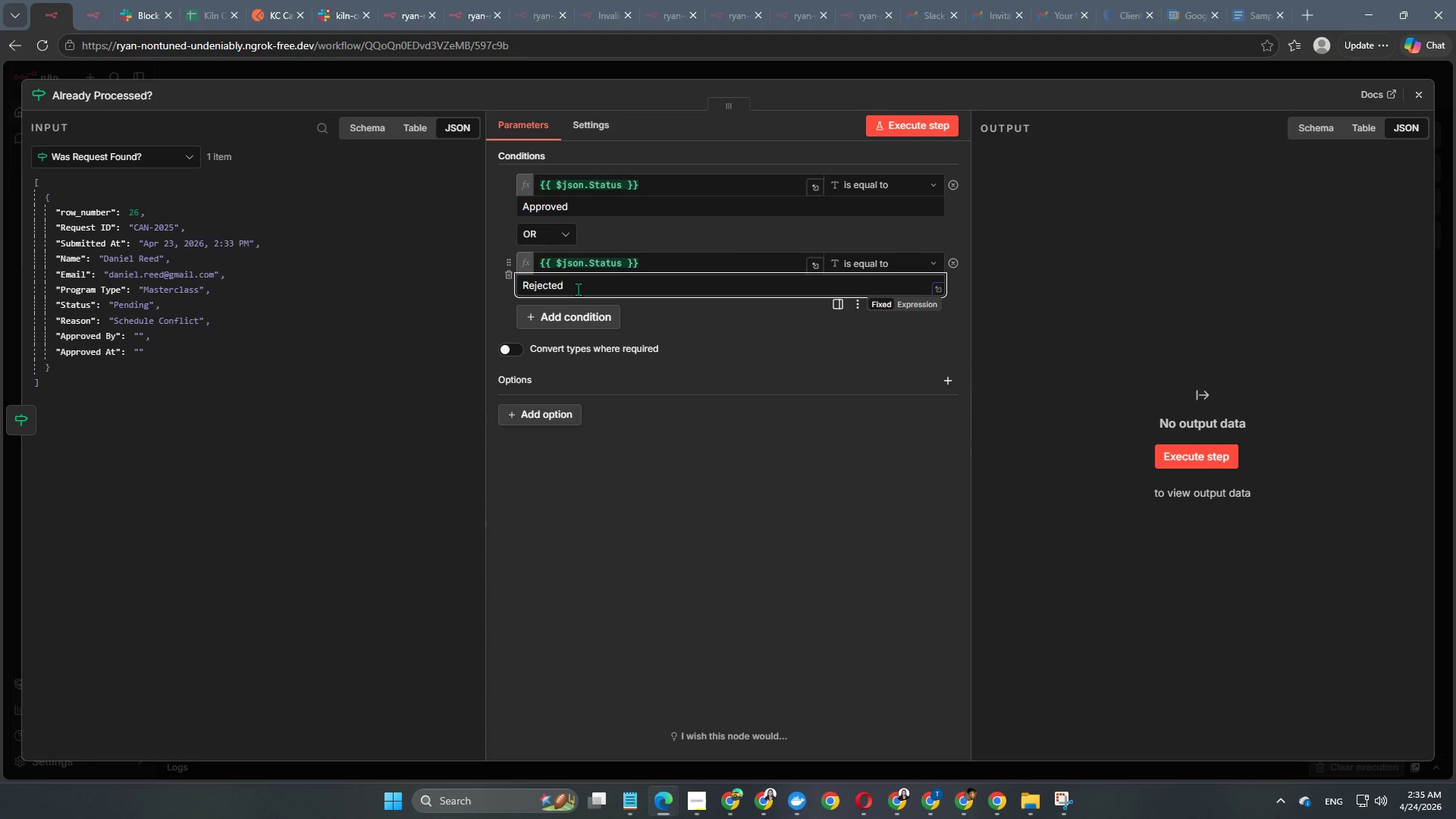 
key(Enter)
 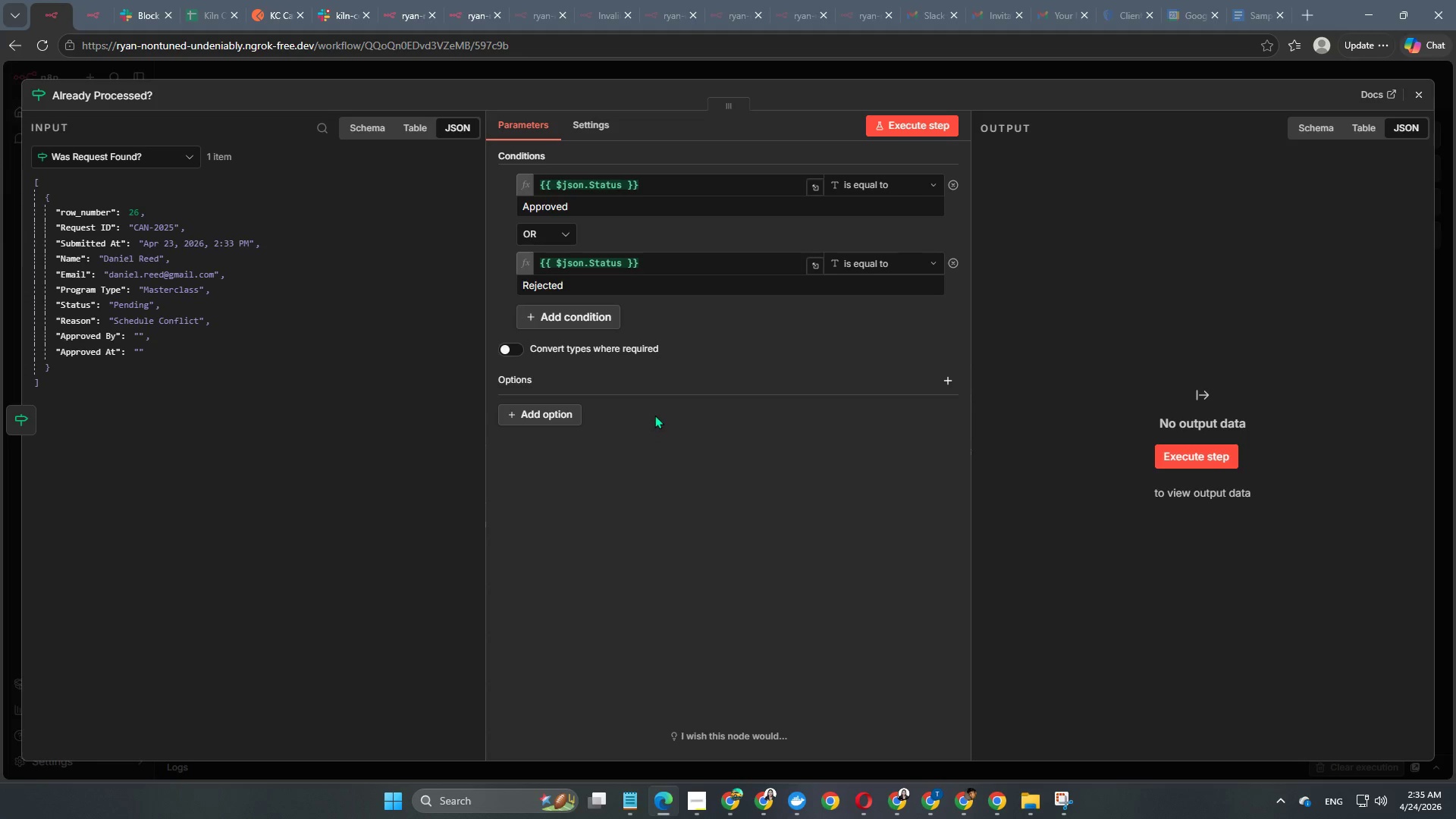 
wait(7.41)
 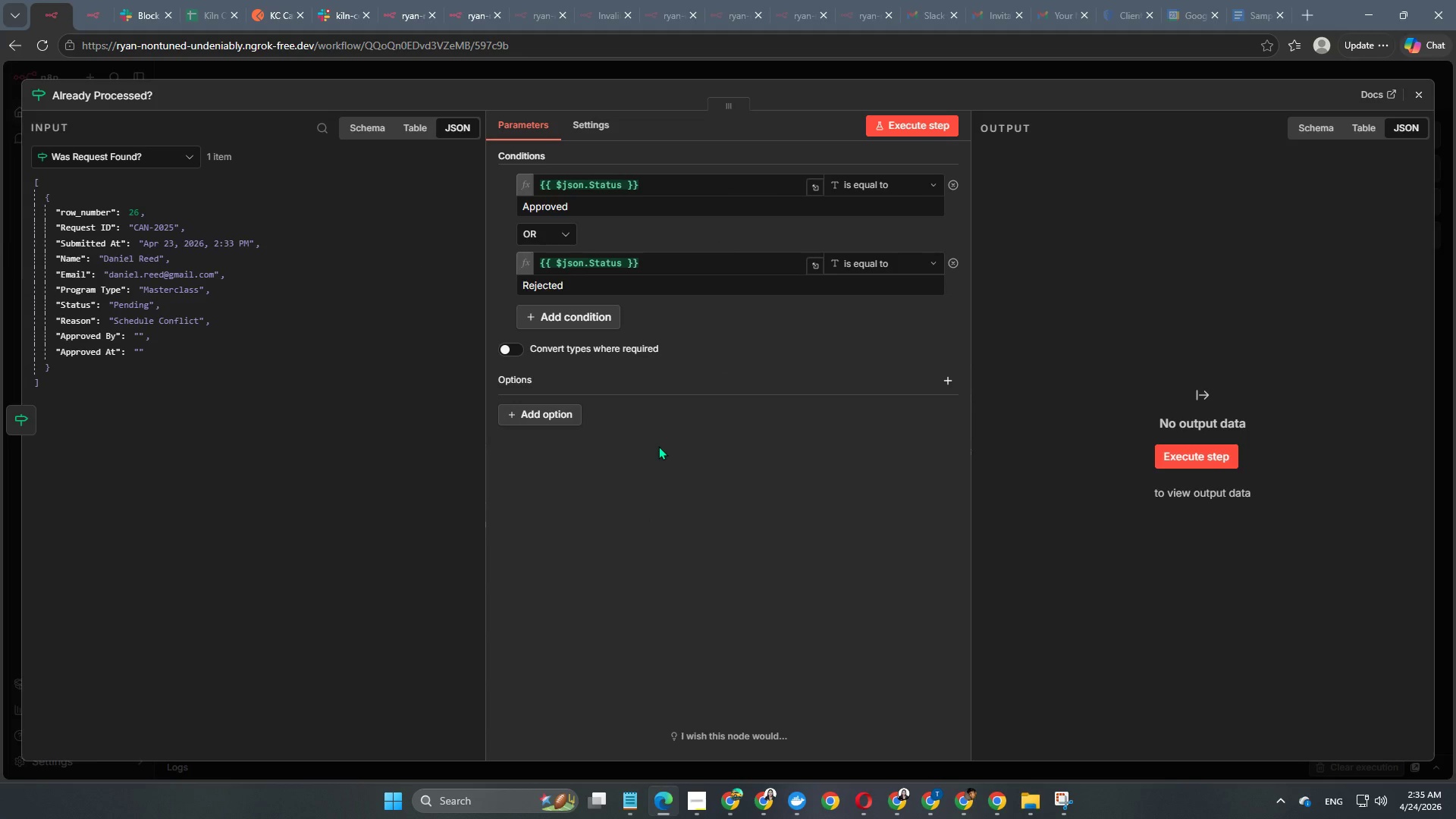 
left_click([907, 134])
 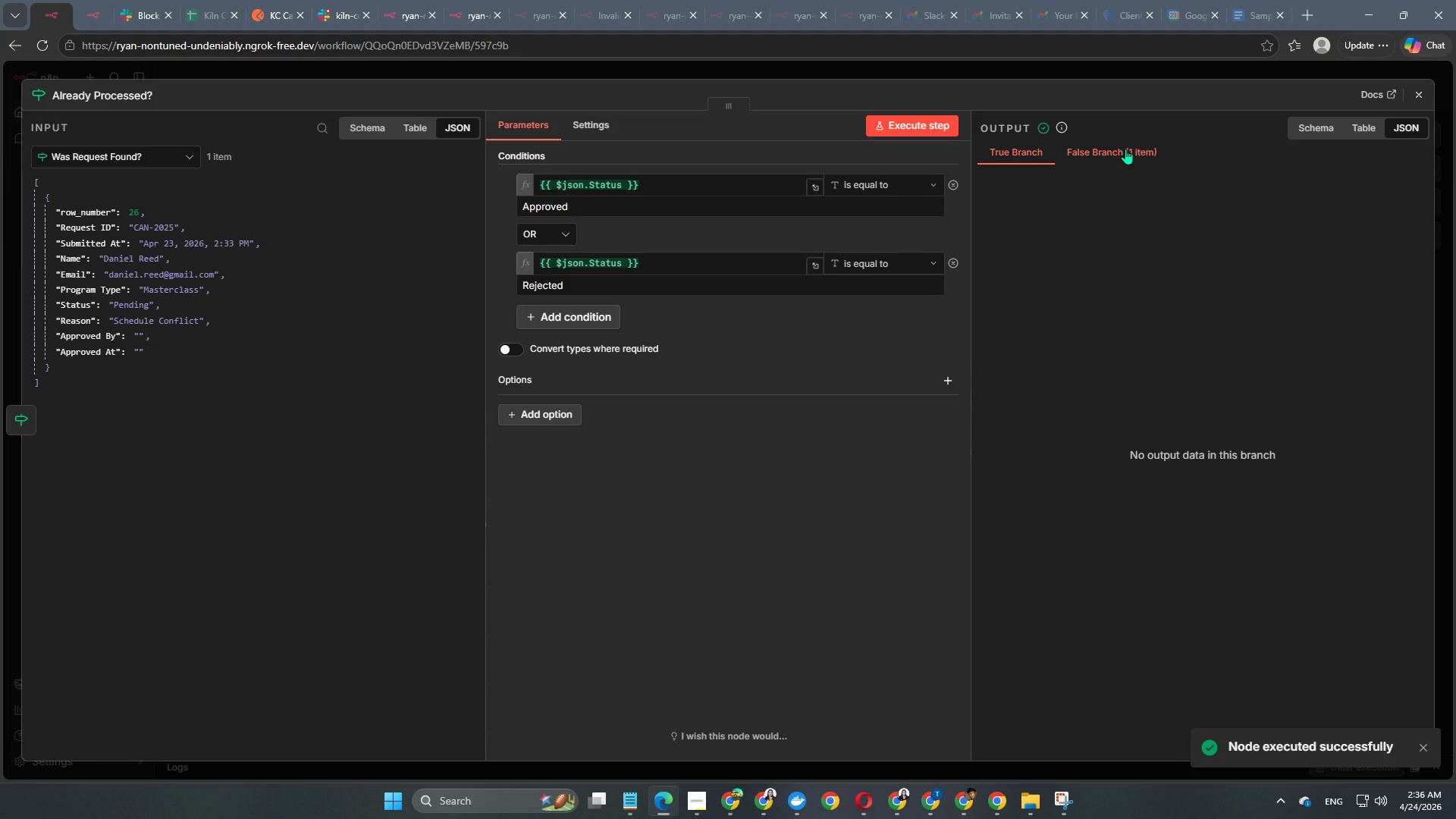 
left_click([1125, 149])
 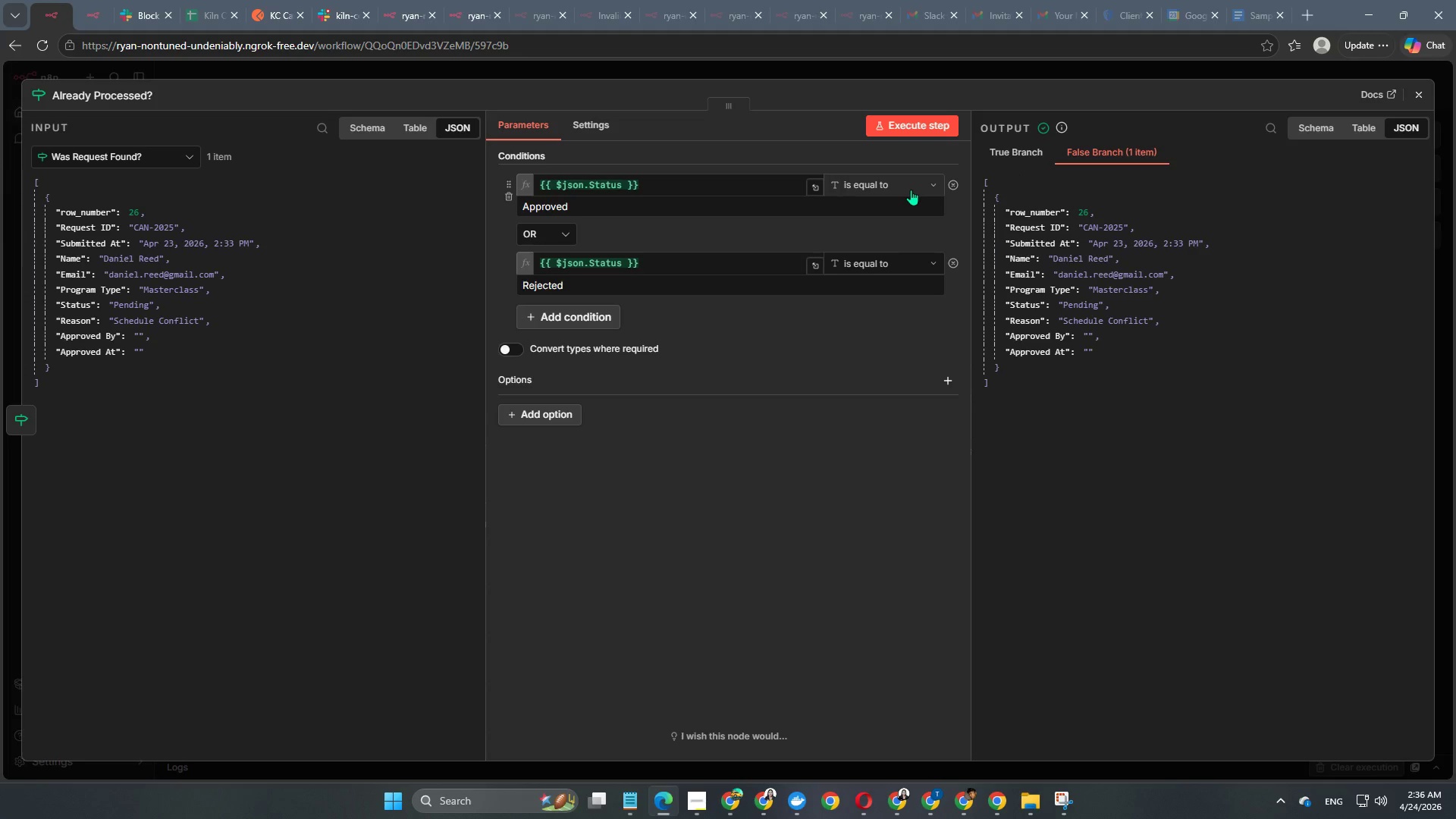 
left_click([911, 190])
 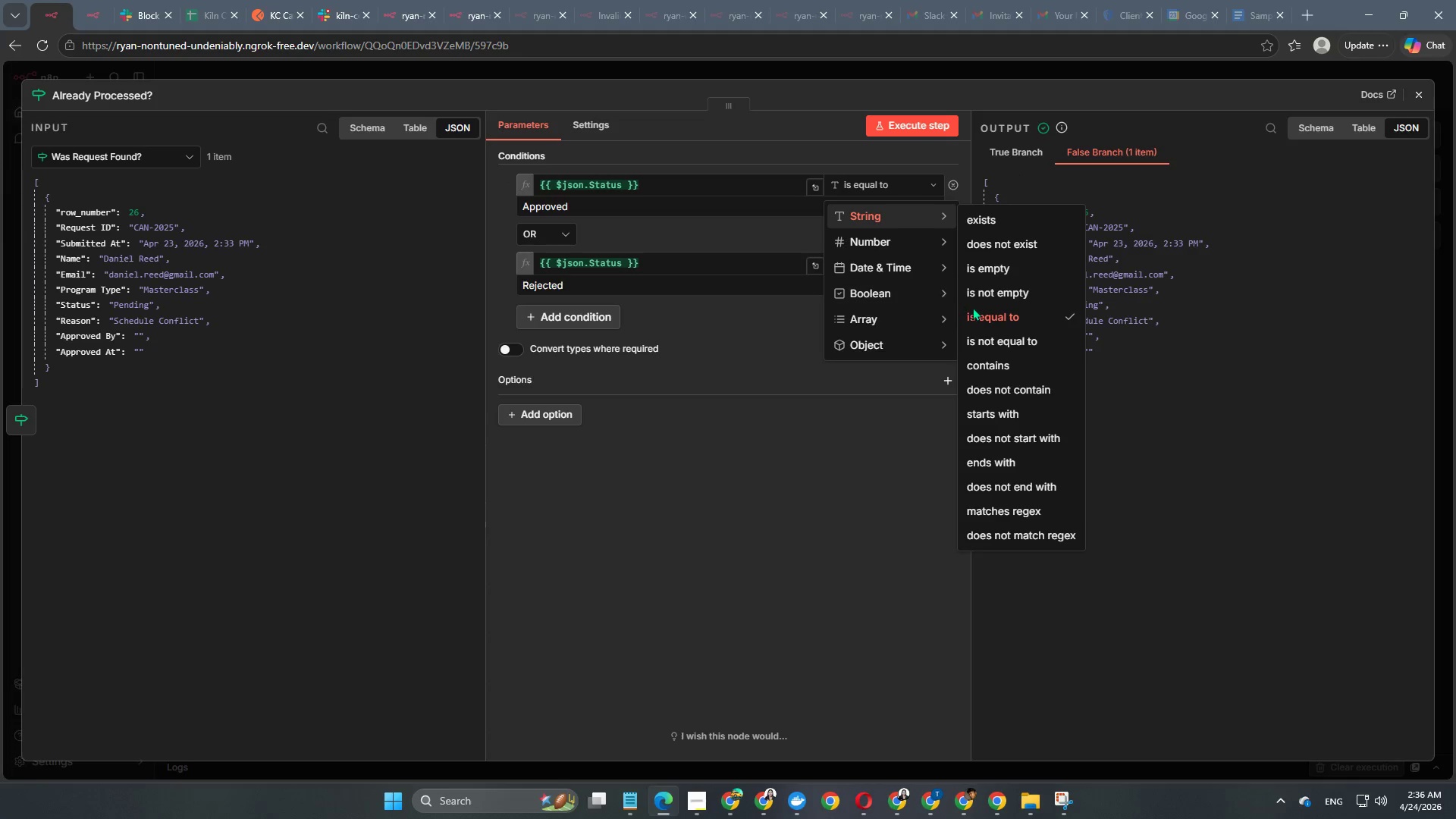 
left_click([996, 338])
 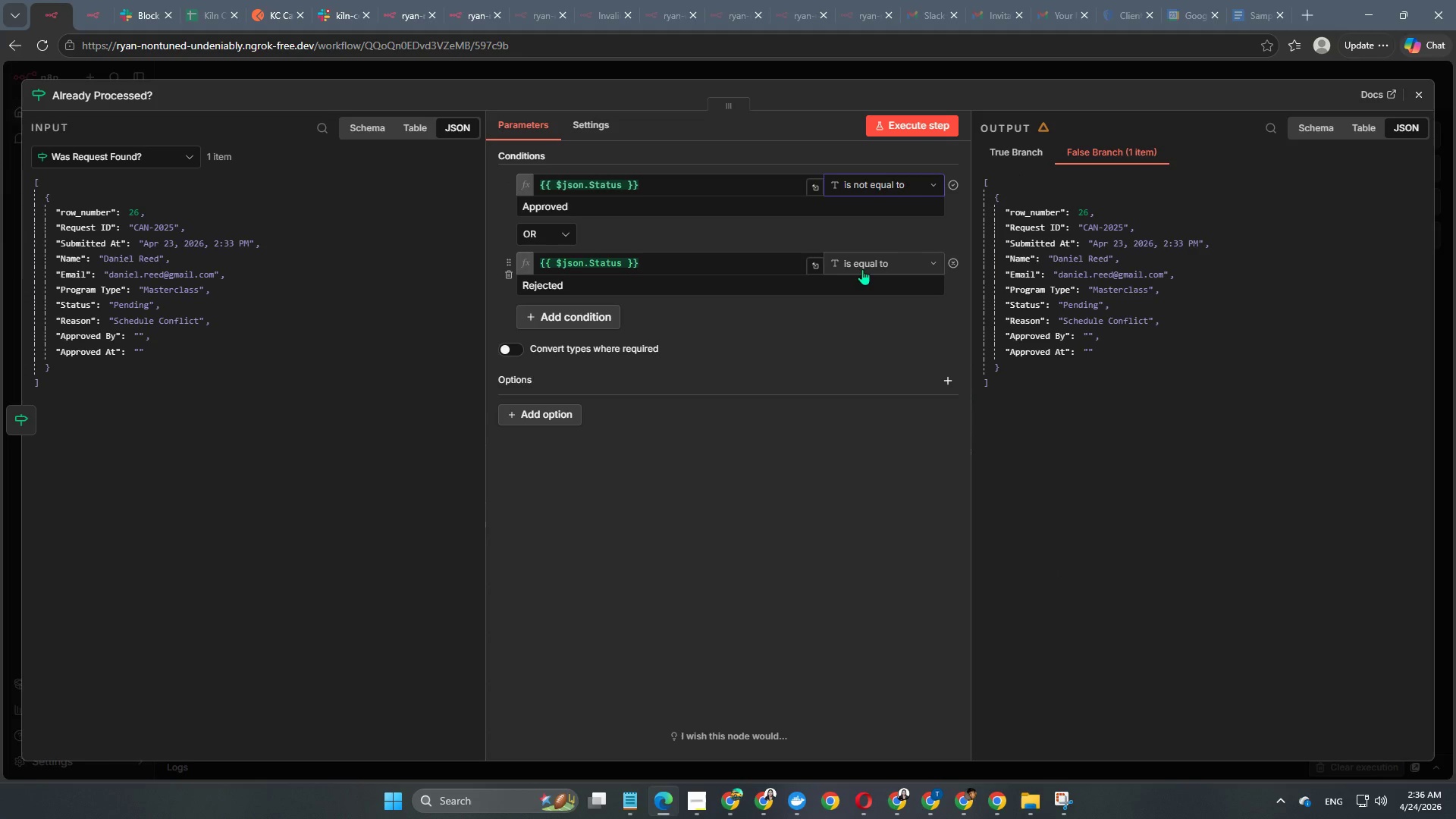 
left_click([862, 269])
 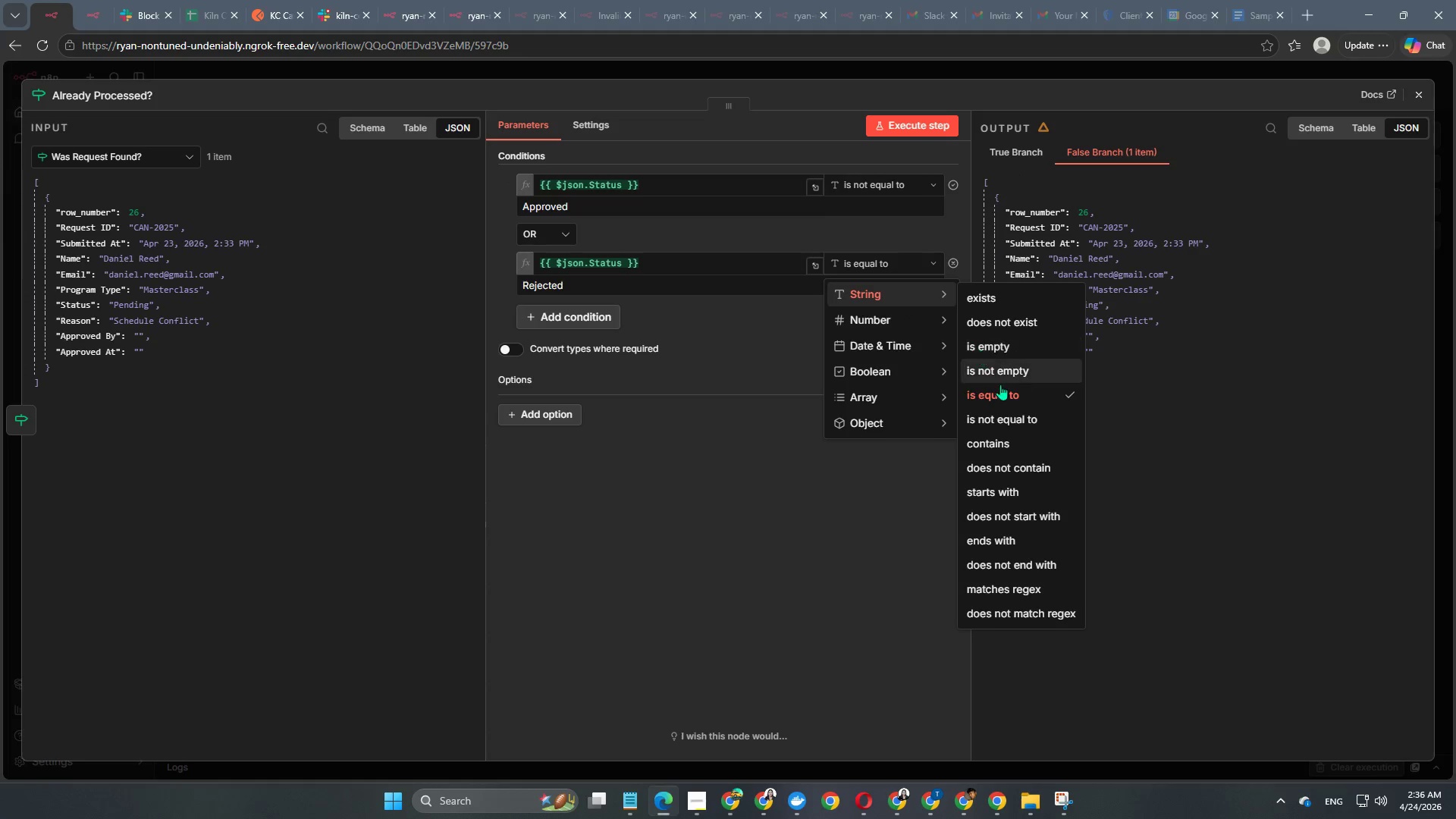 
left_click([1011, 414])
 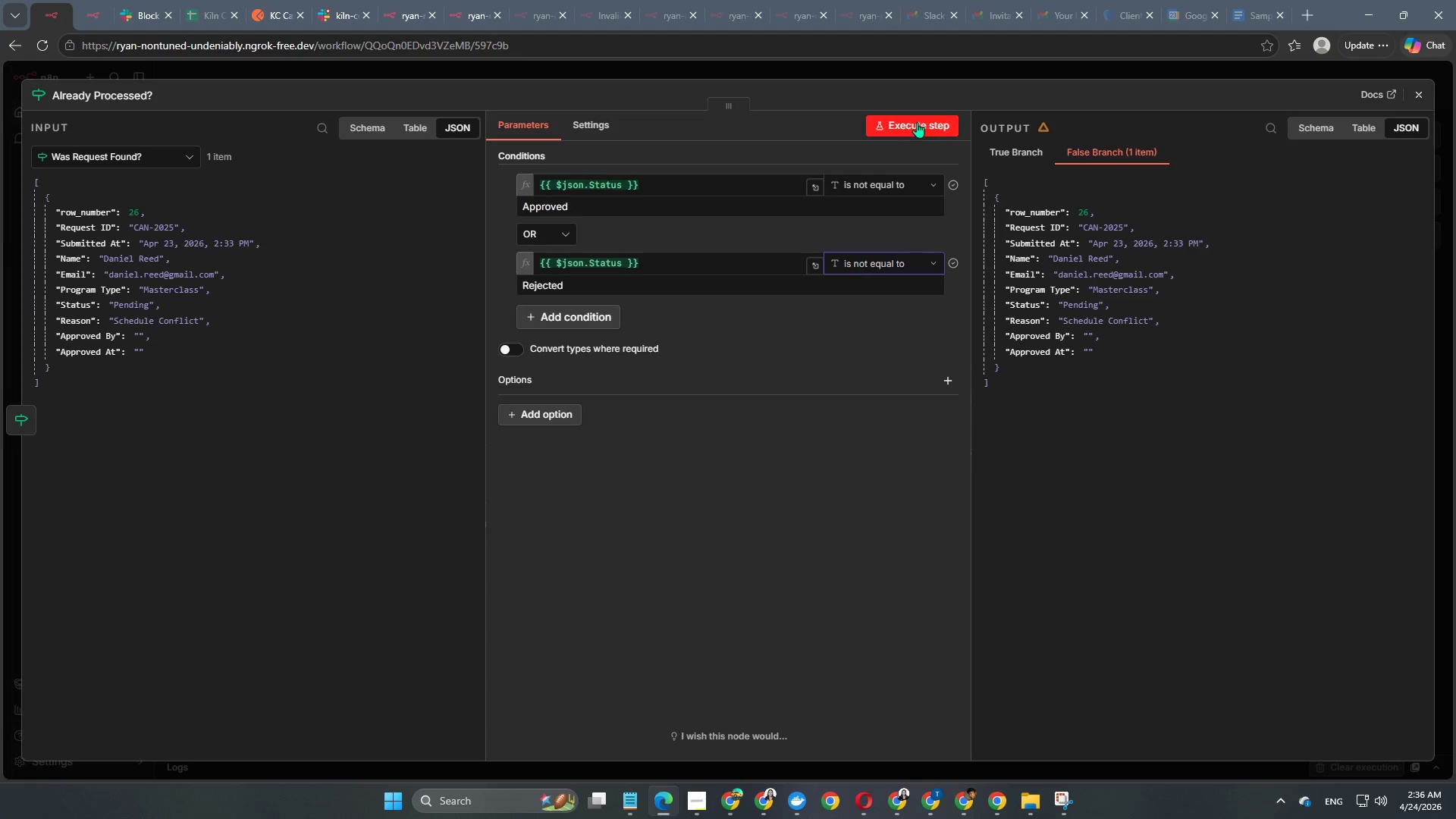 
left_click([917, 122])
 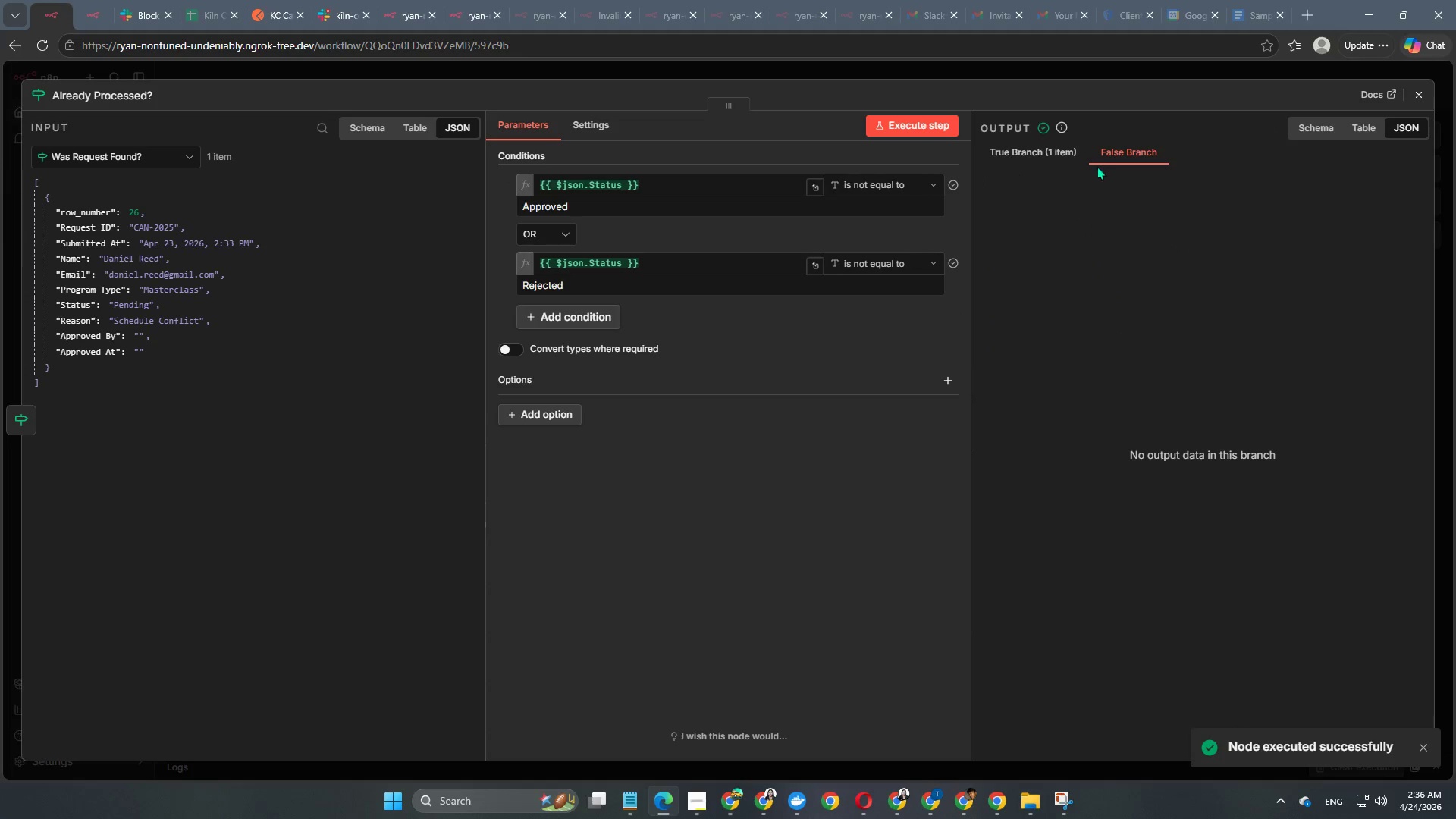 
left_click([1050, 157])
 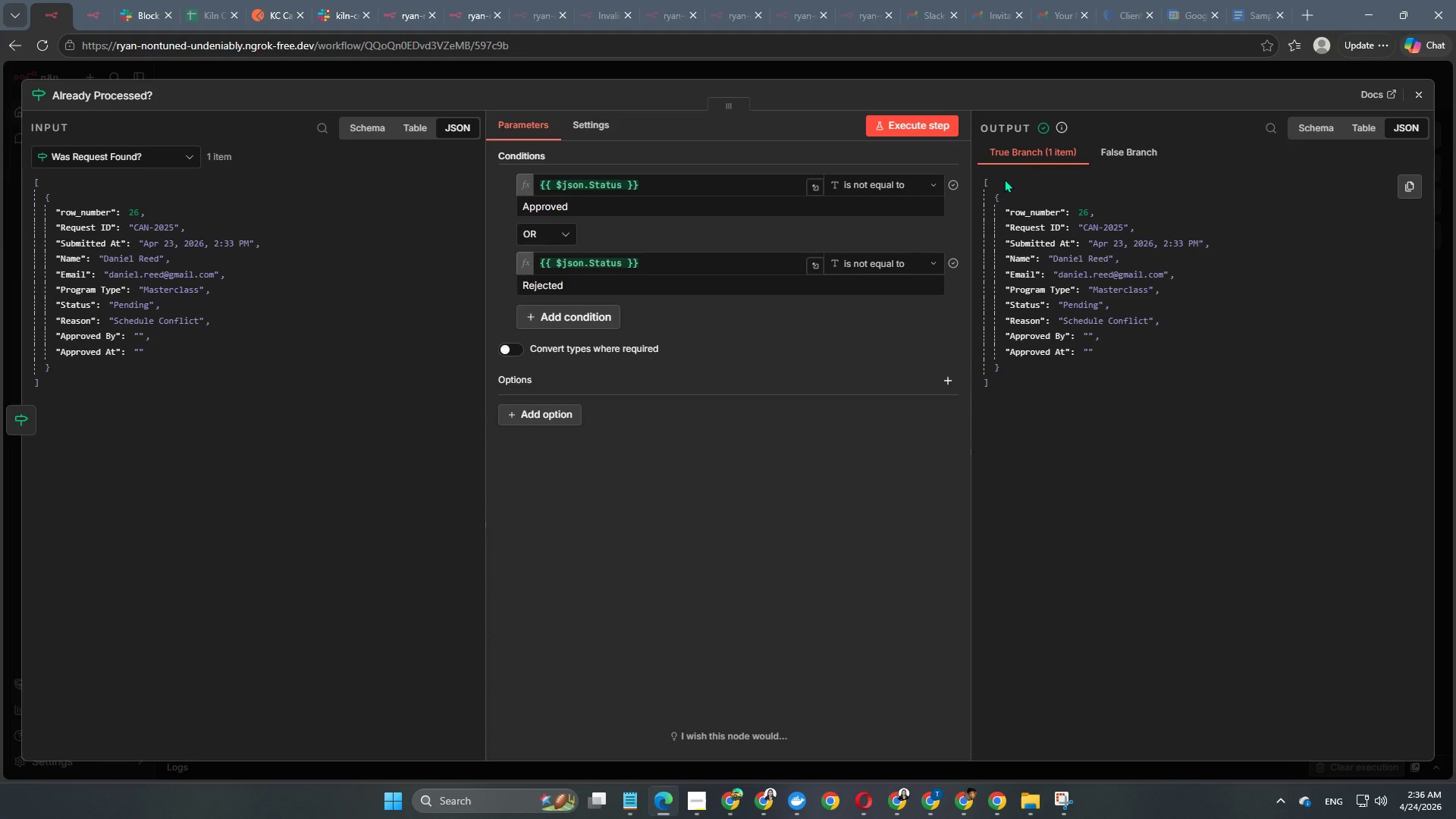 
wait(17.91)
 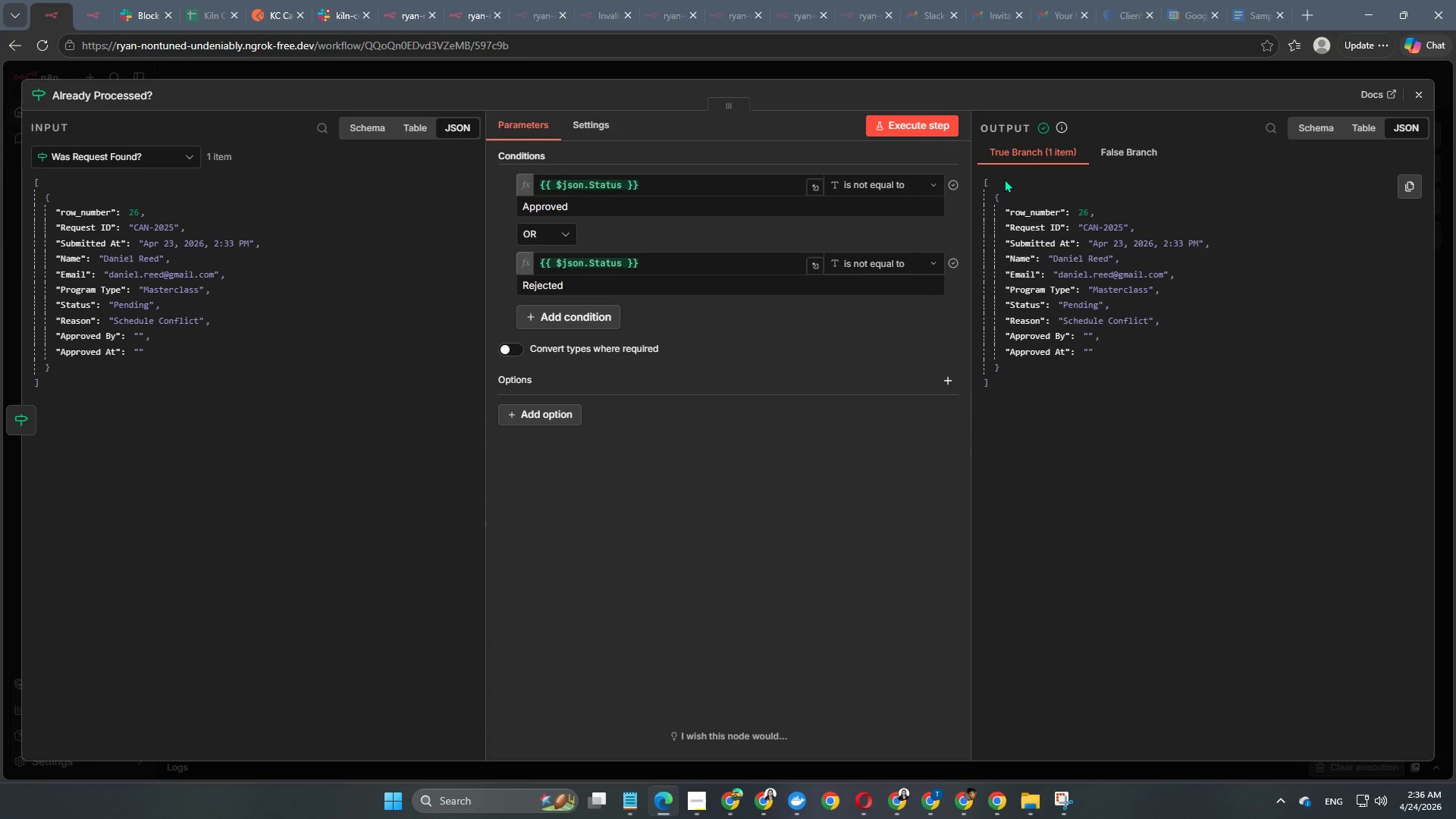 
left_click([868, 191])
 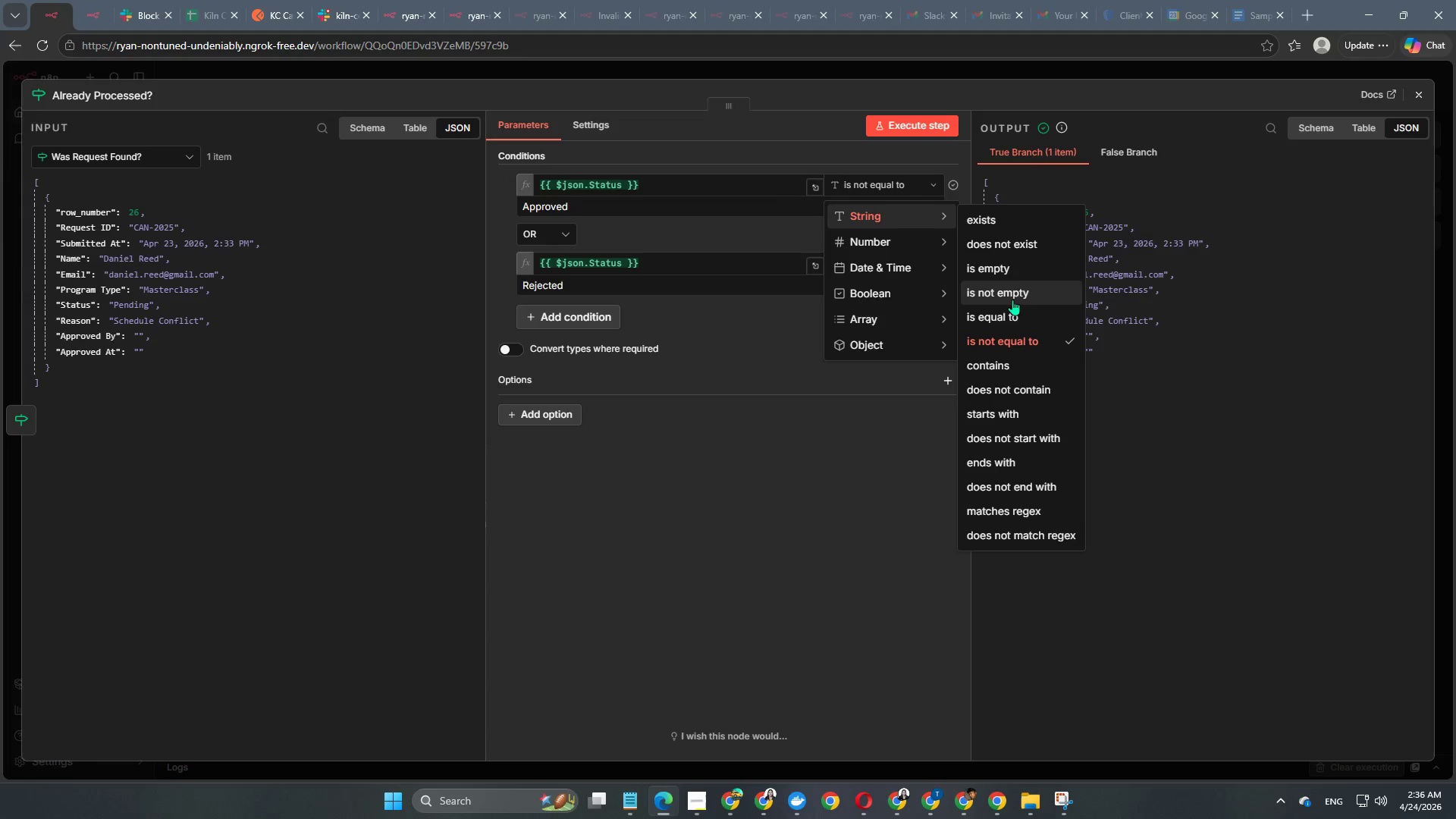 
left_click_drag(start_coordinate=[1012, 306], to_coordinate=[1012, 309])
 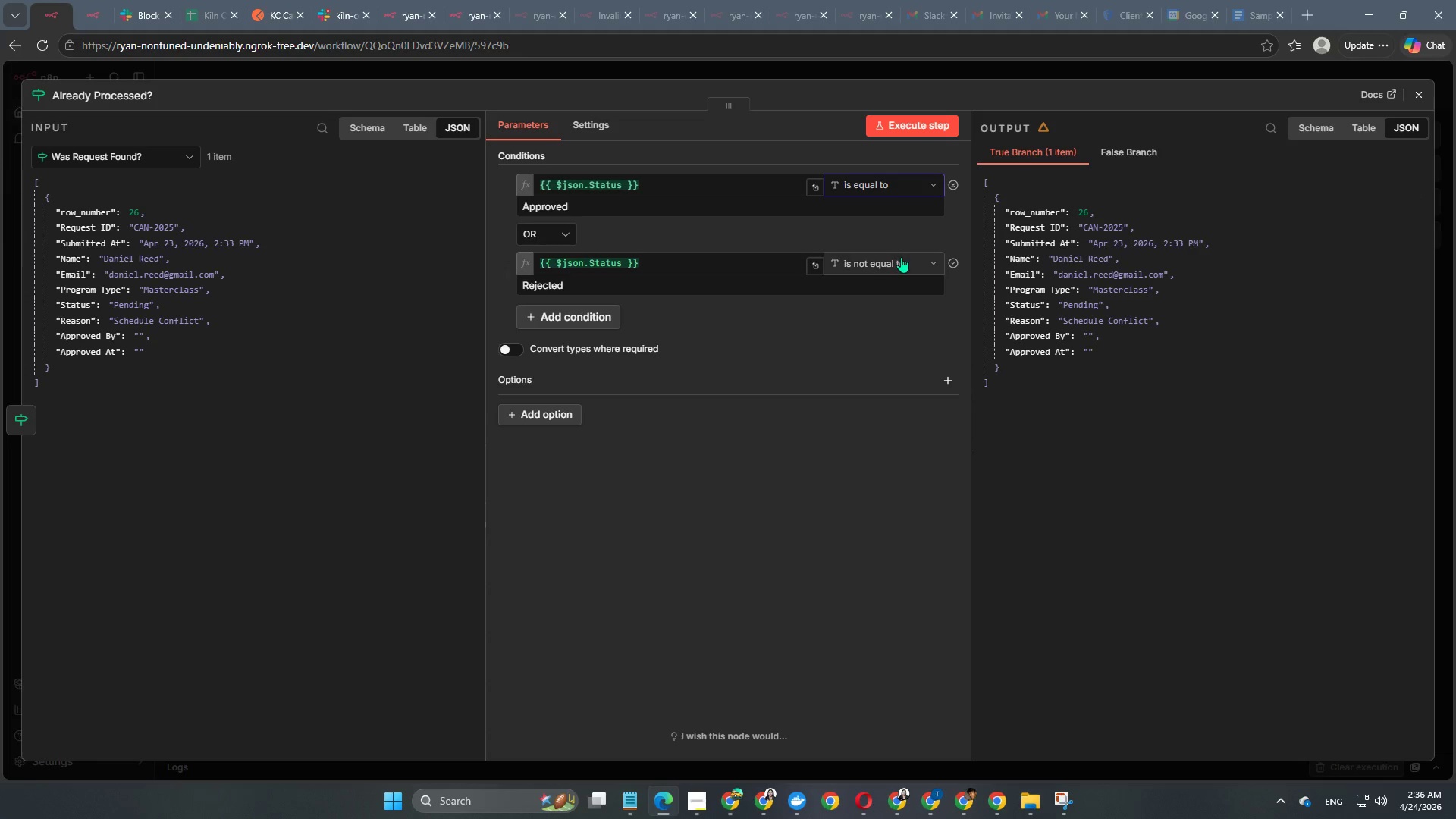 
left_click([901, 257])
 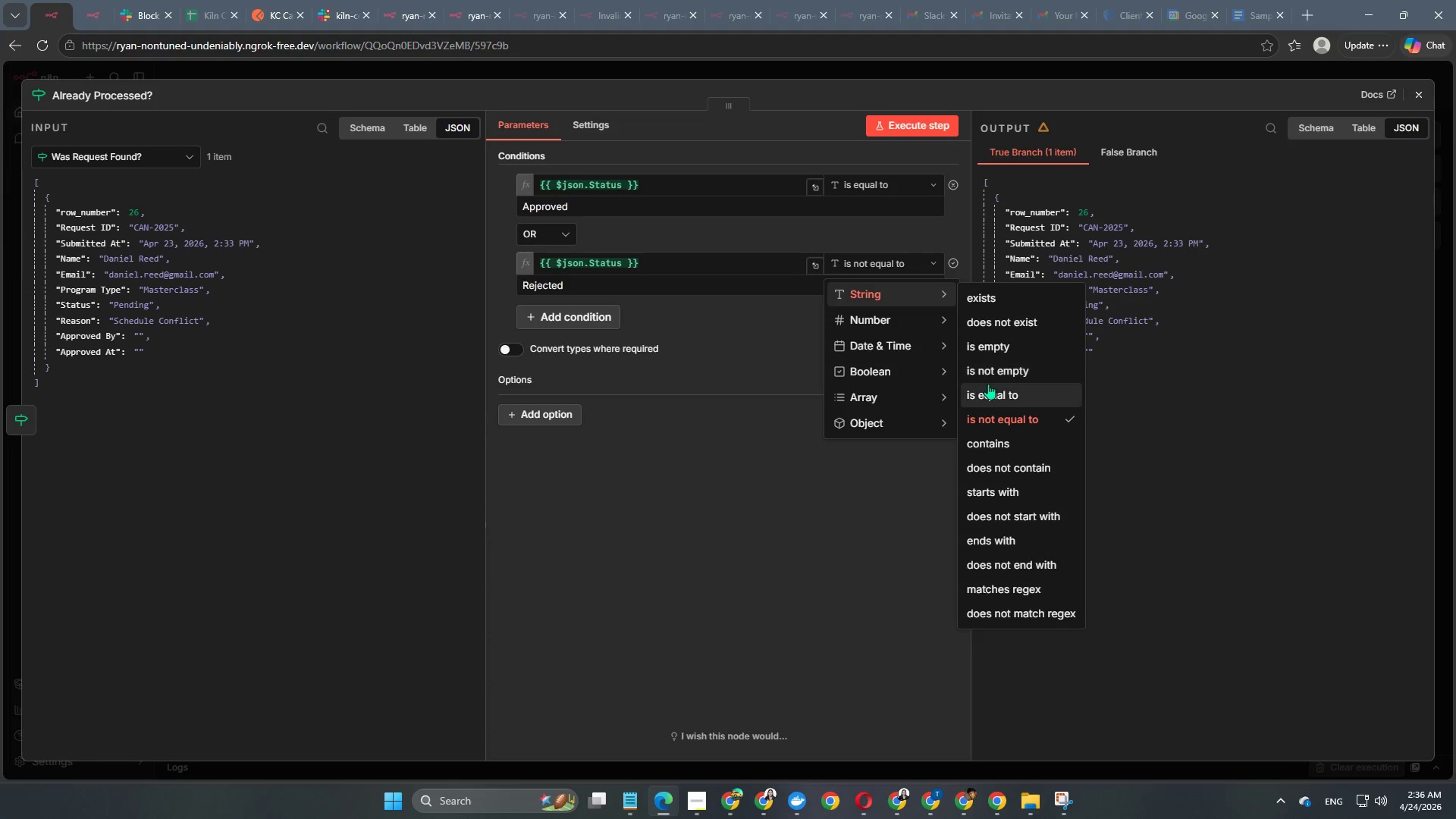 
left_click([989, 391])
 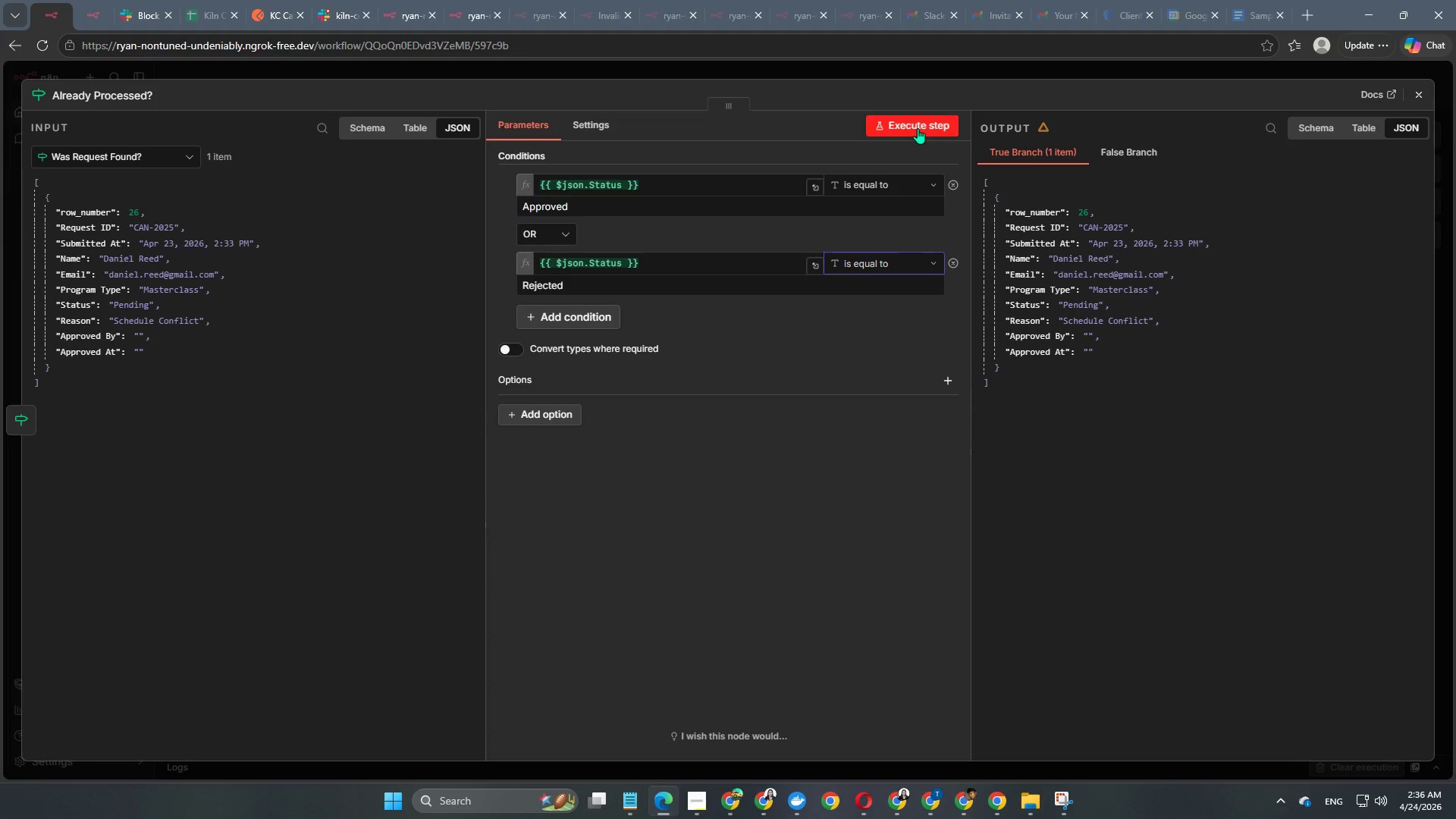 
left_click([918, 128])
 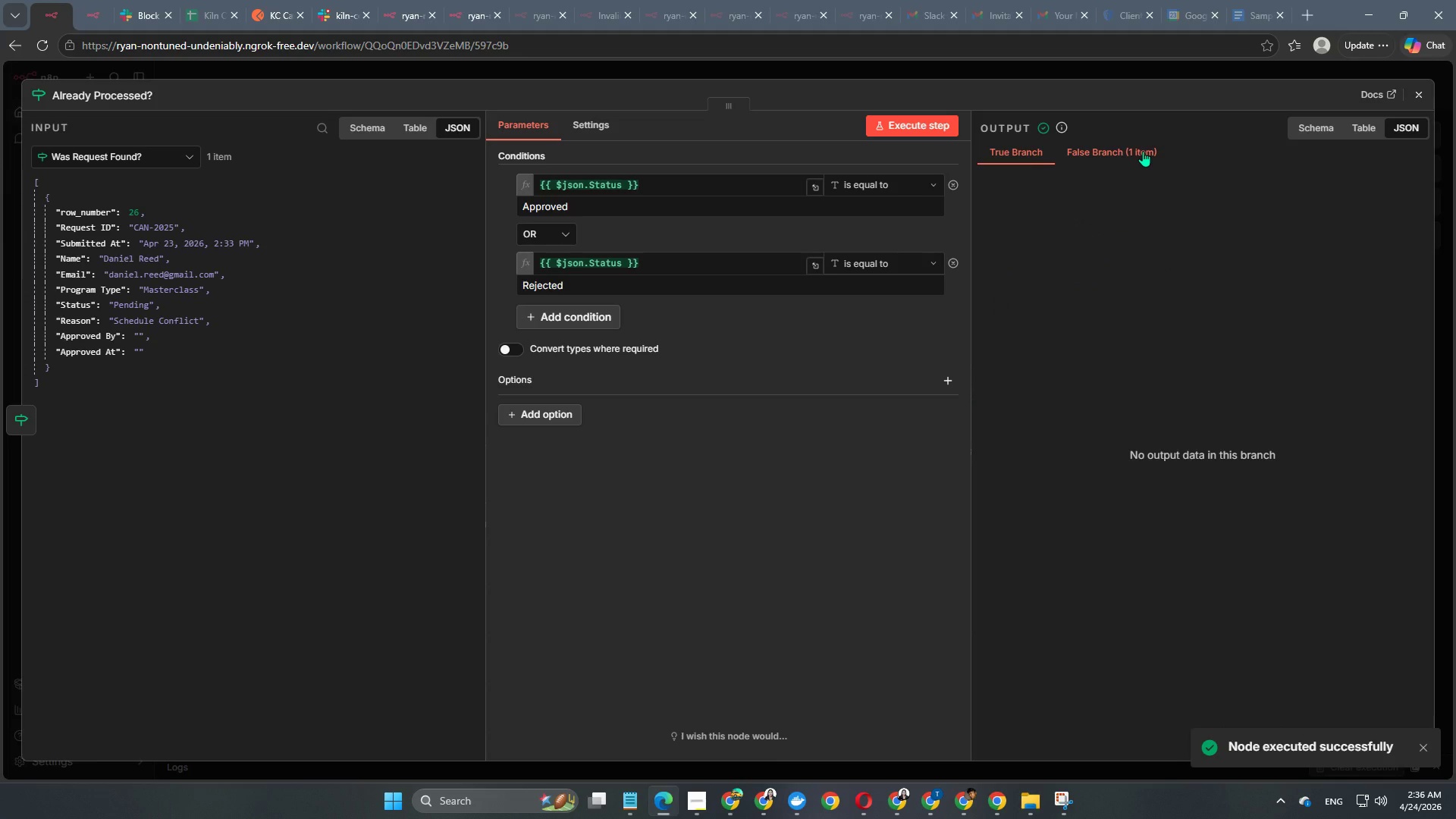 
left_click([1143, 151])
 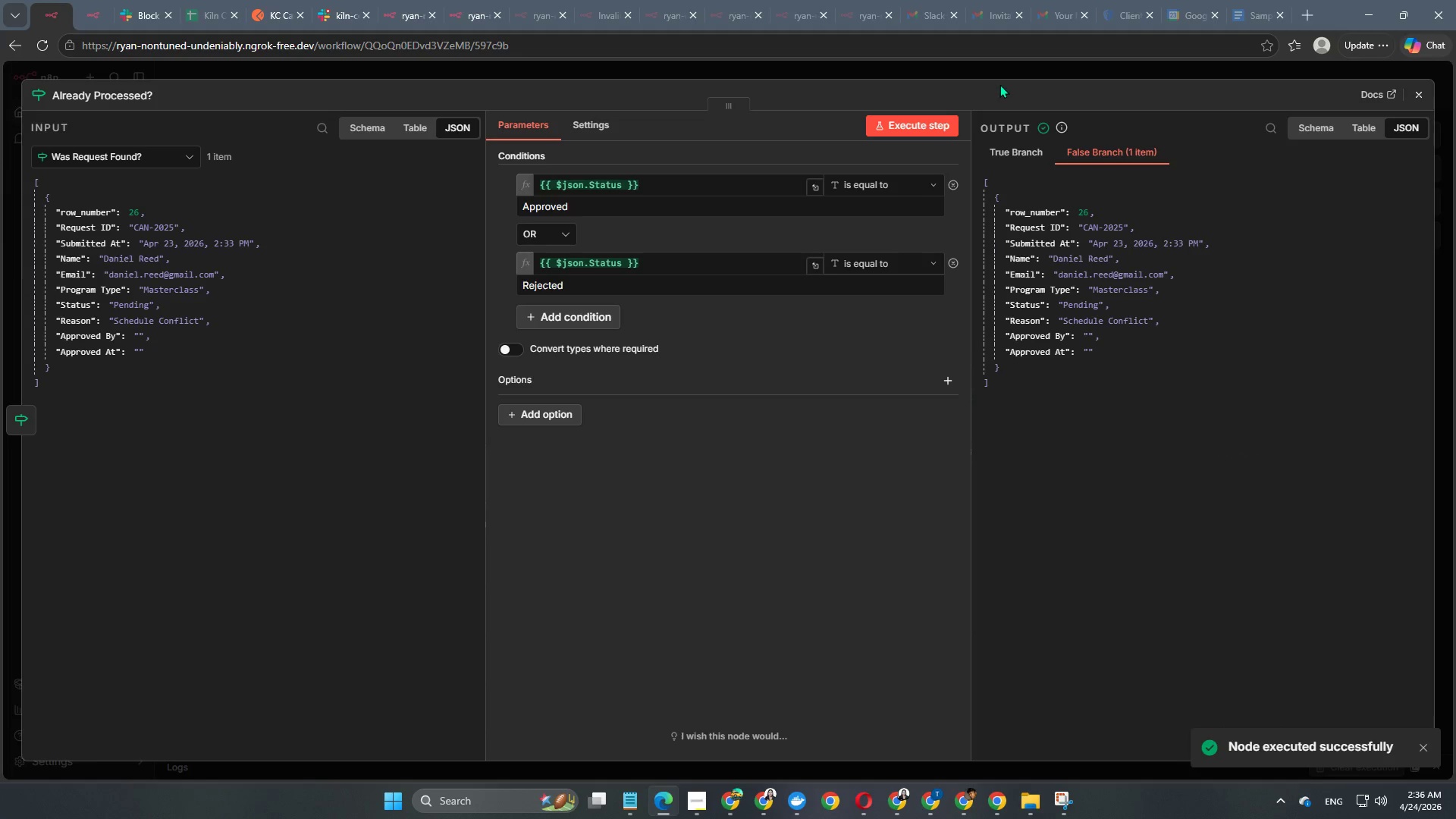 
left_click([993, 73])
 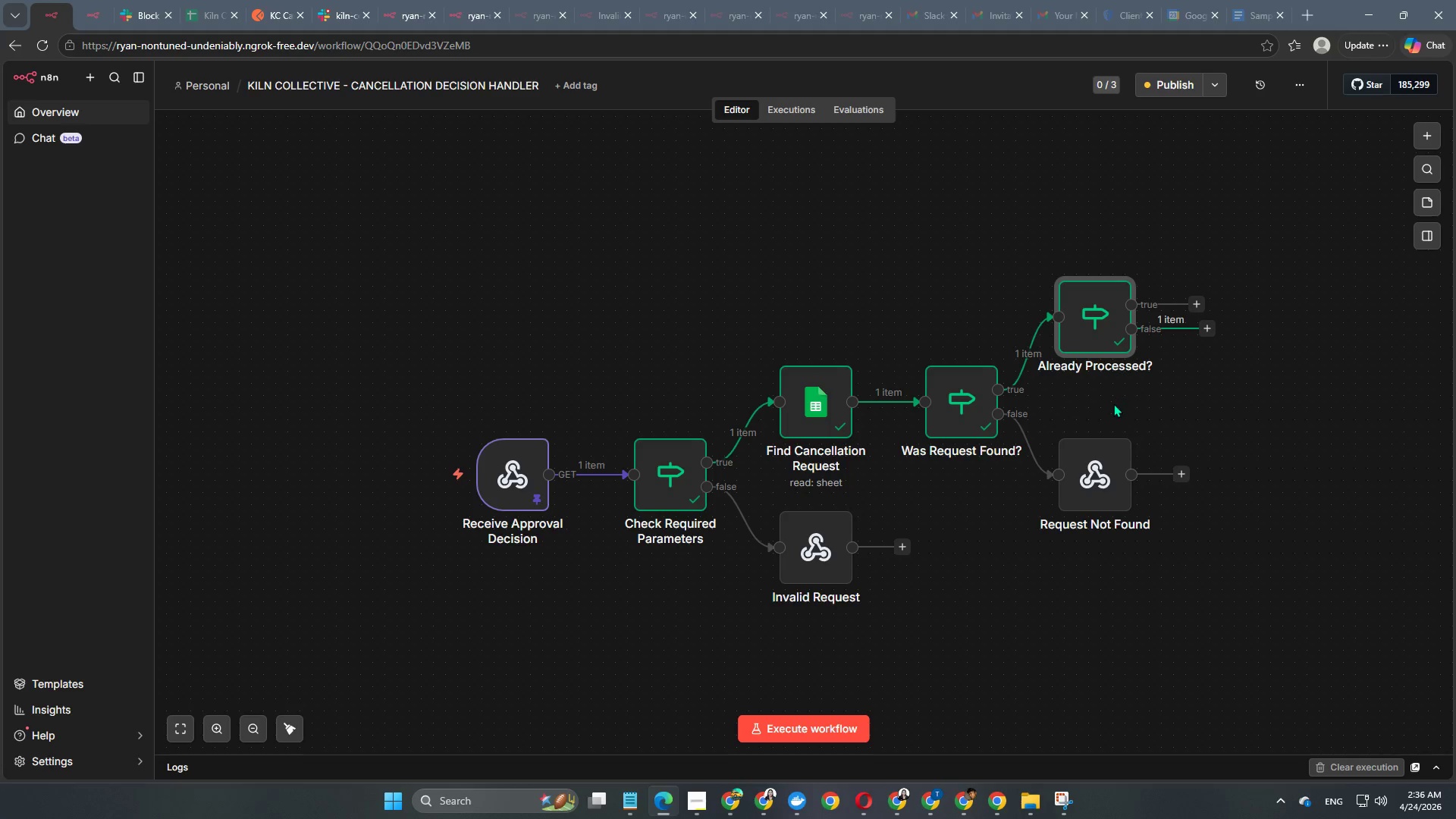 
hold_key(key=Space, duration=1.53)
 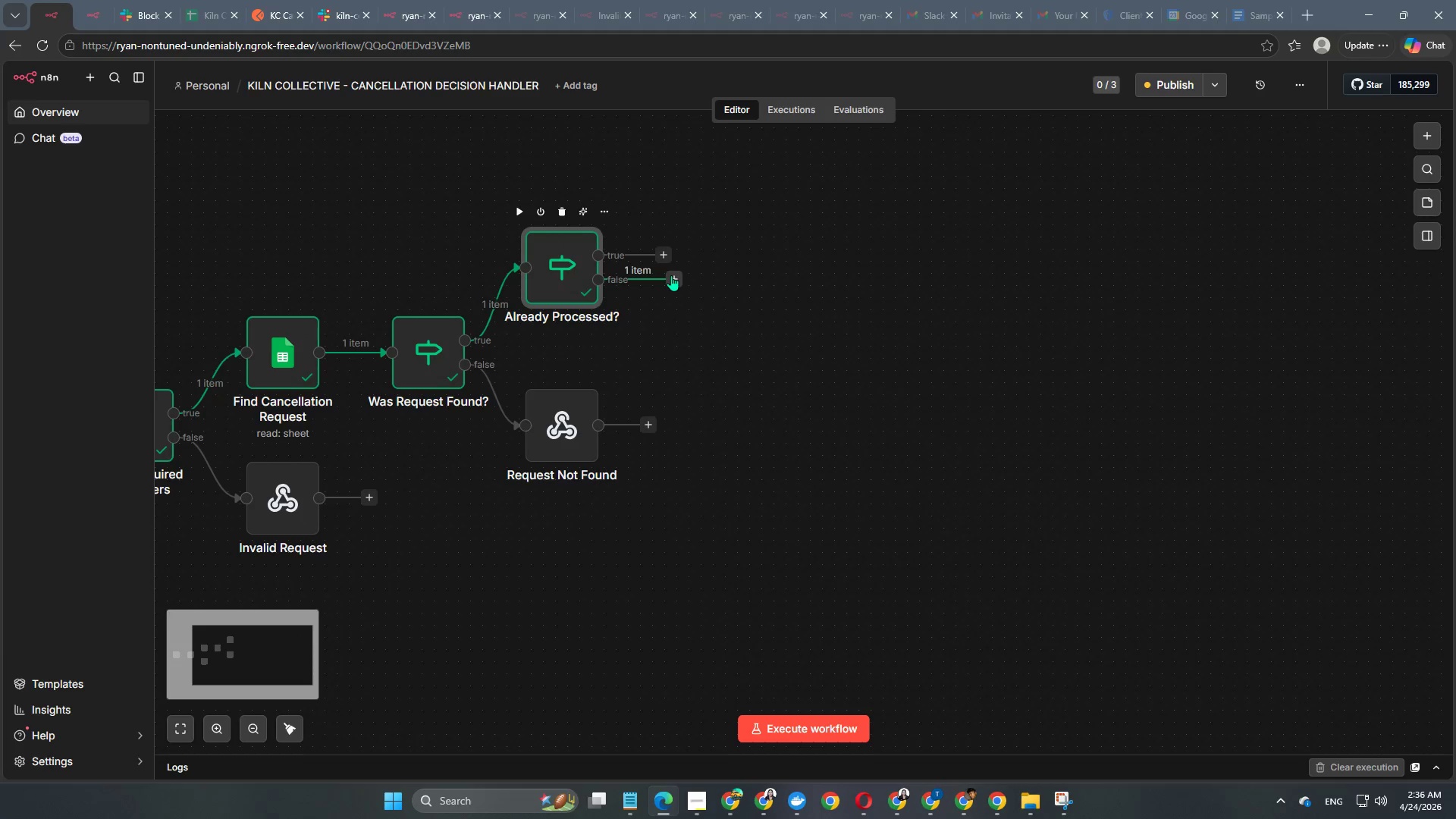 
left_click_drag(start_coordinate=[1235, 392], to_coordinate=[701, 343])
 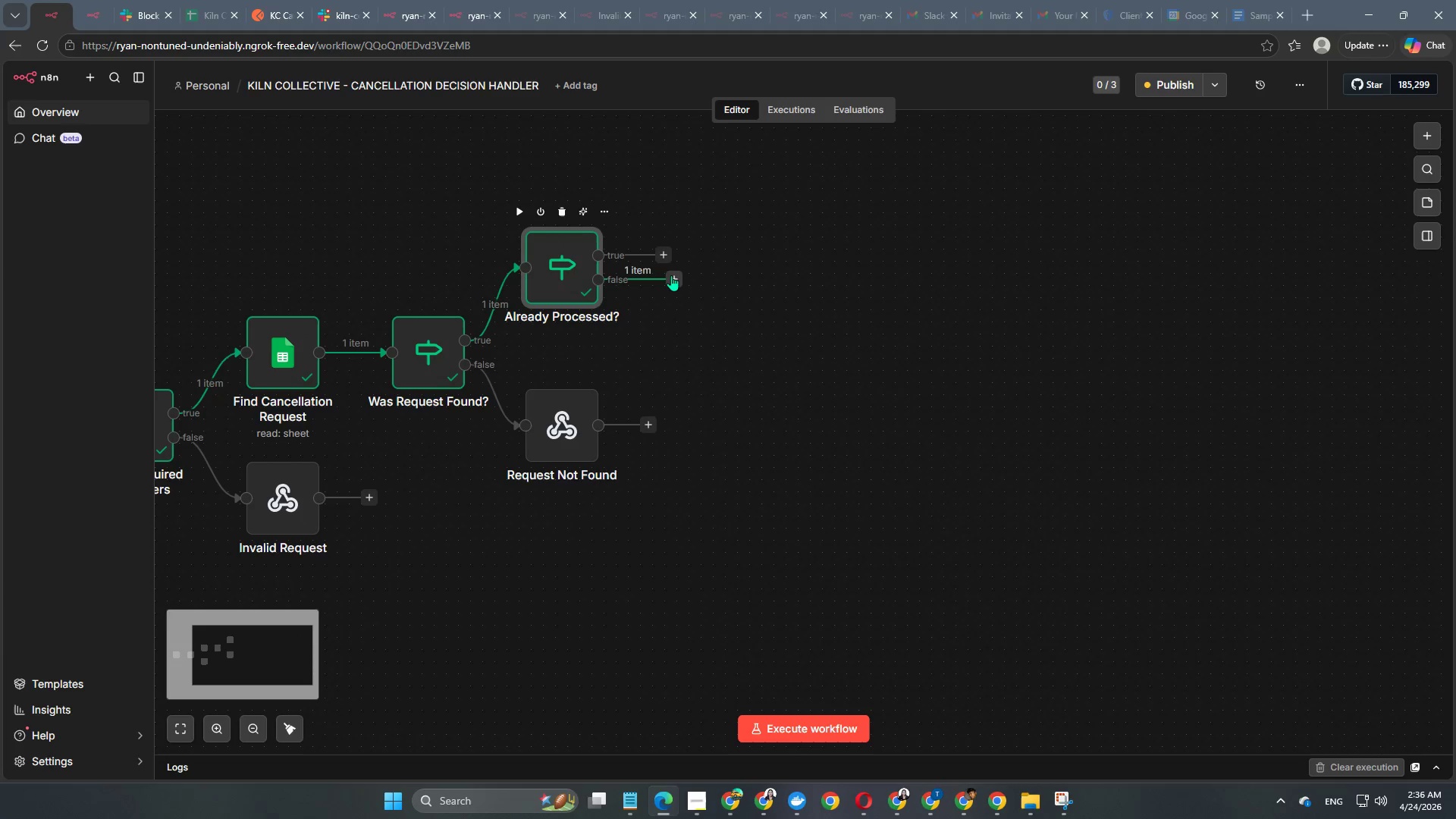 
left_click([671, 275])
 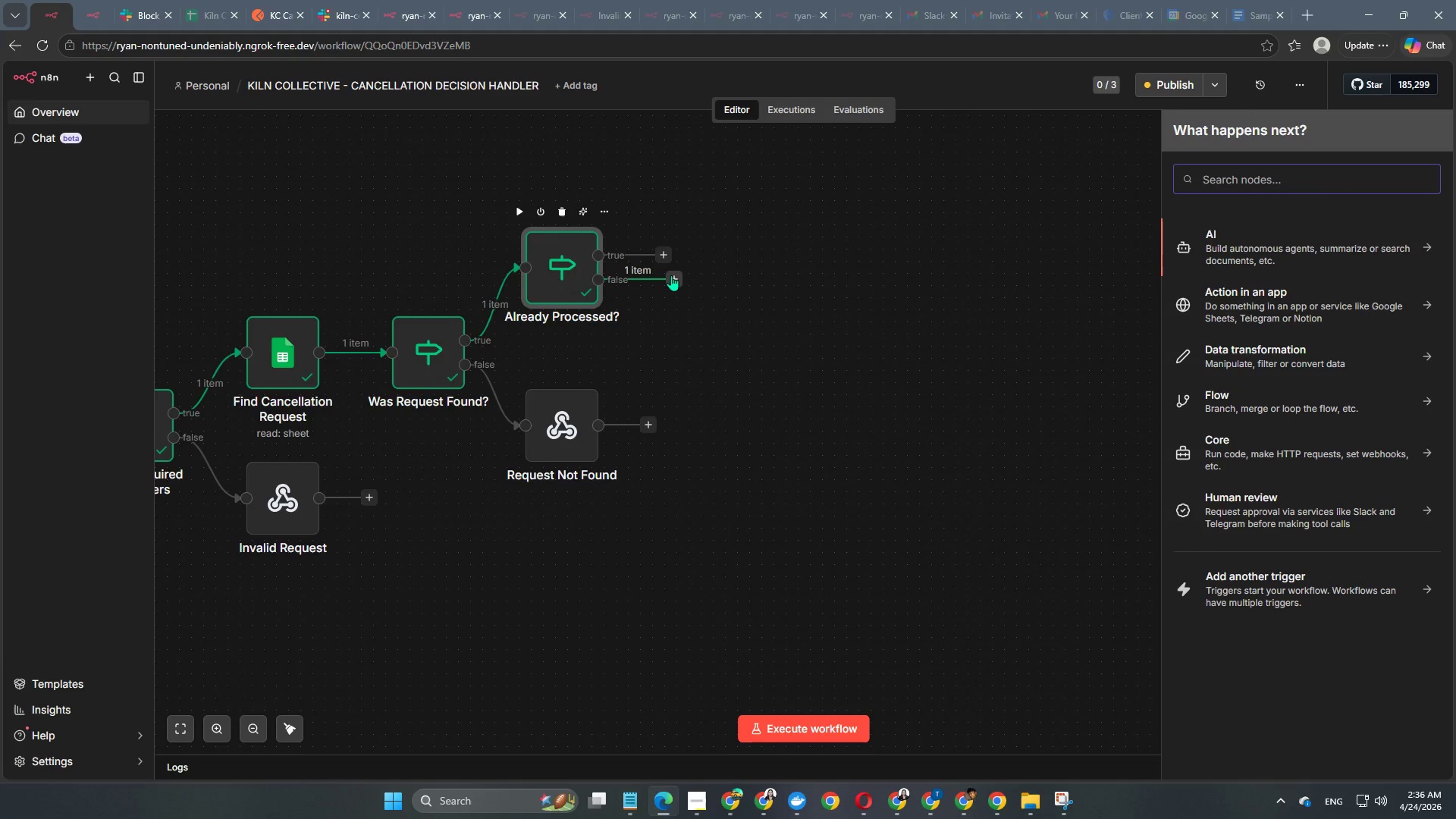 
hold_key(key=ShiftLeft, duration=0.77)
 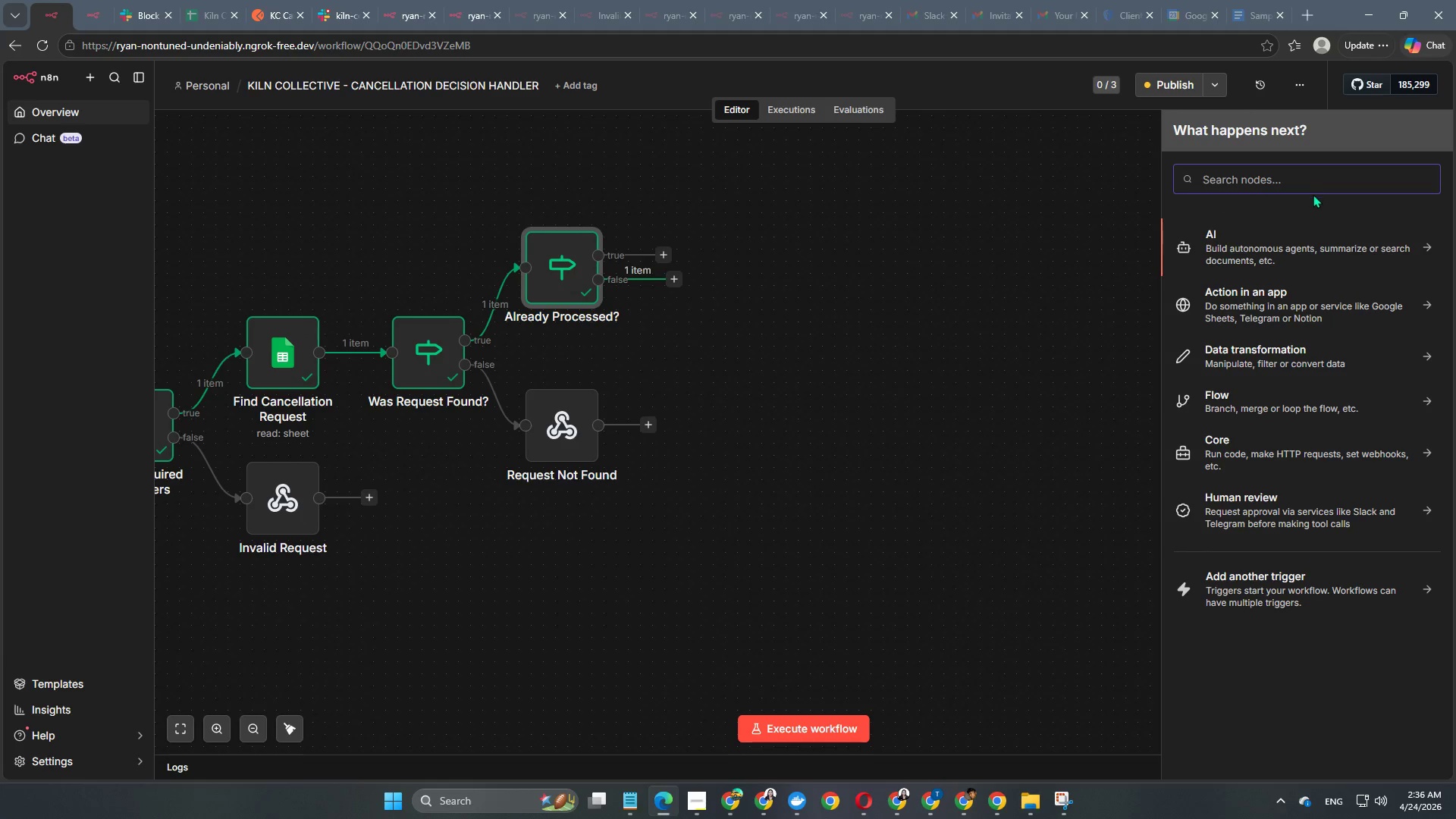 
type(res)
 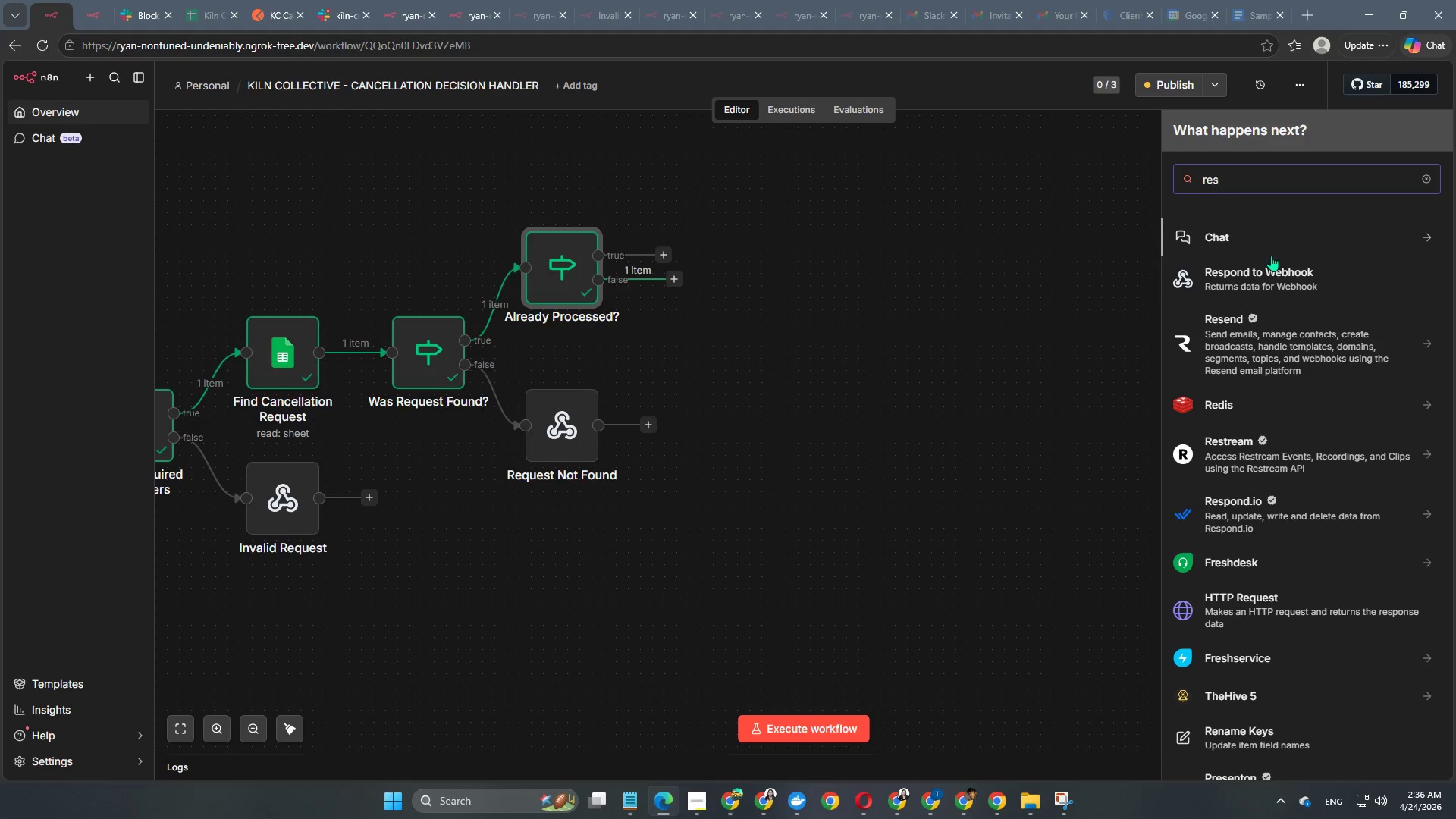 
left_click([1263, 266])
 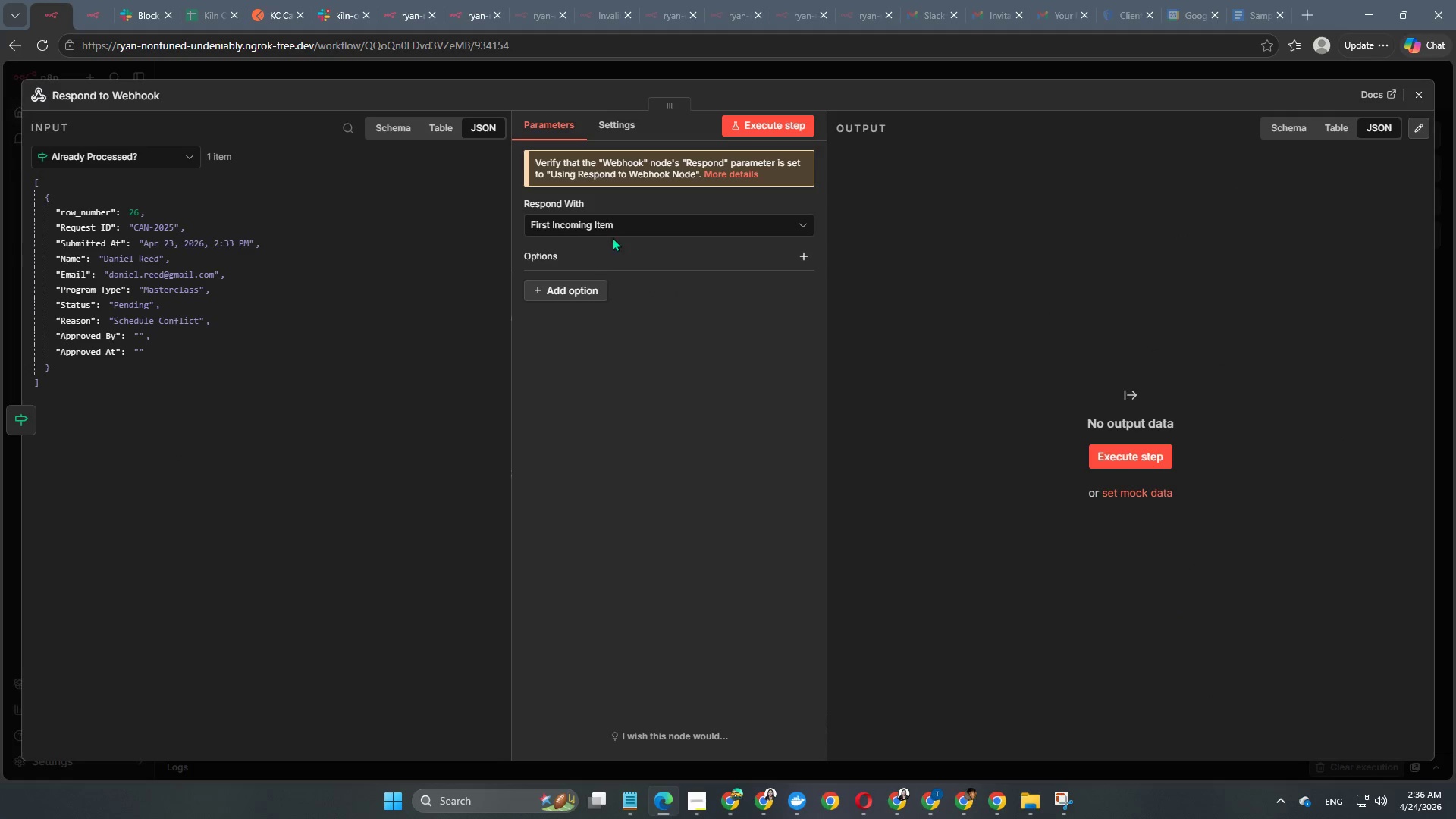 
left_click([624, 230])
 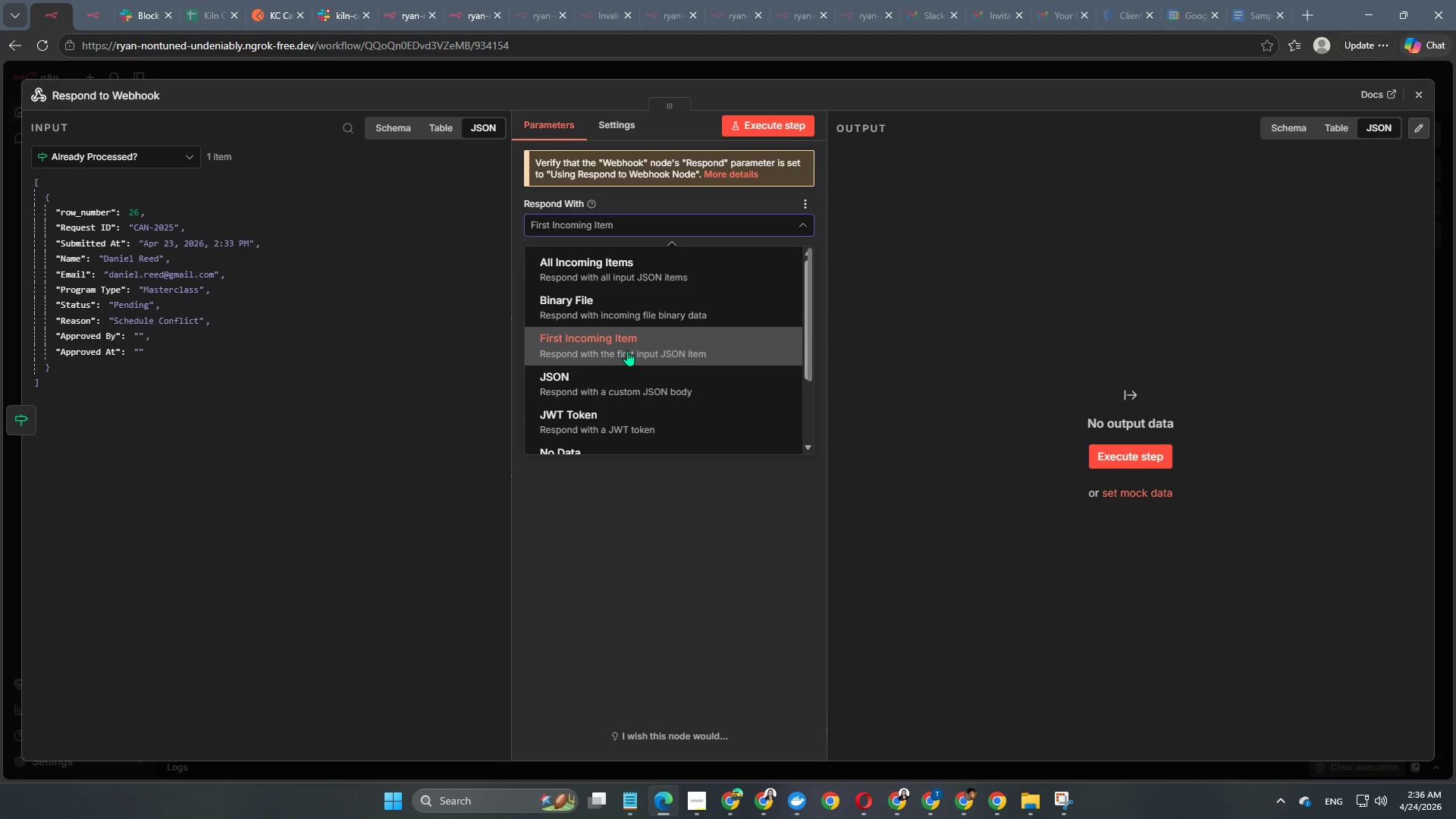 
scroll: coordinate [627, 350], scroll_direction: down, amount: 2.0
 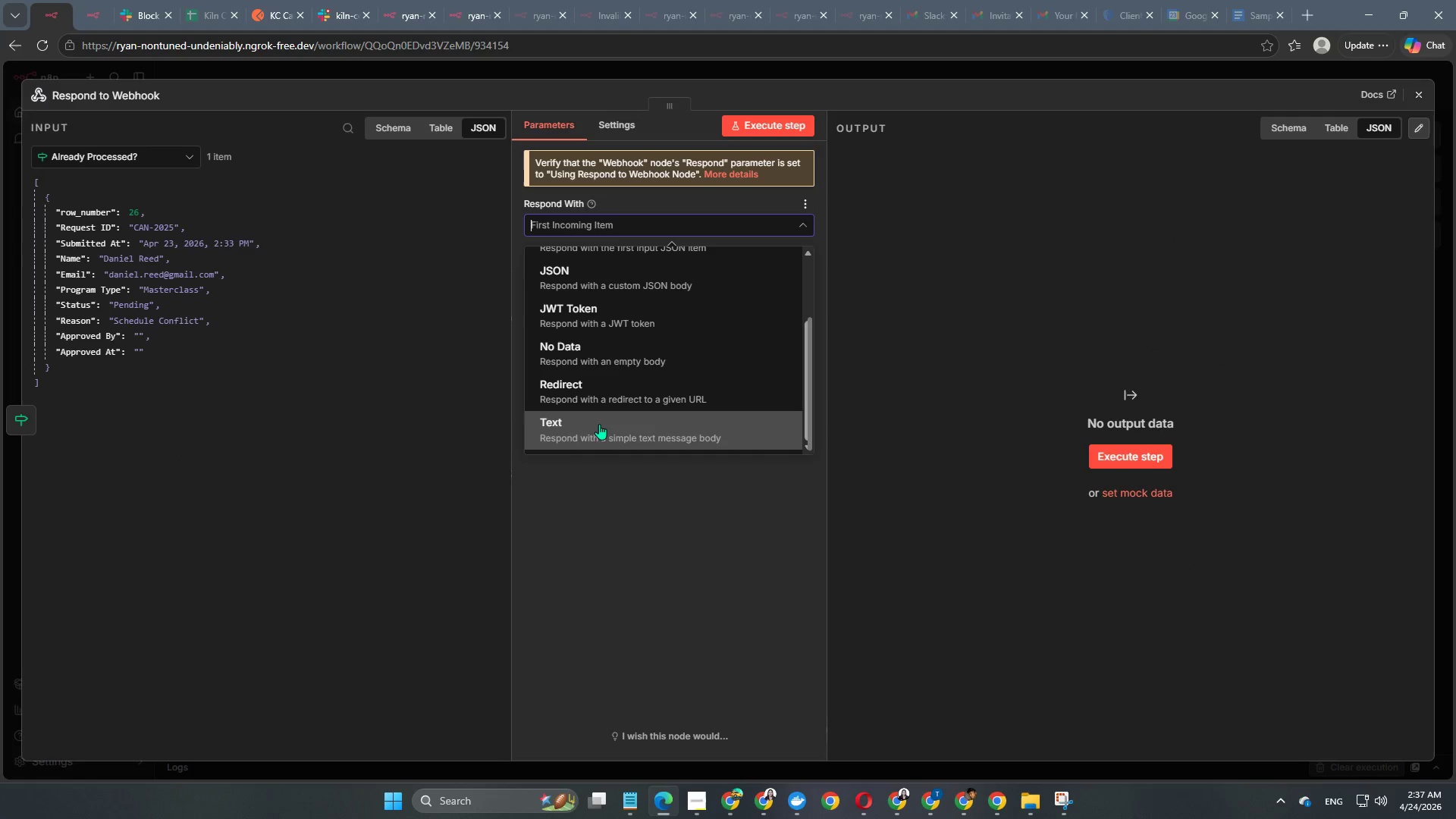 
left_click([599, 424])
 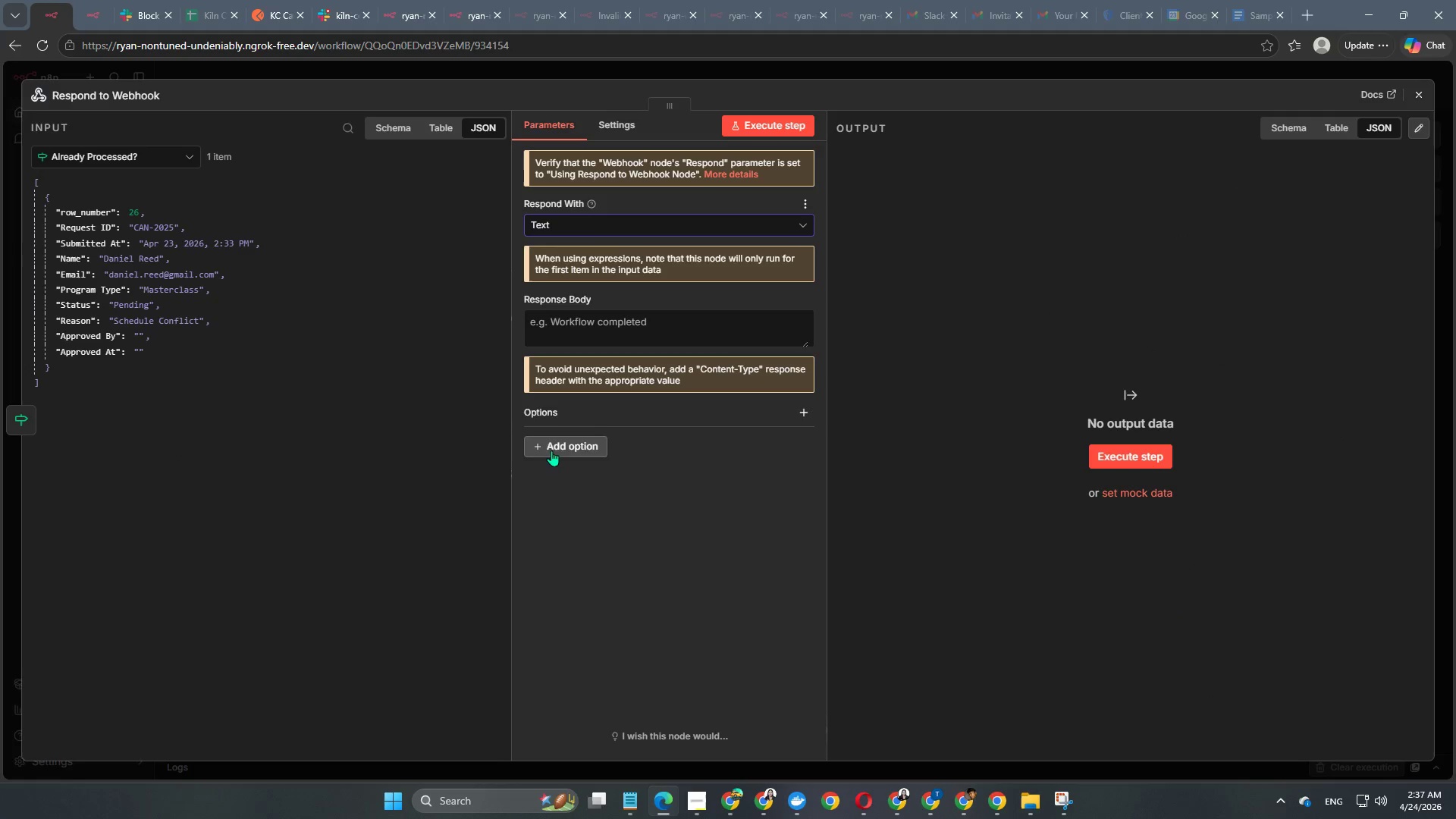 
left_click([555, 450])
 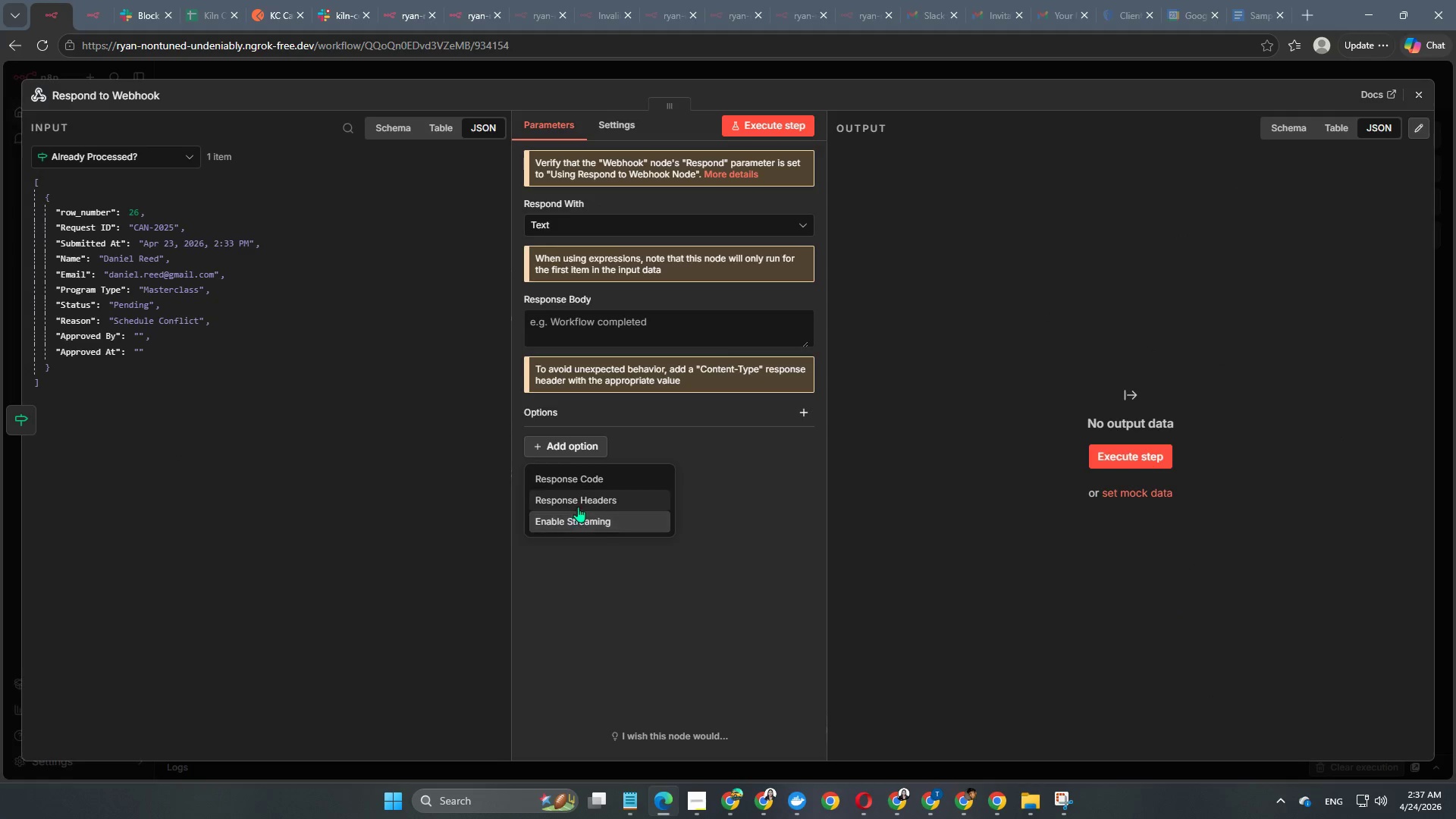 
left_click([580, 504])
 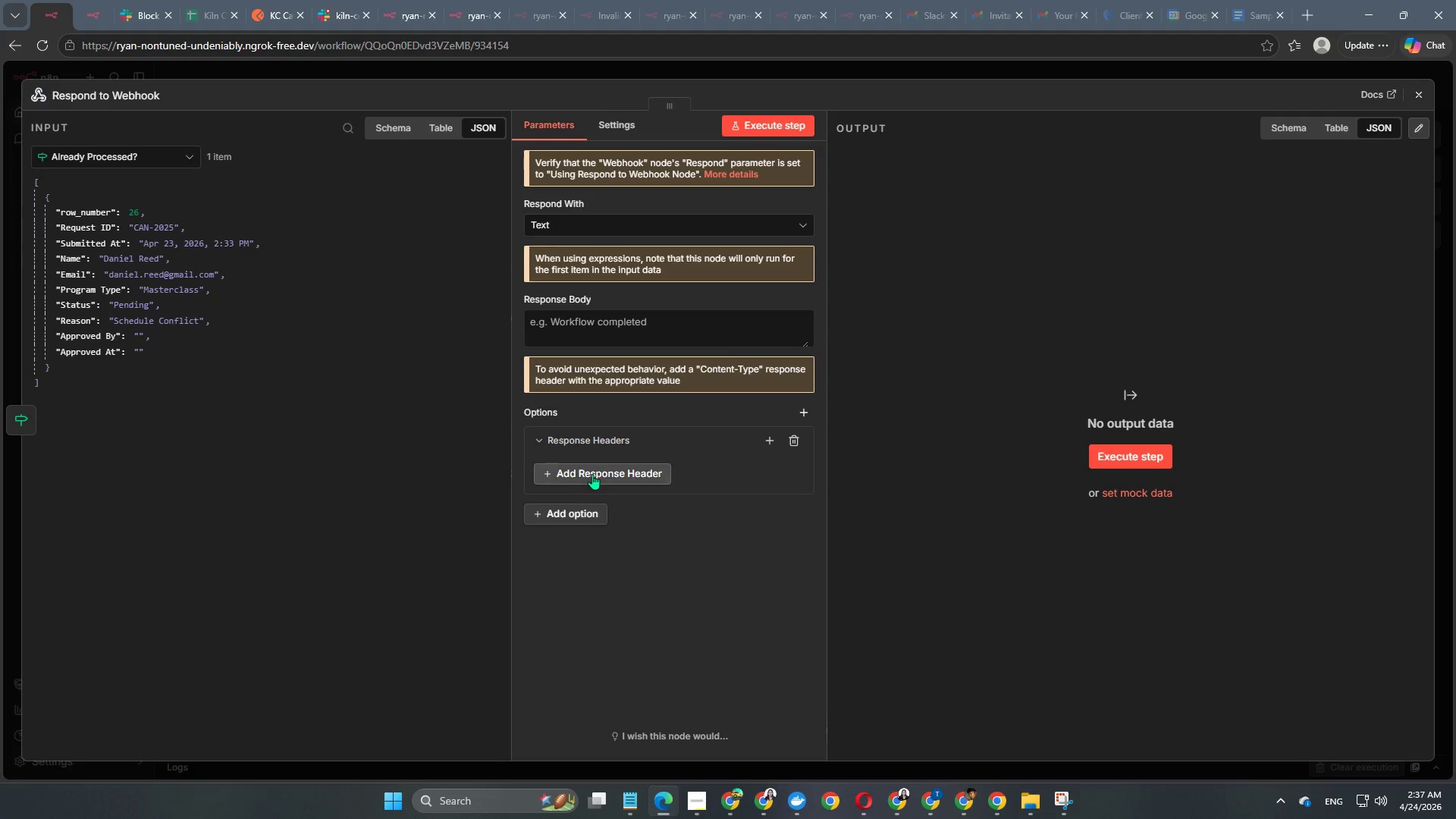 
left_click([594, 472])
 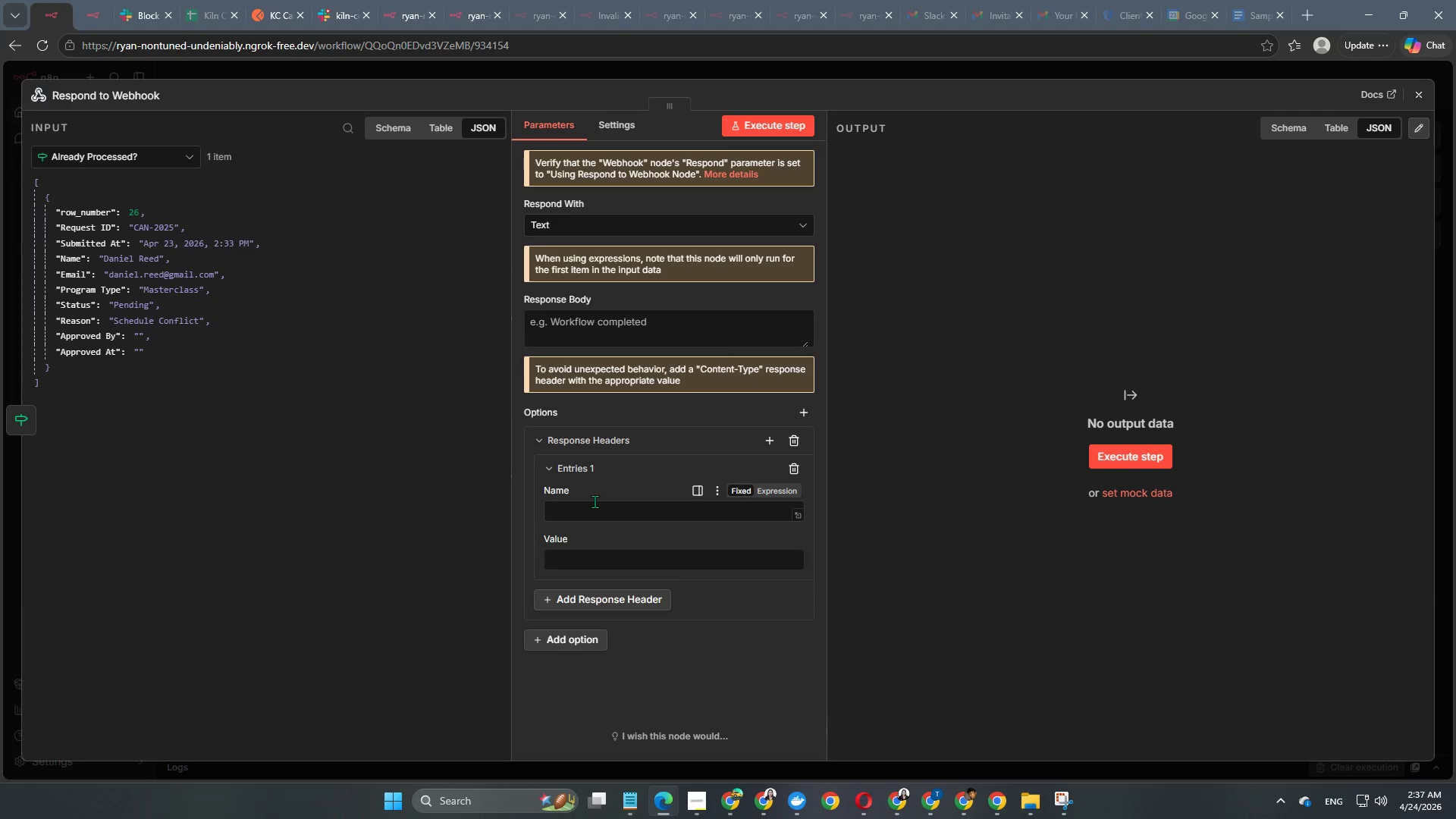 
left_click([595, 503])
 